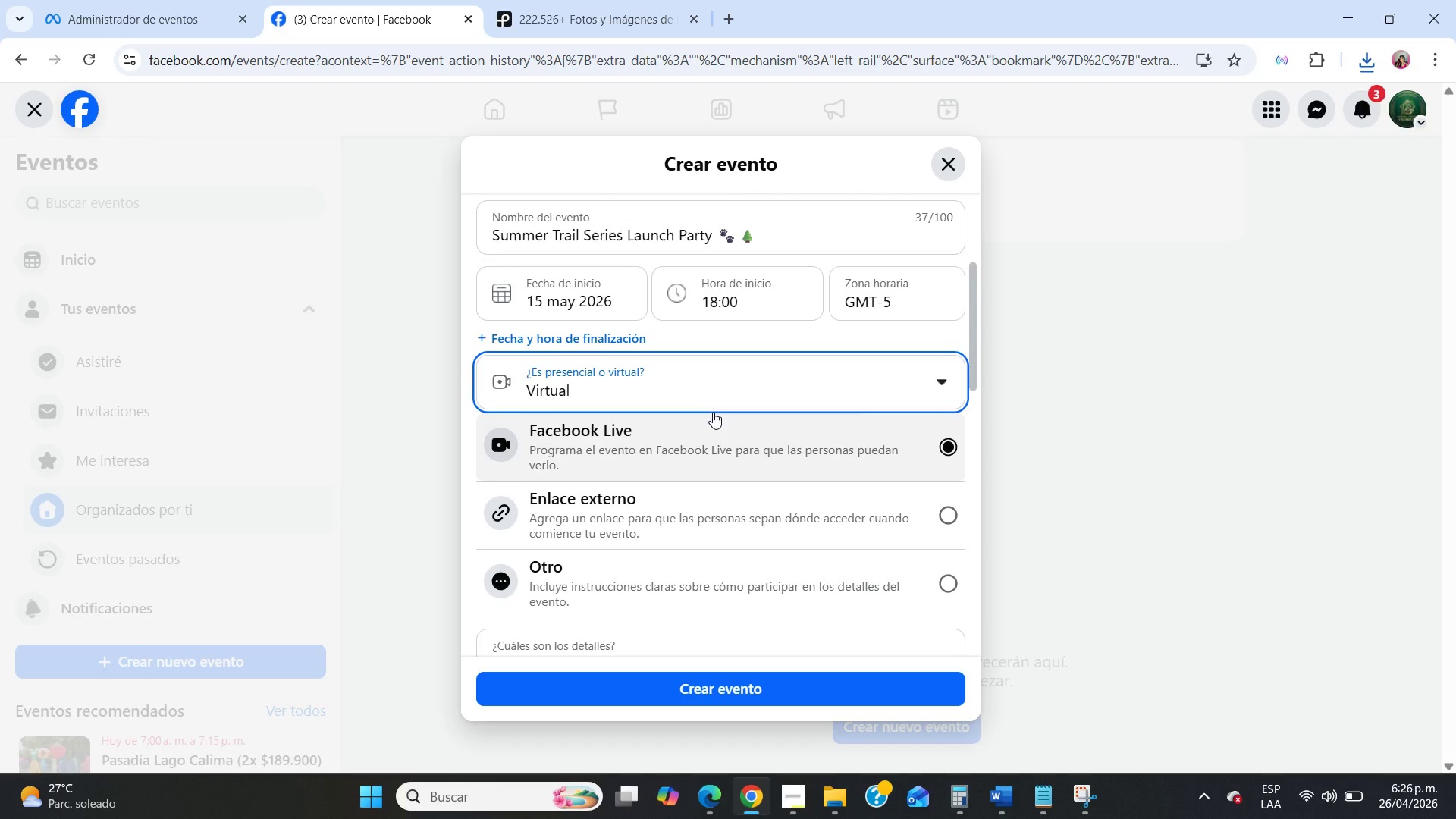 
scroll: coordinate [713, 412], scroll_direction: down, amount: 5.0
 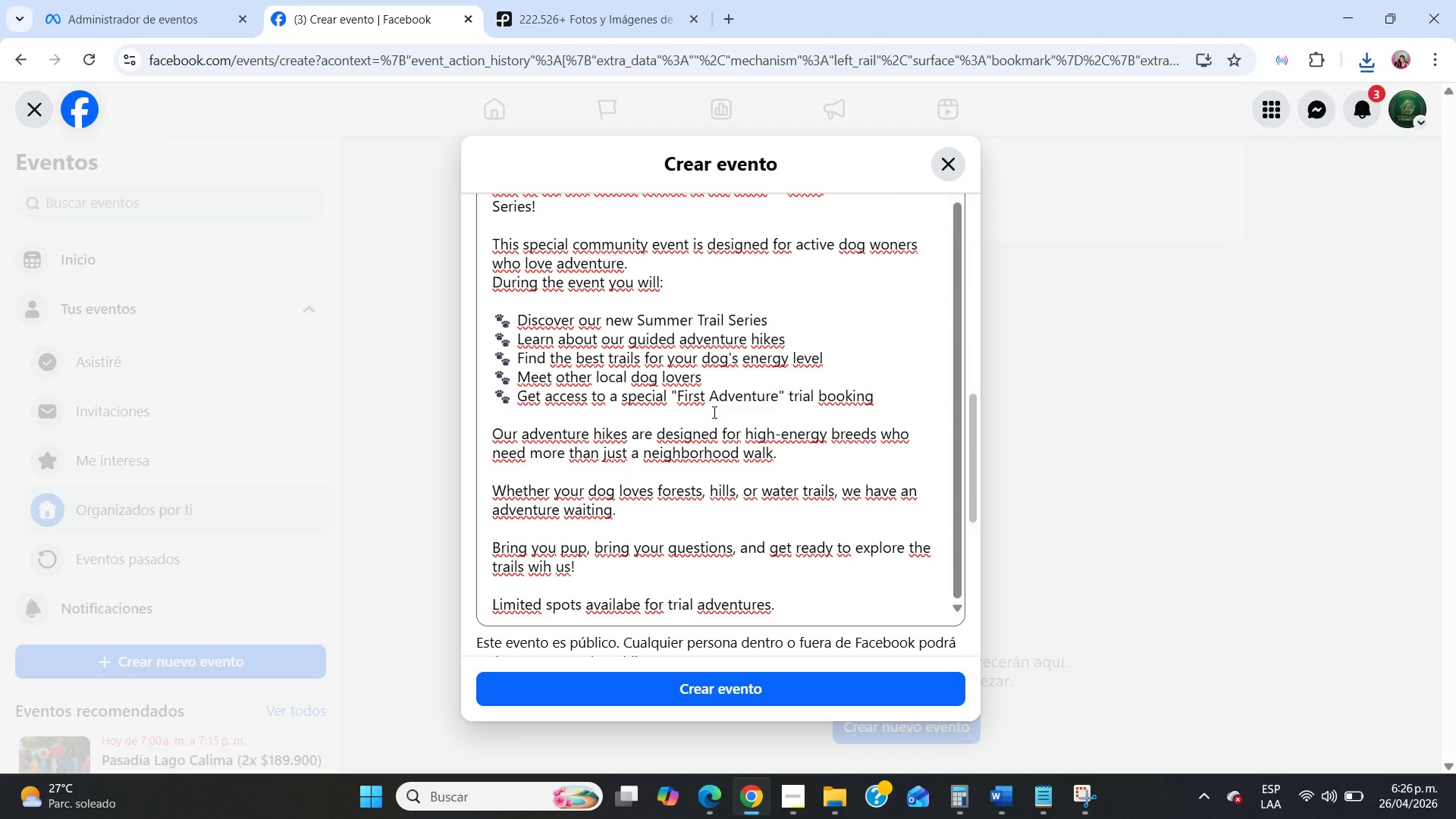 
scroll: coordinate [713, 412], scroll_direction: up, amount: 1.0
 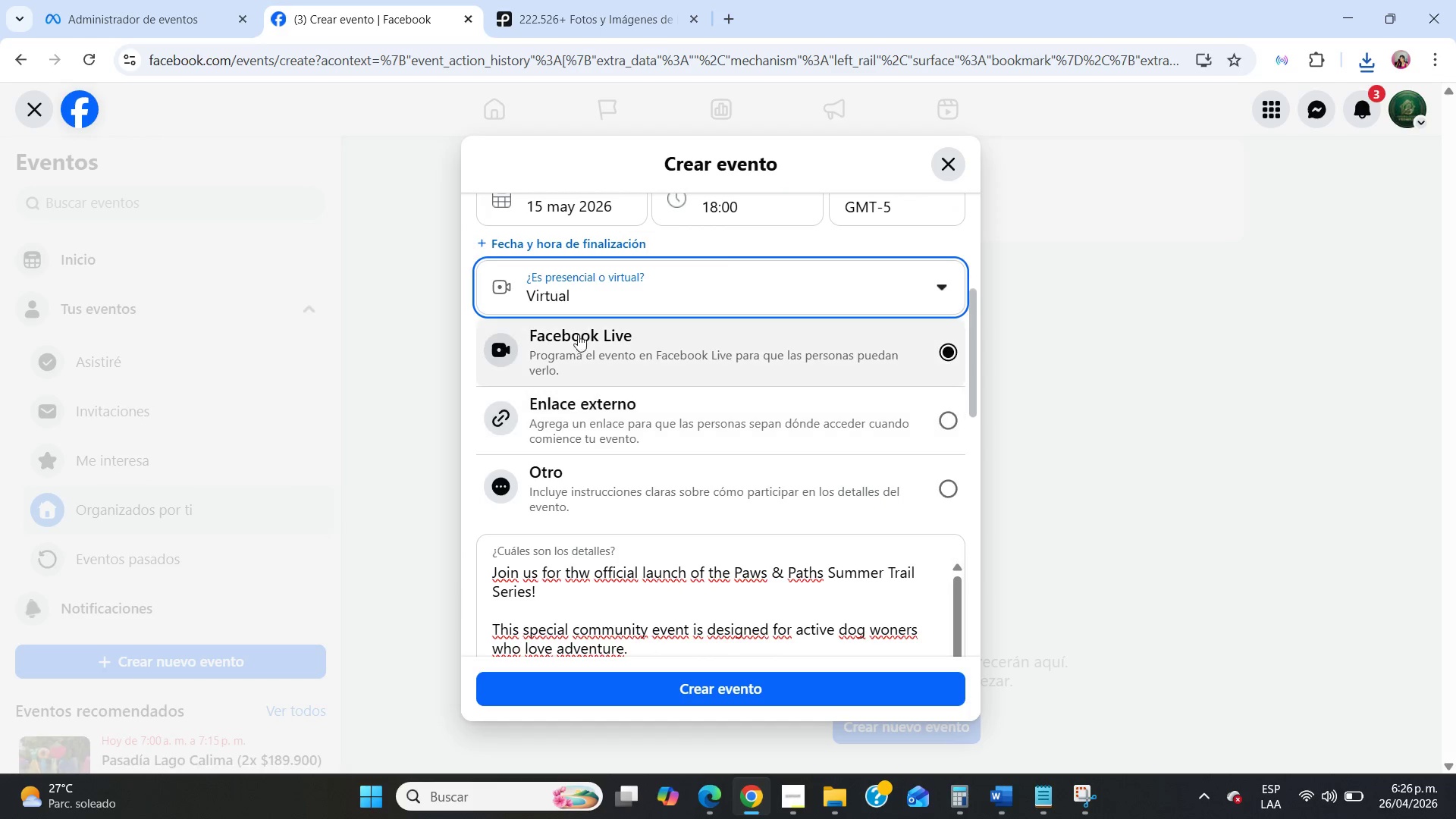 
left_click([580, 301])
 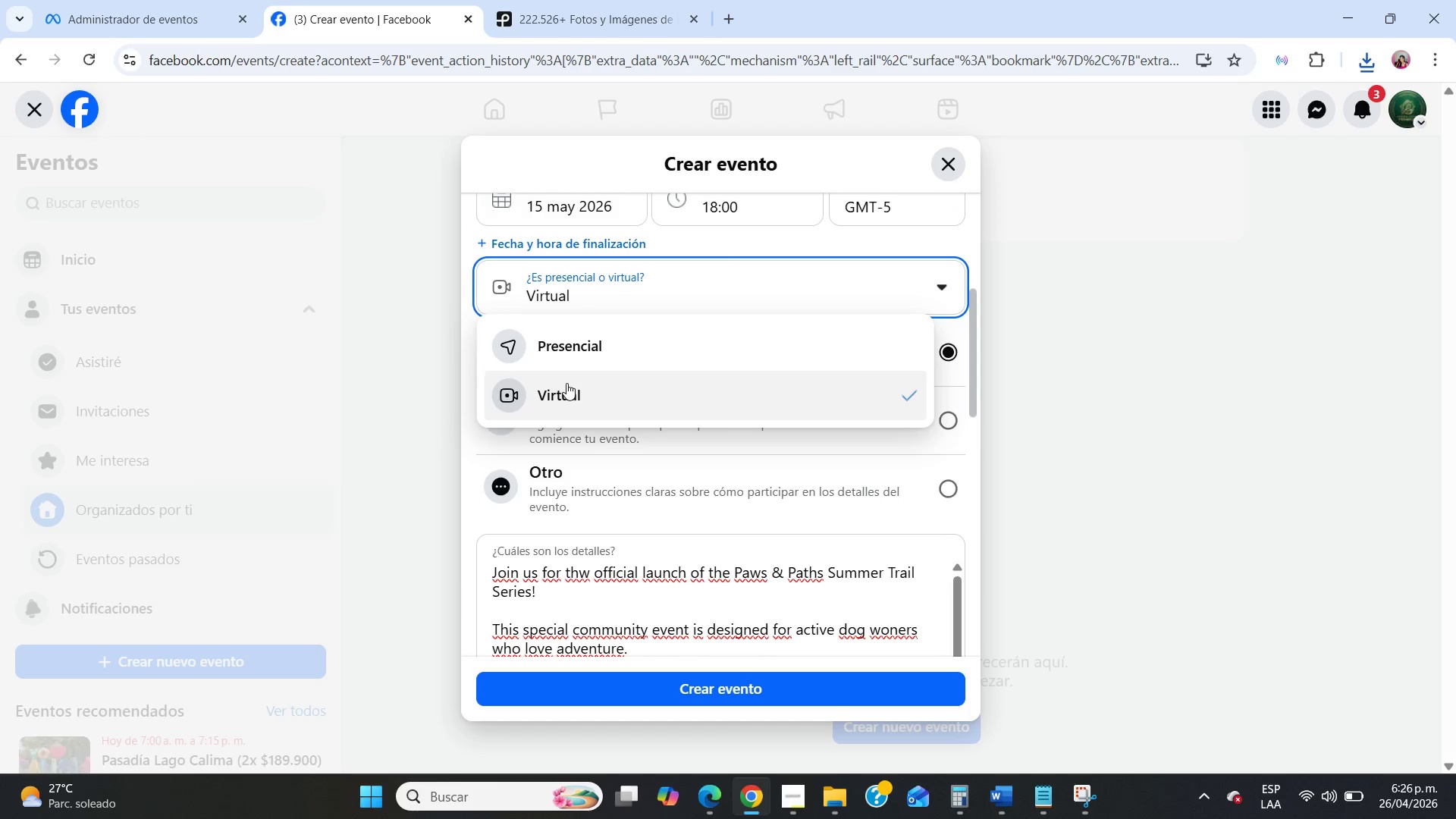 
left_click([569, 349])
 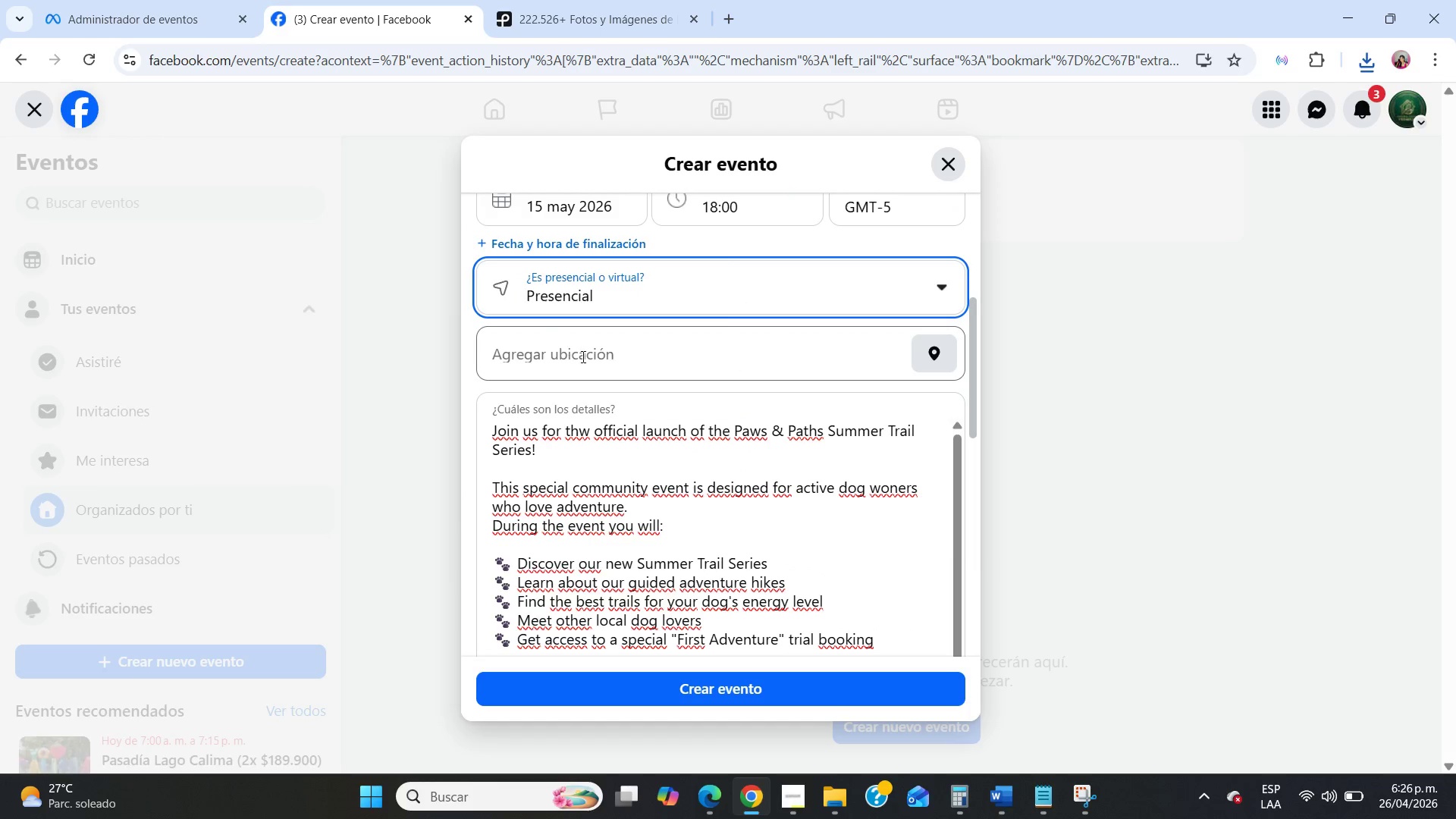 
left_click([582, 356])
 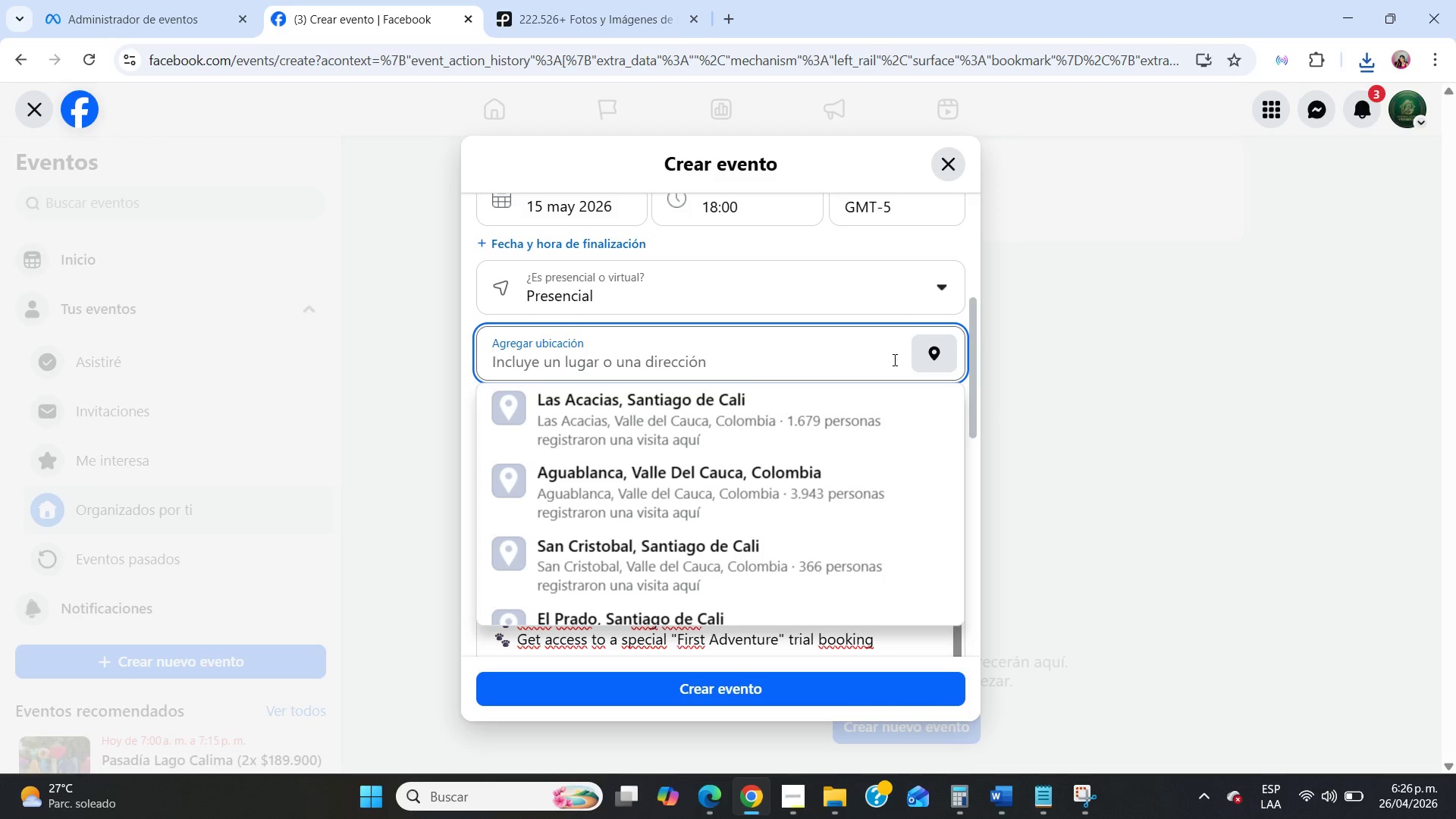 
type(miami)
 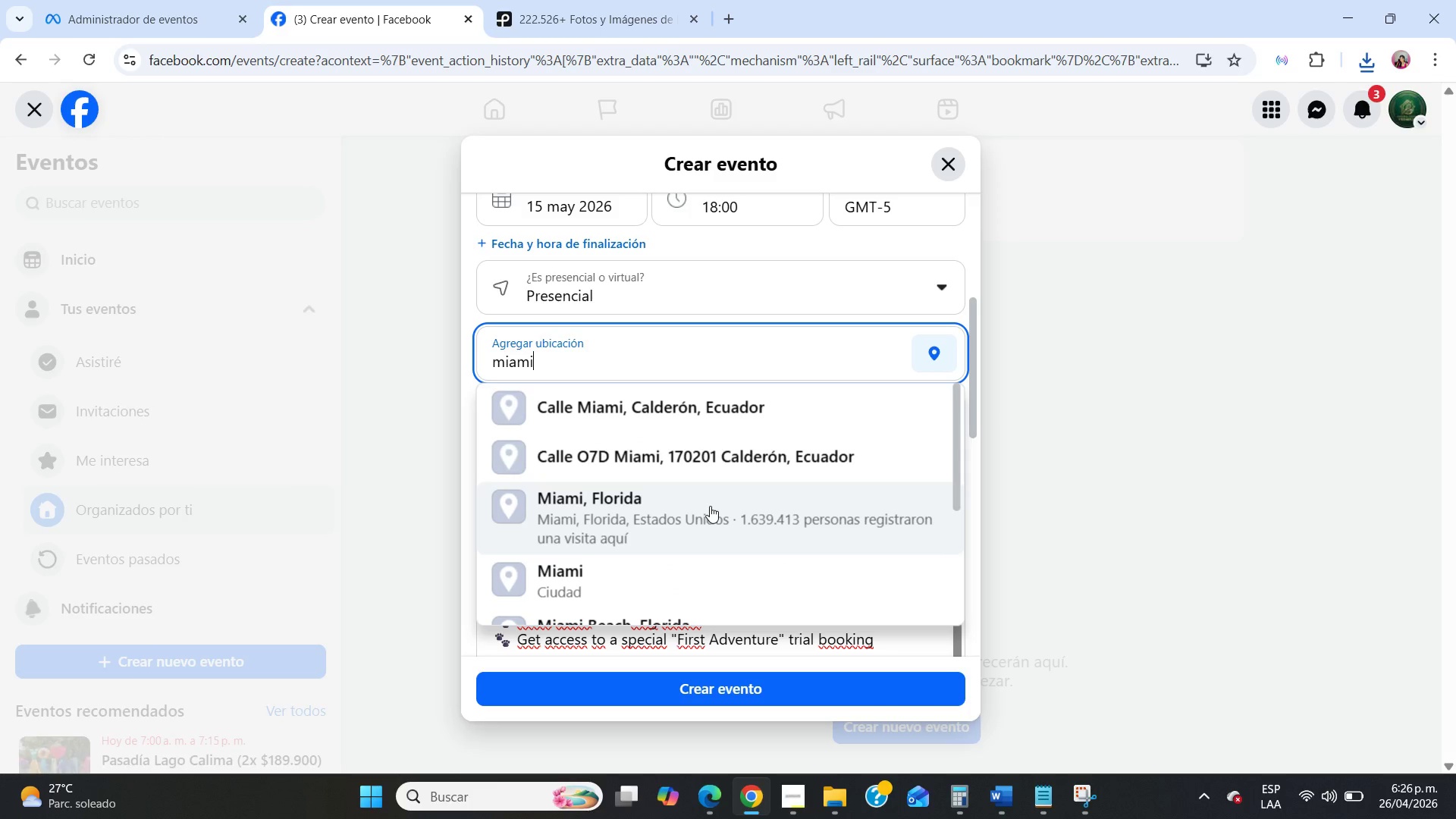 
left_click([710, 506])
 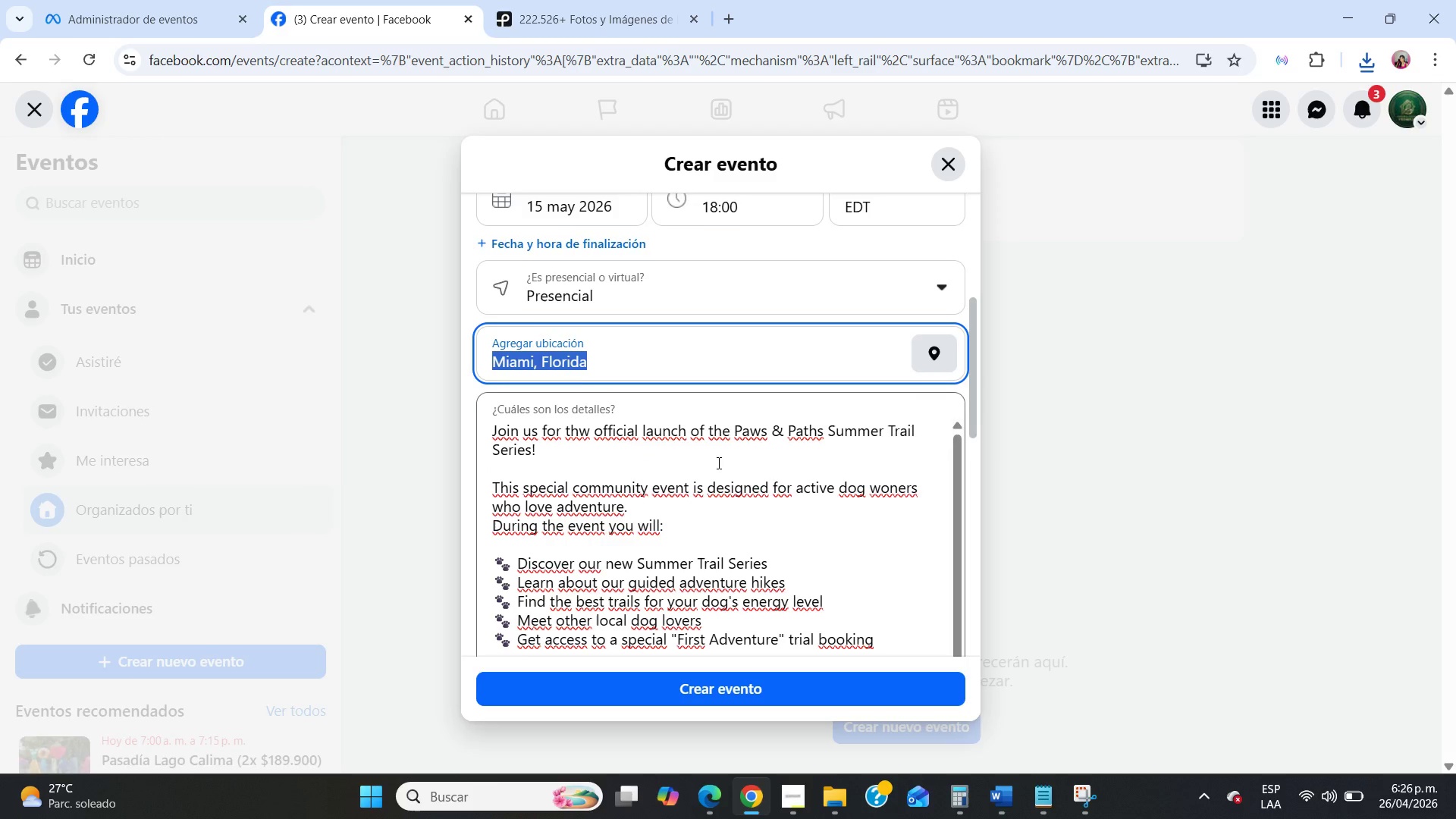 
scroll: coordinate [717, 463], scroll_direction: up, amount: 6.0
 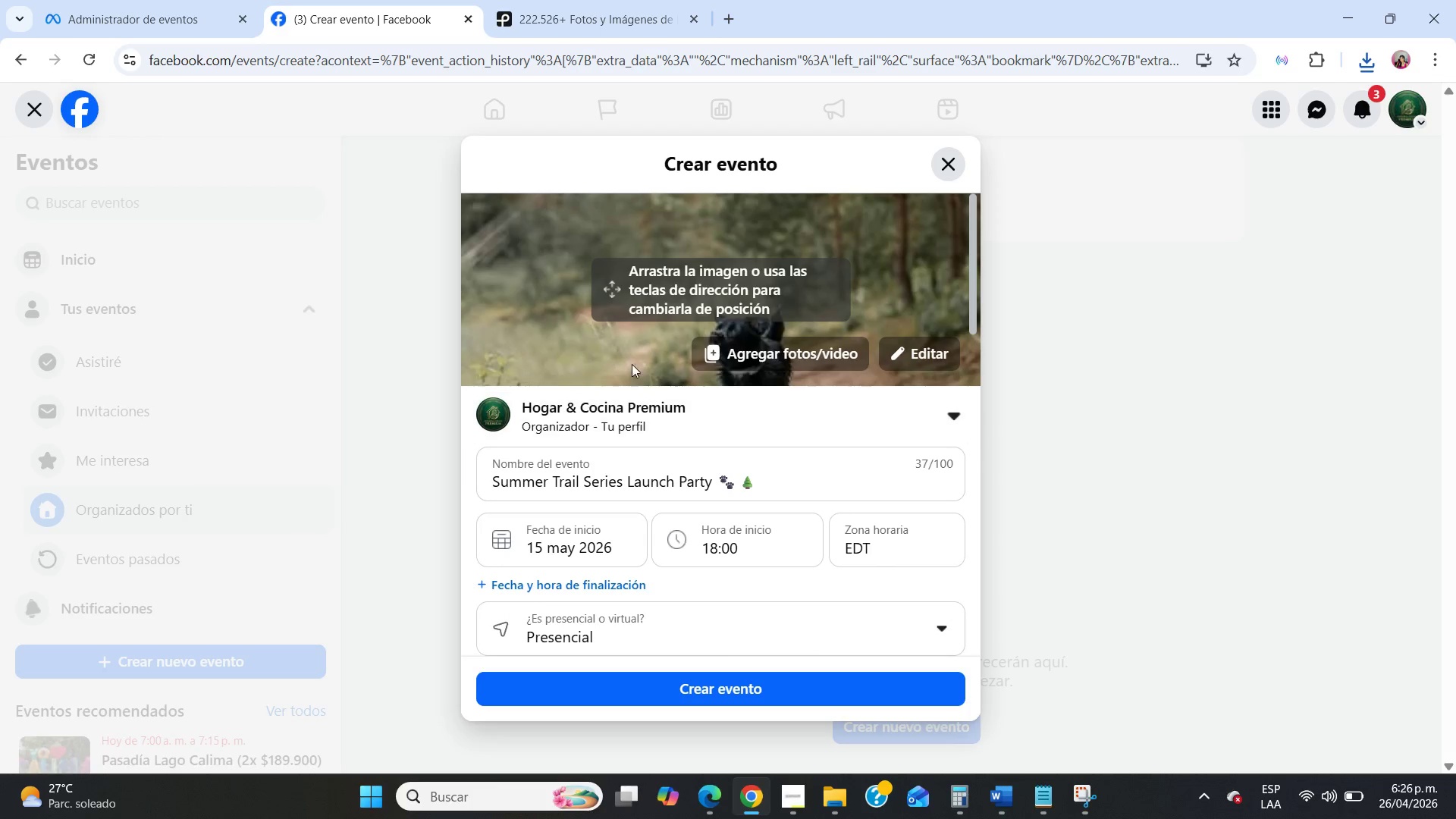 
left_click_drag(start_coordinate=[626, 350], to_coordinate=[617, 275])
 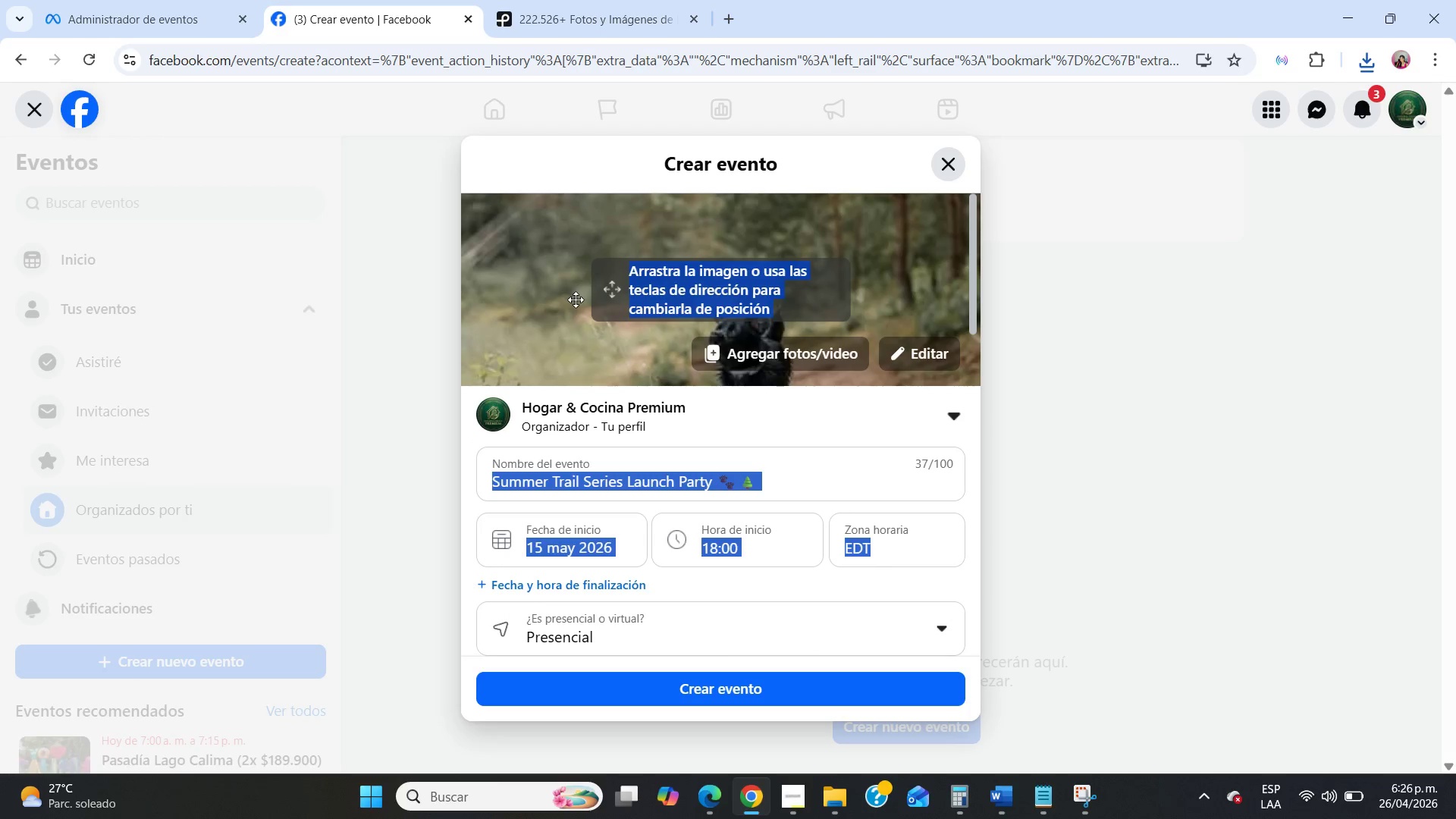 
left_click([575, 298])
 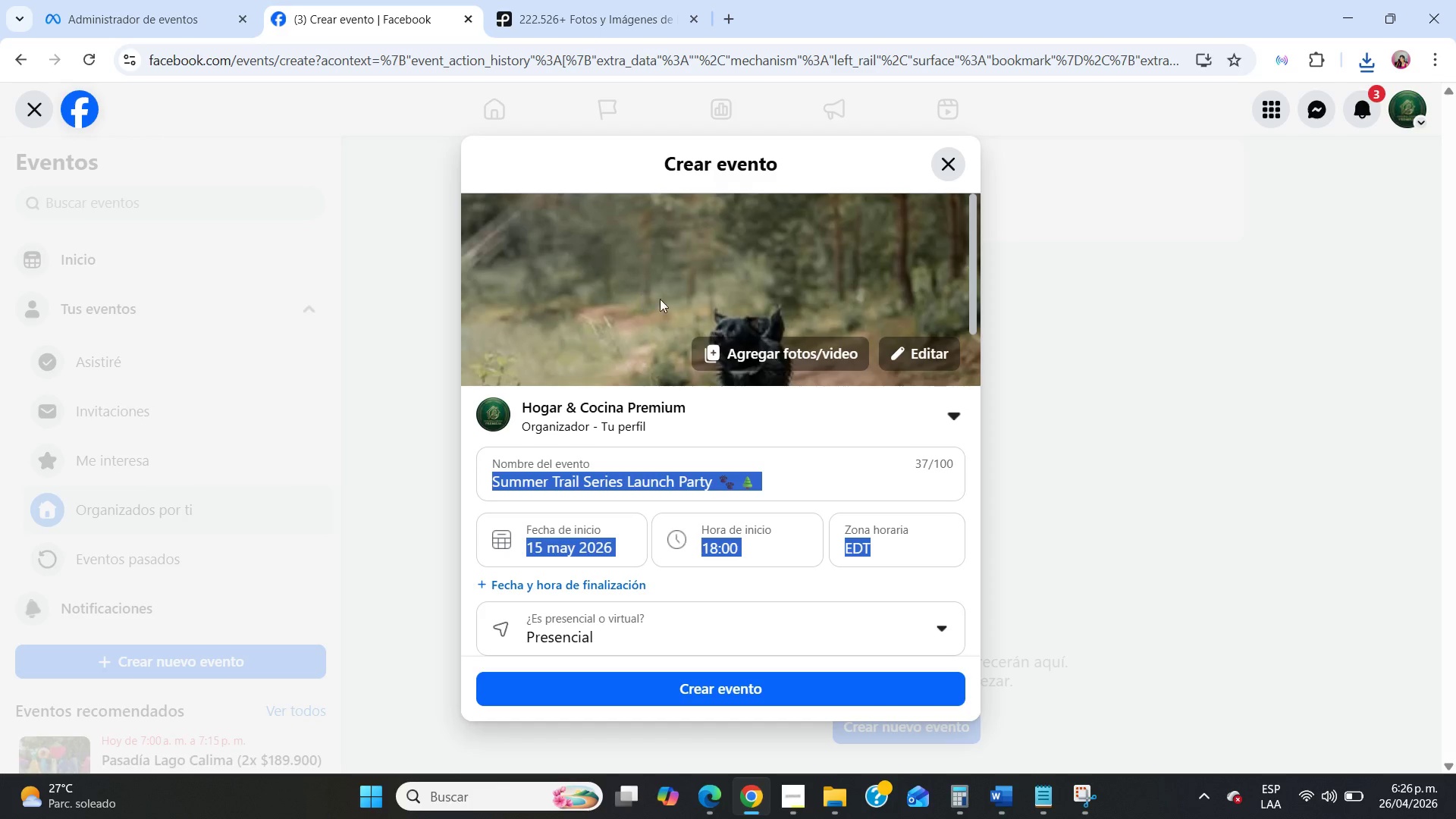 
left_click([683, 305])
 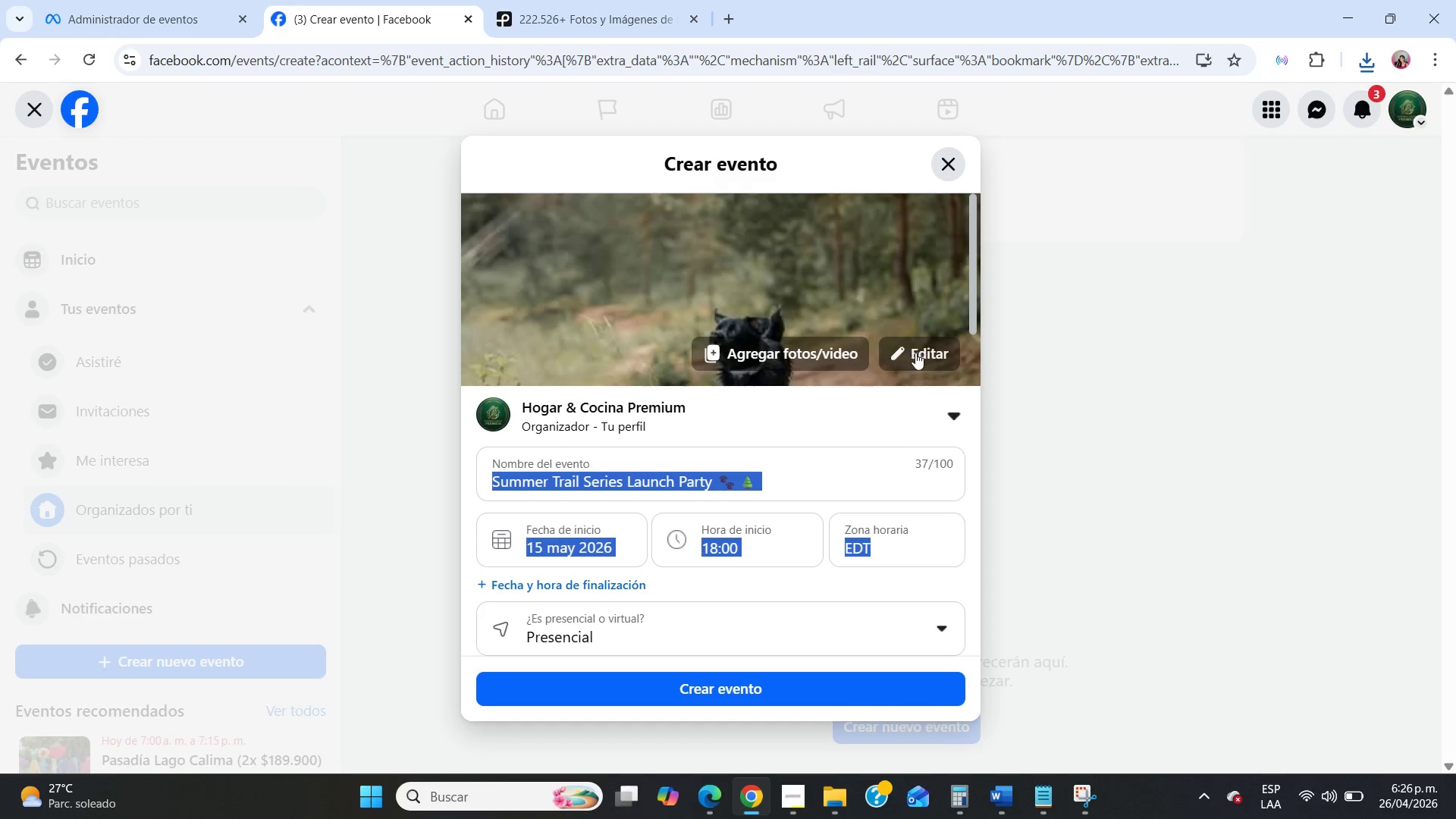 
left_click([915, 353])
 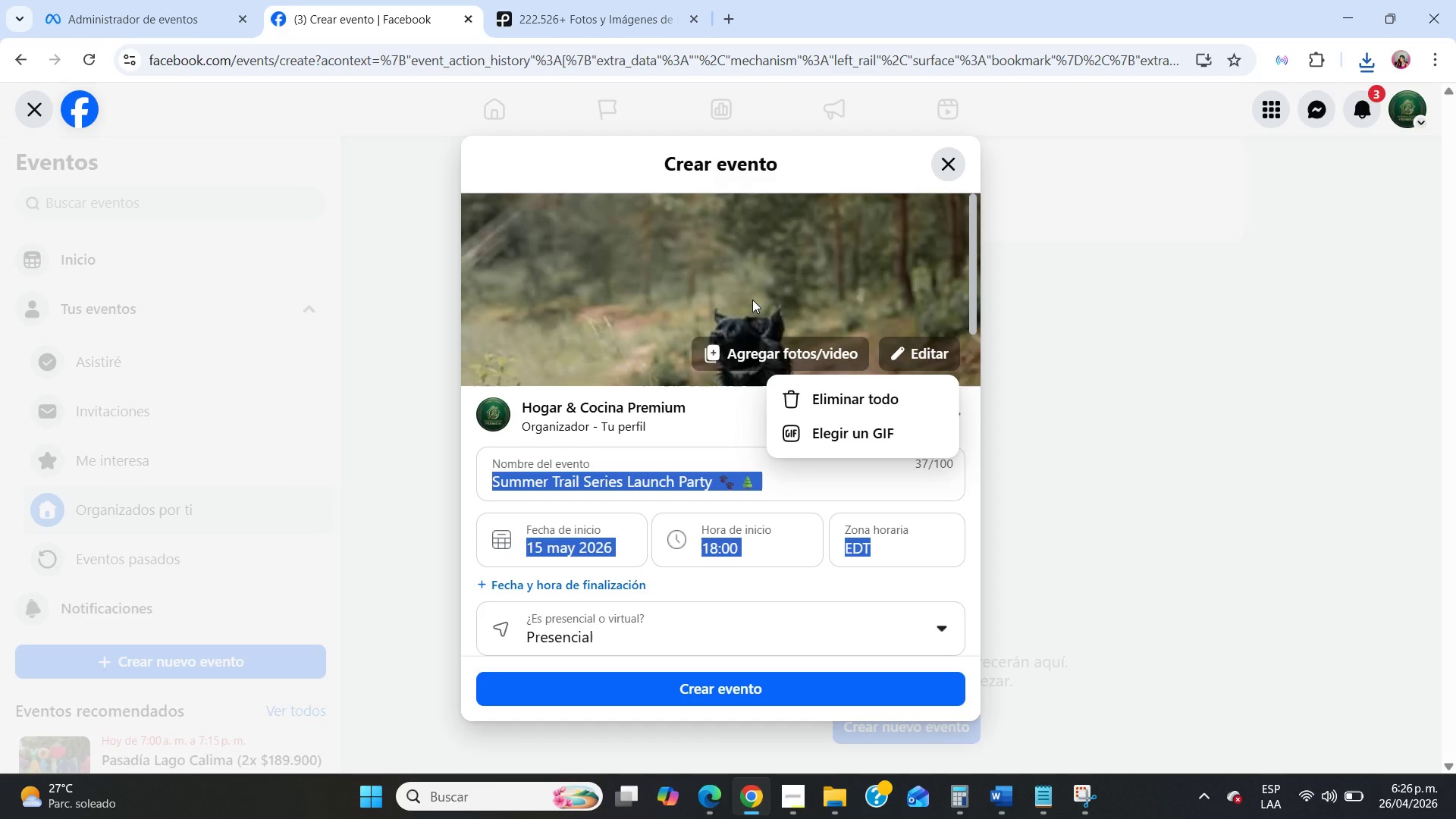 
left_click_drag(start_coordinate=[752, 300], to_coordinate=[679, 177])
 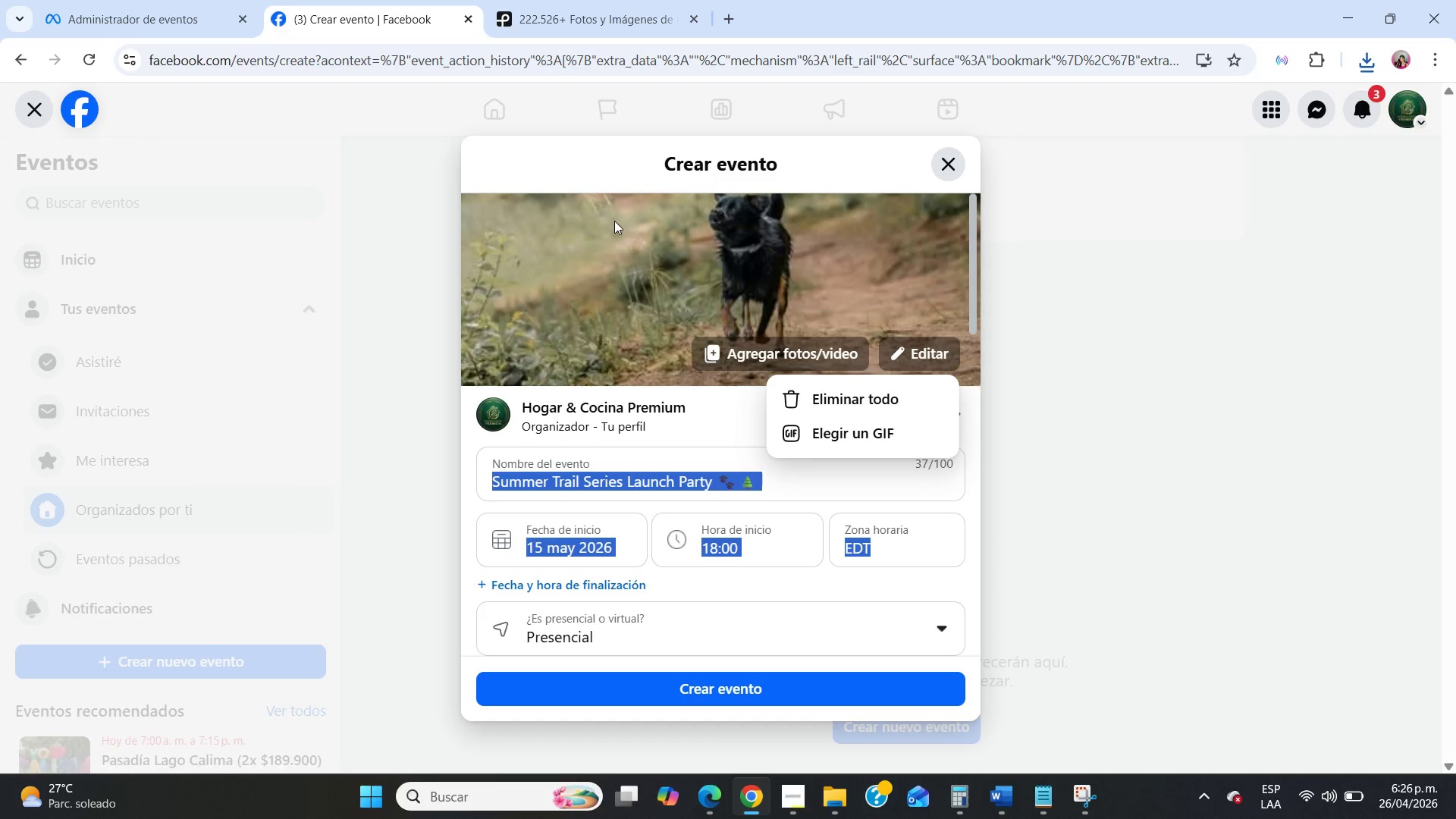 
left_click_drag(start_coordinate=[614, 208], to_coordinate=[609, 214])
 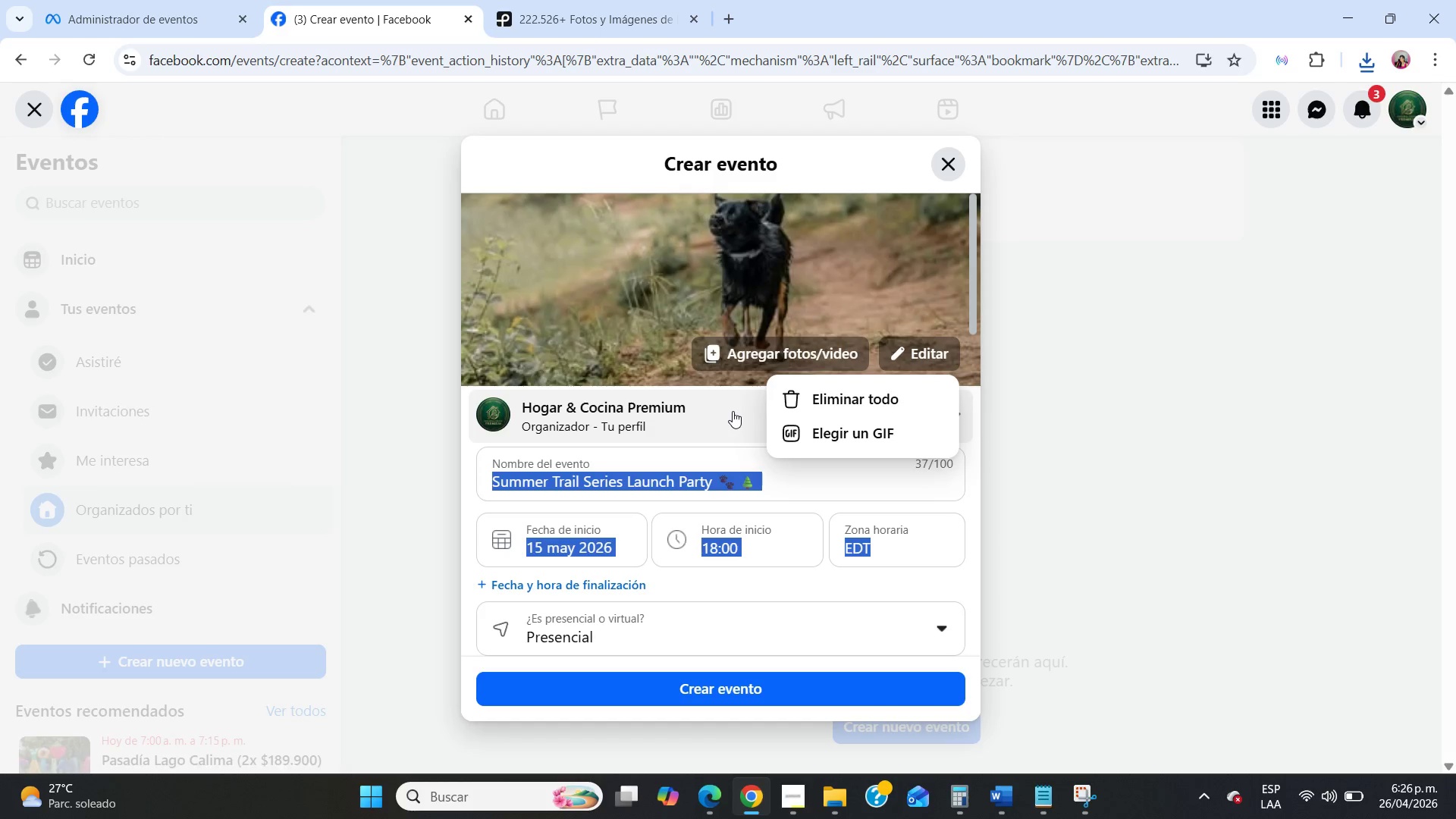 
left_click([736, 411])
 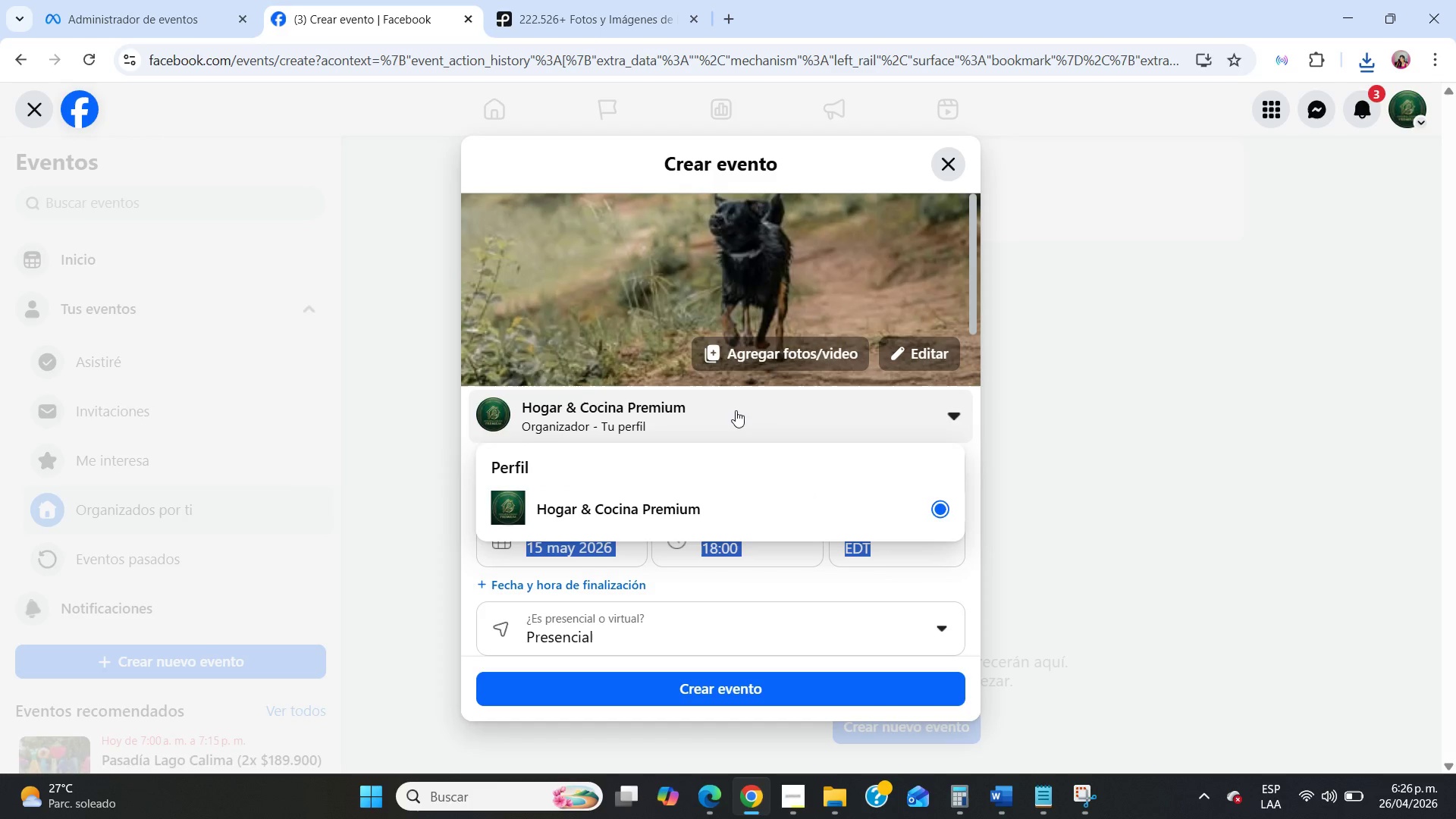 
left_click([736, 410])
 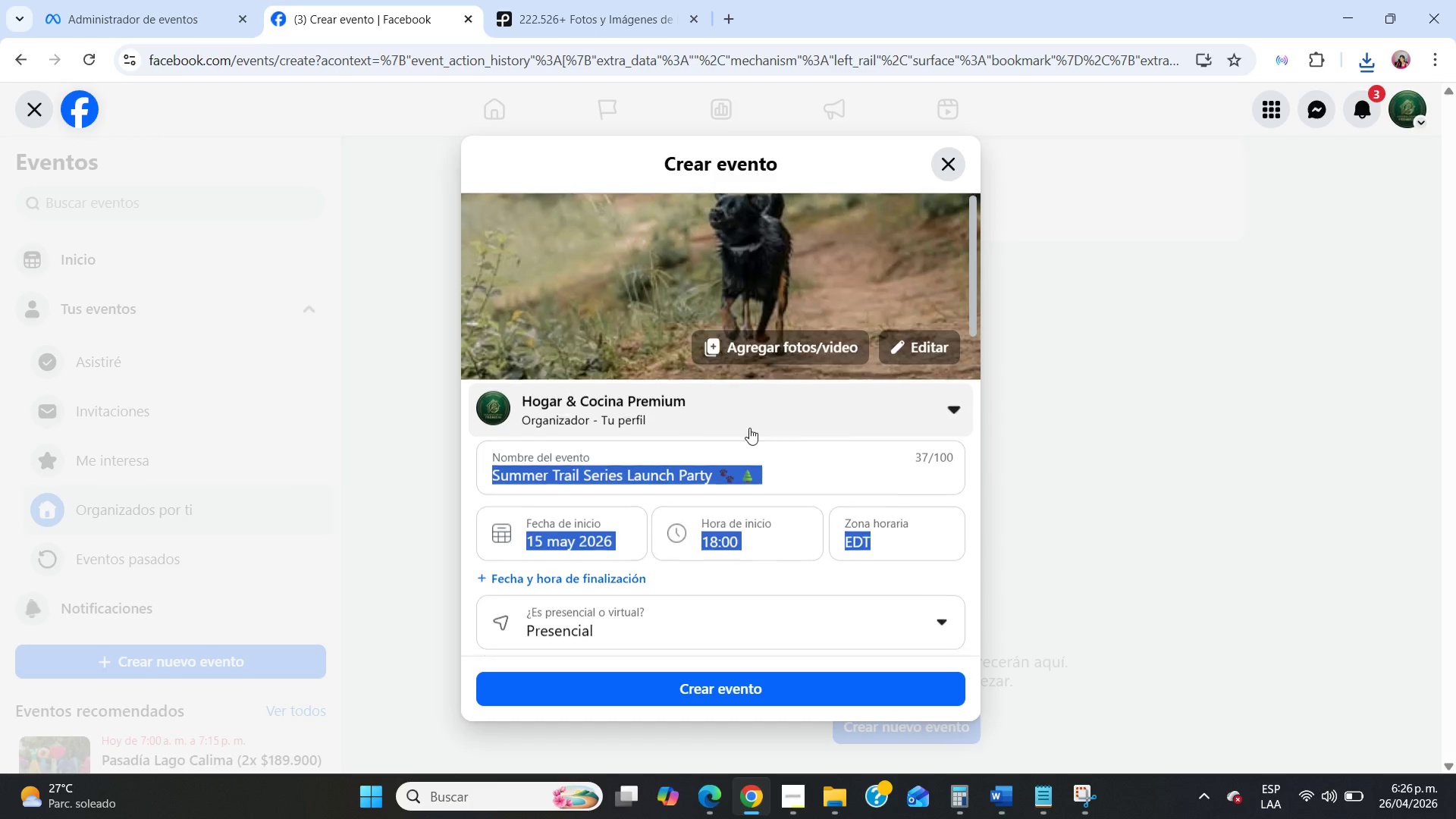 
scroll: coordinate [930, 393], scroll_direction: down, amount: 16.0
 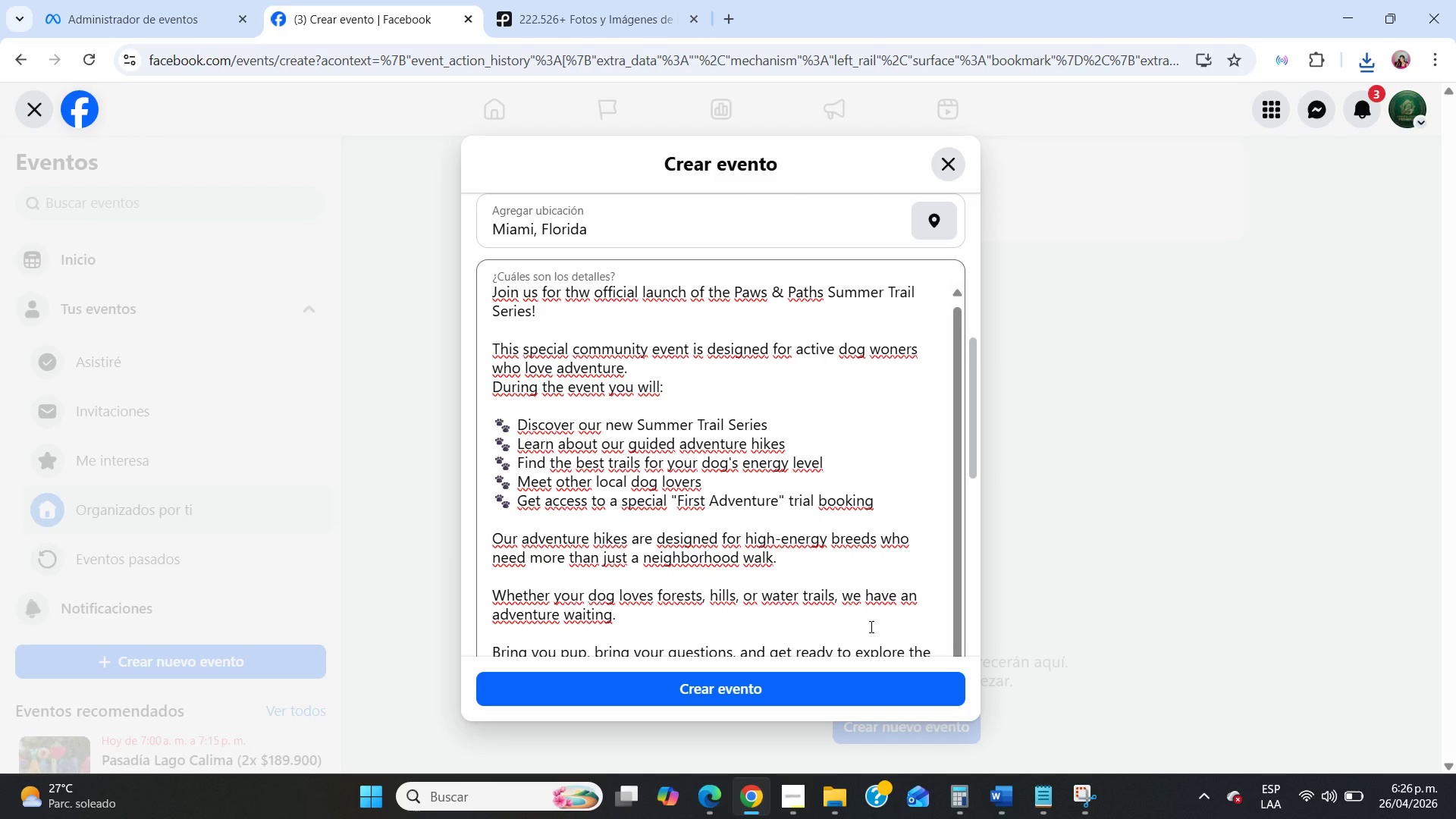 
scroll: coordinate [724, 397], scroll_direction: up, amount: 17.0
 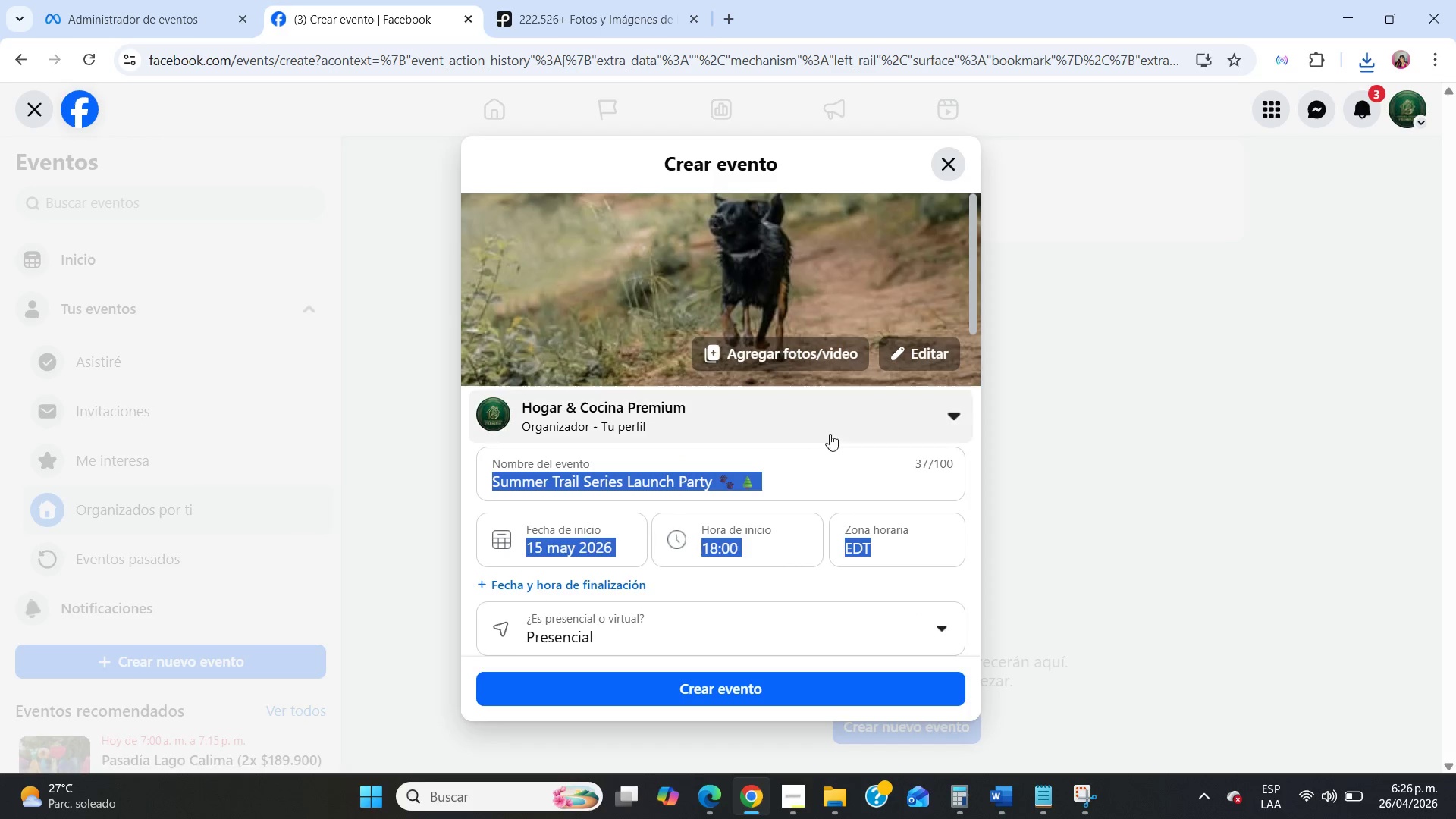 
left_click([833, 428])
 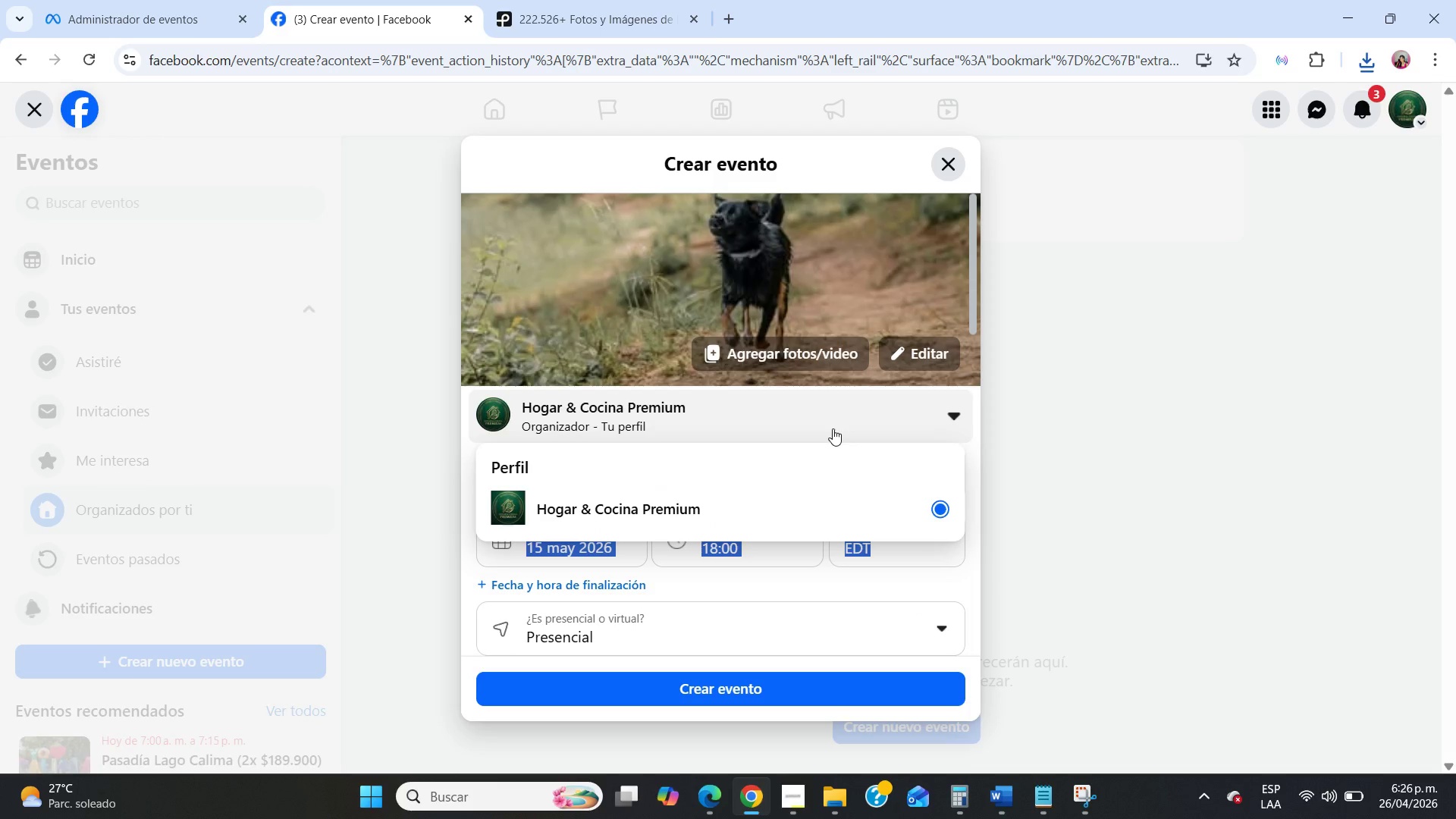 
left_click([833, 428])
 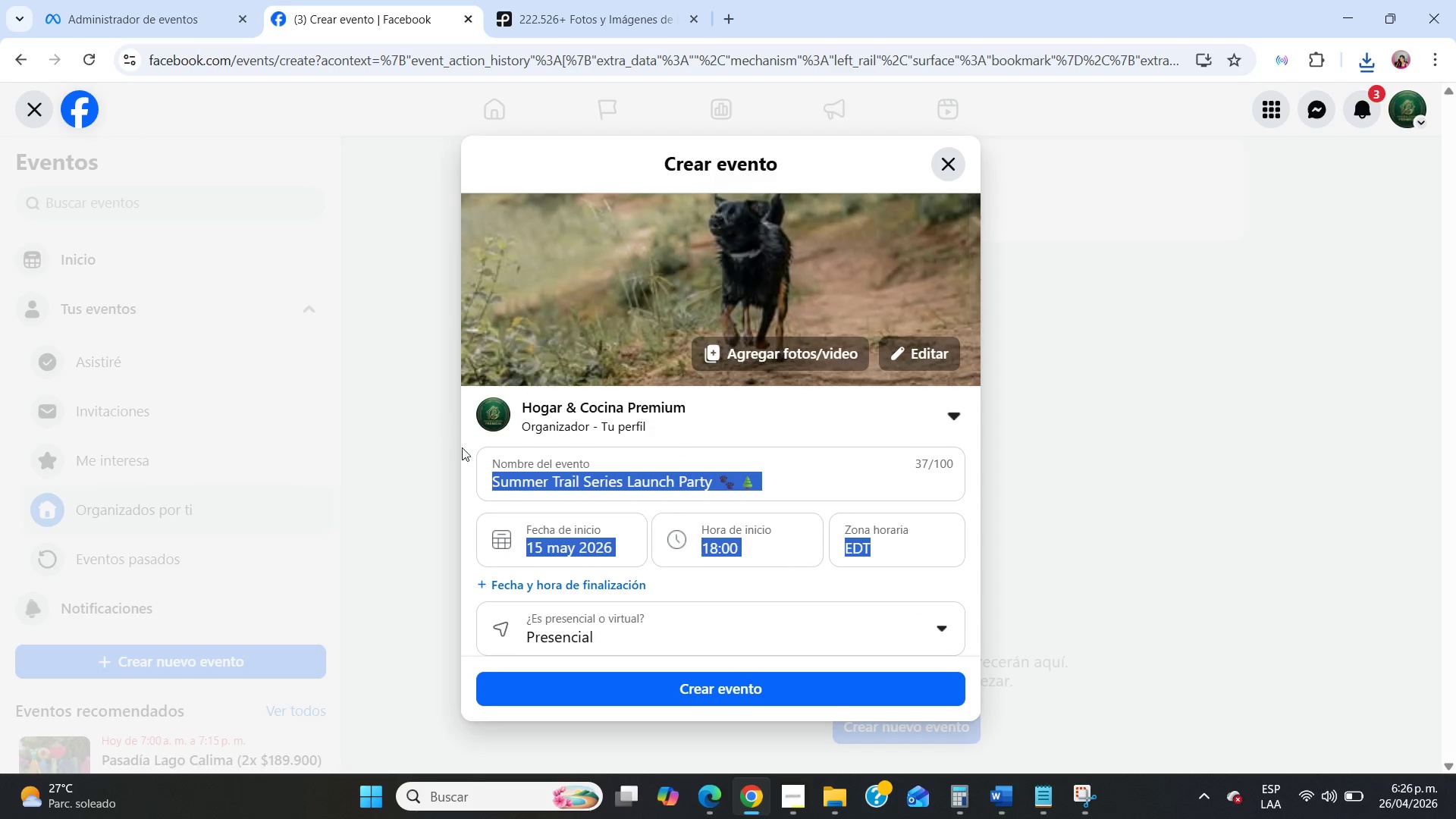 
left_click([466, 450])
 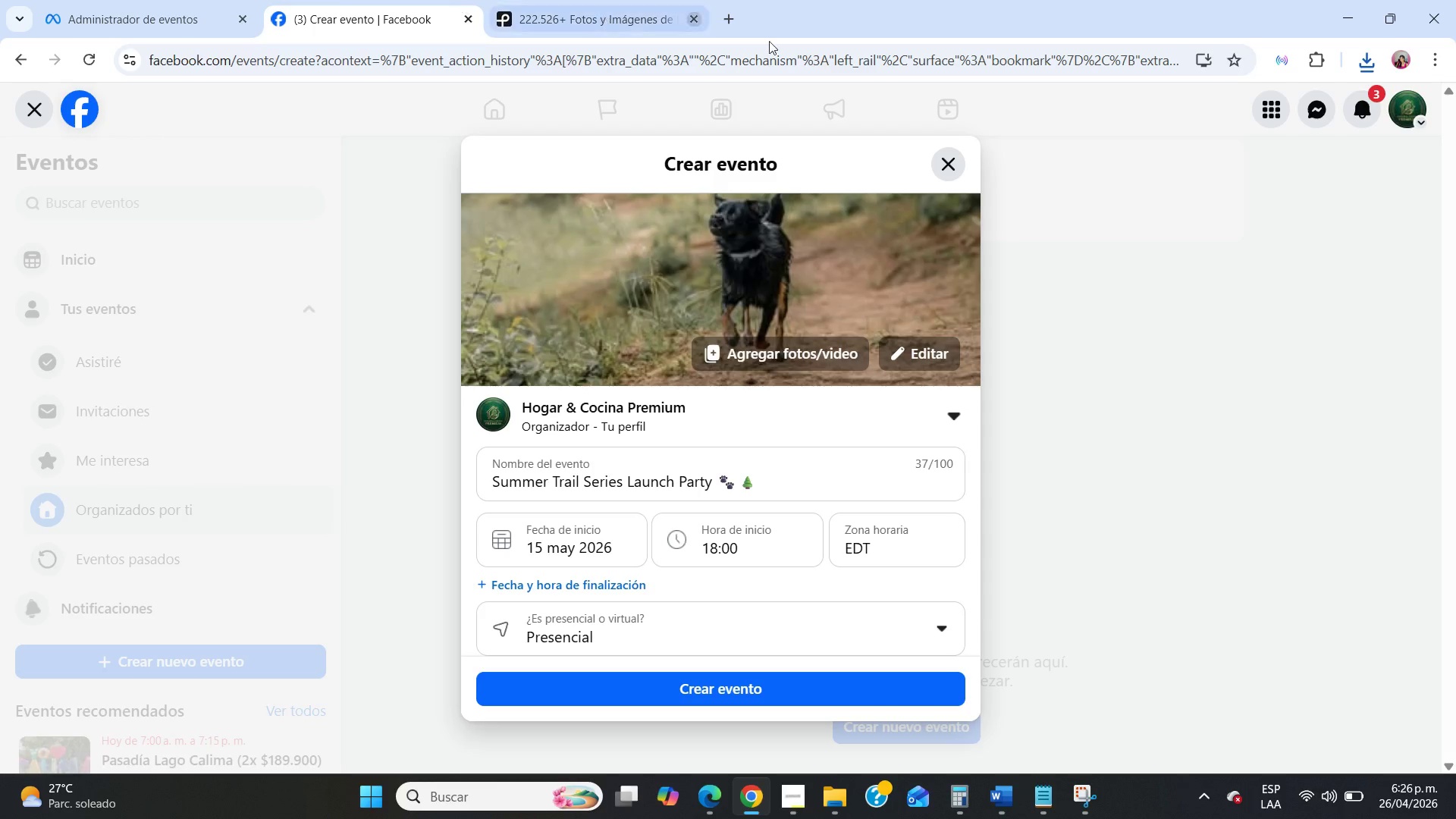 
wait(5.14)
 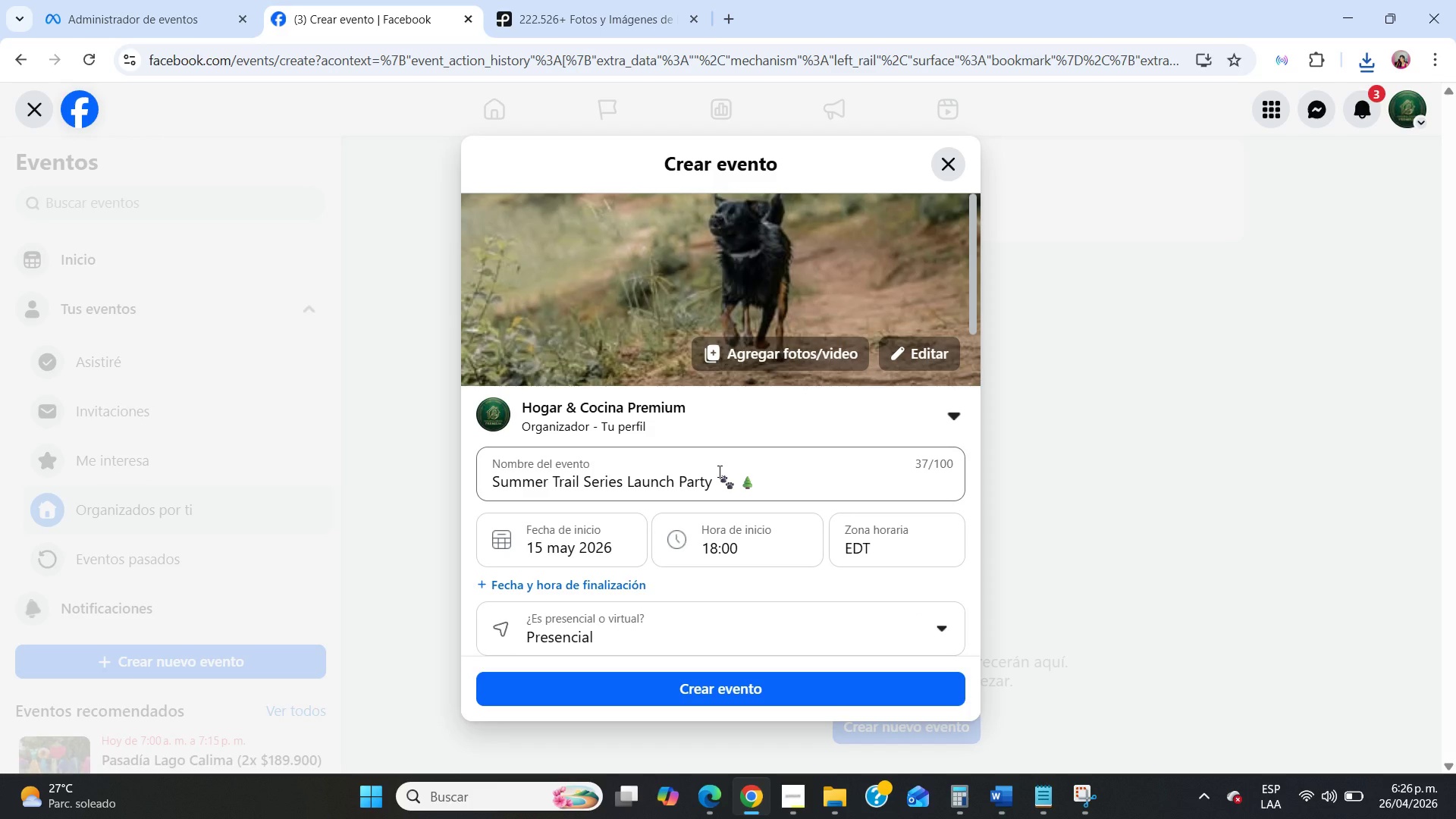 
left_click([1106, 809])
 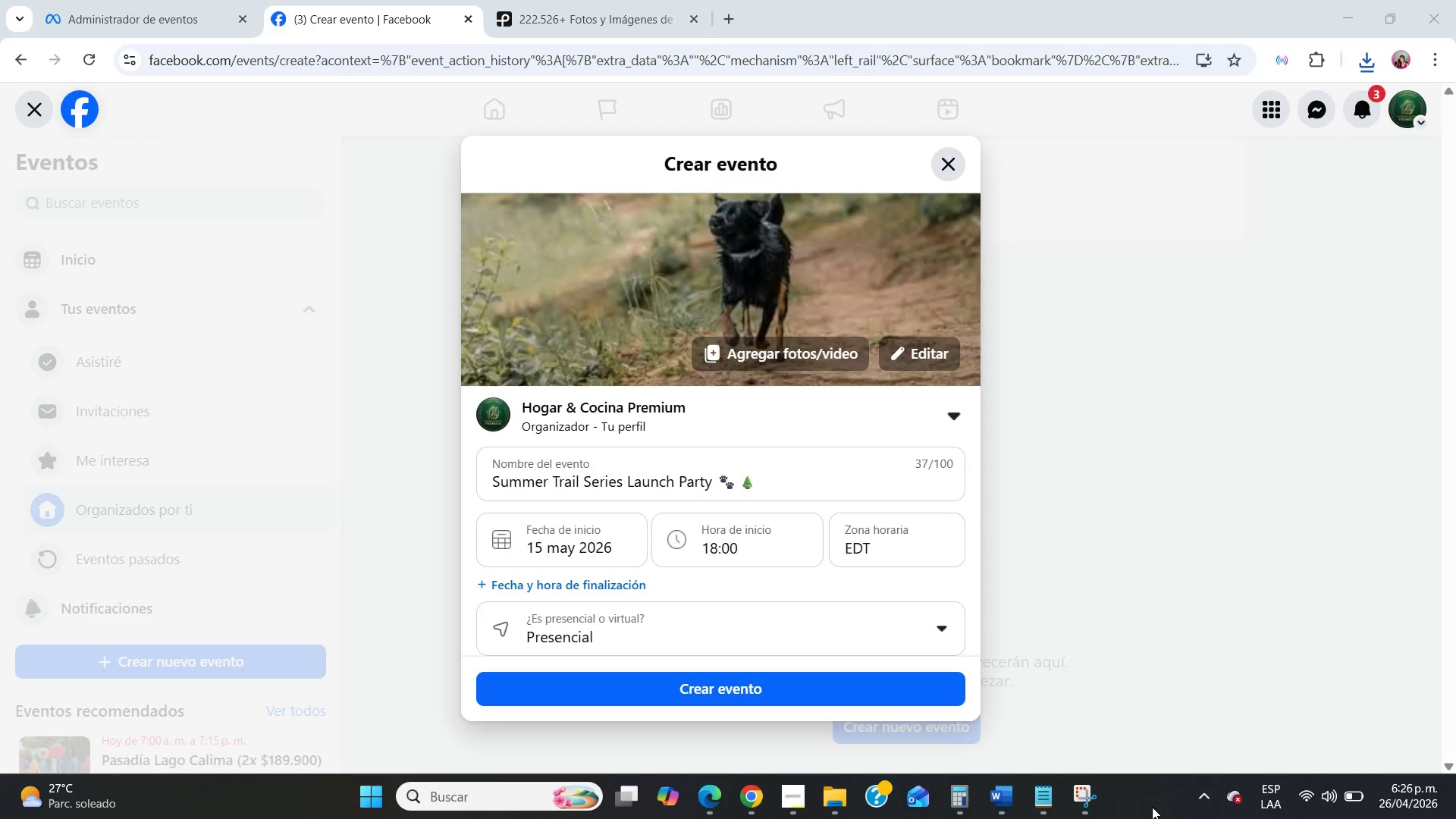 
left_click([1081, 804])
 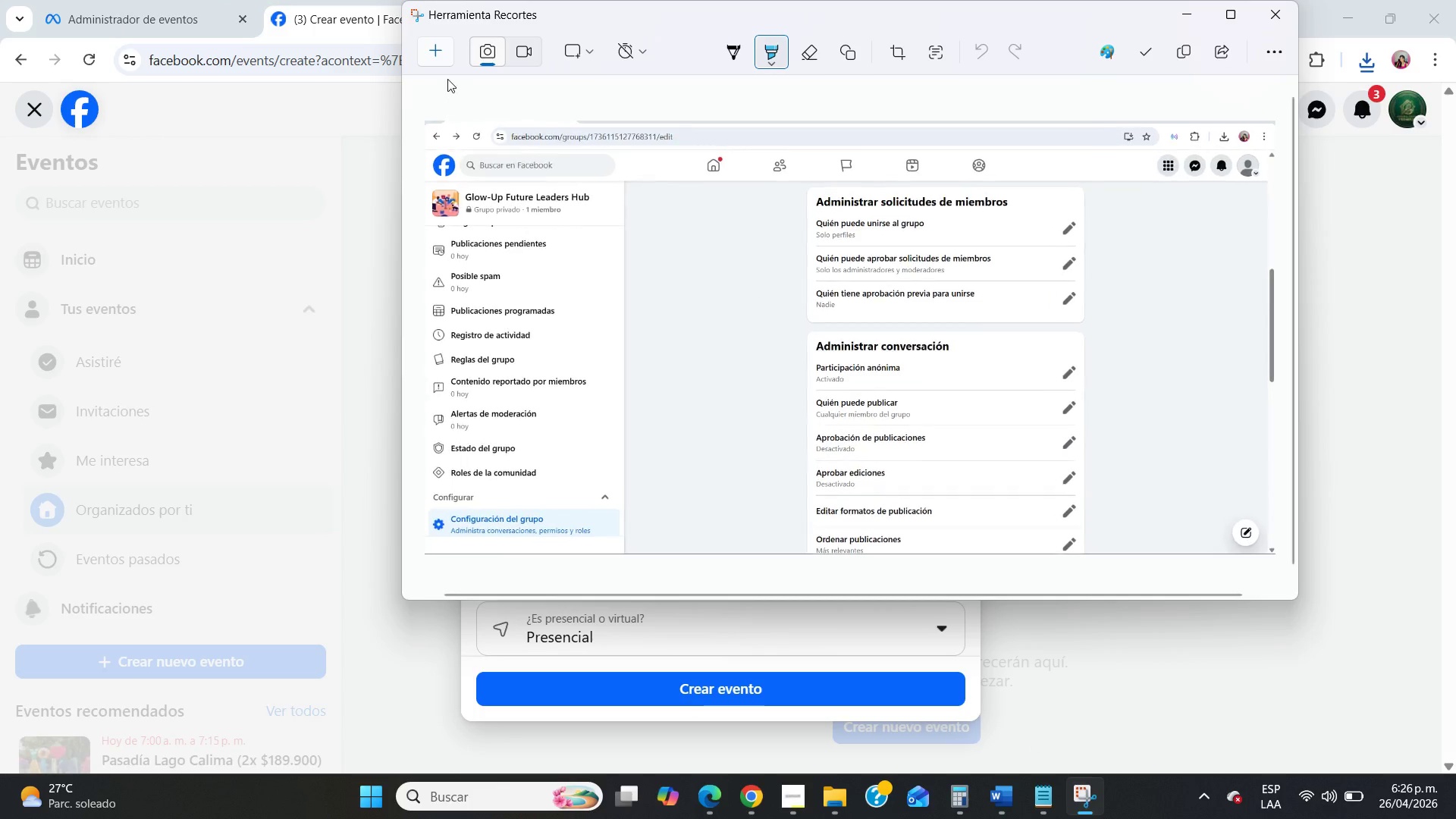 
left_click([439, 55])
 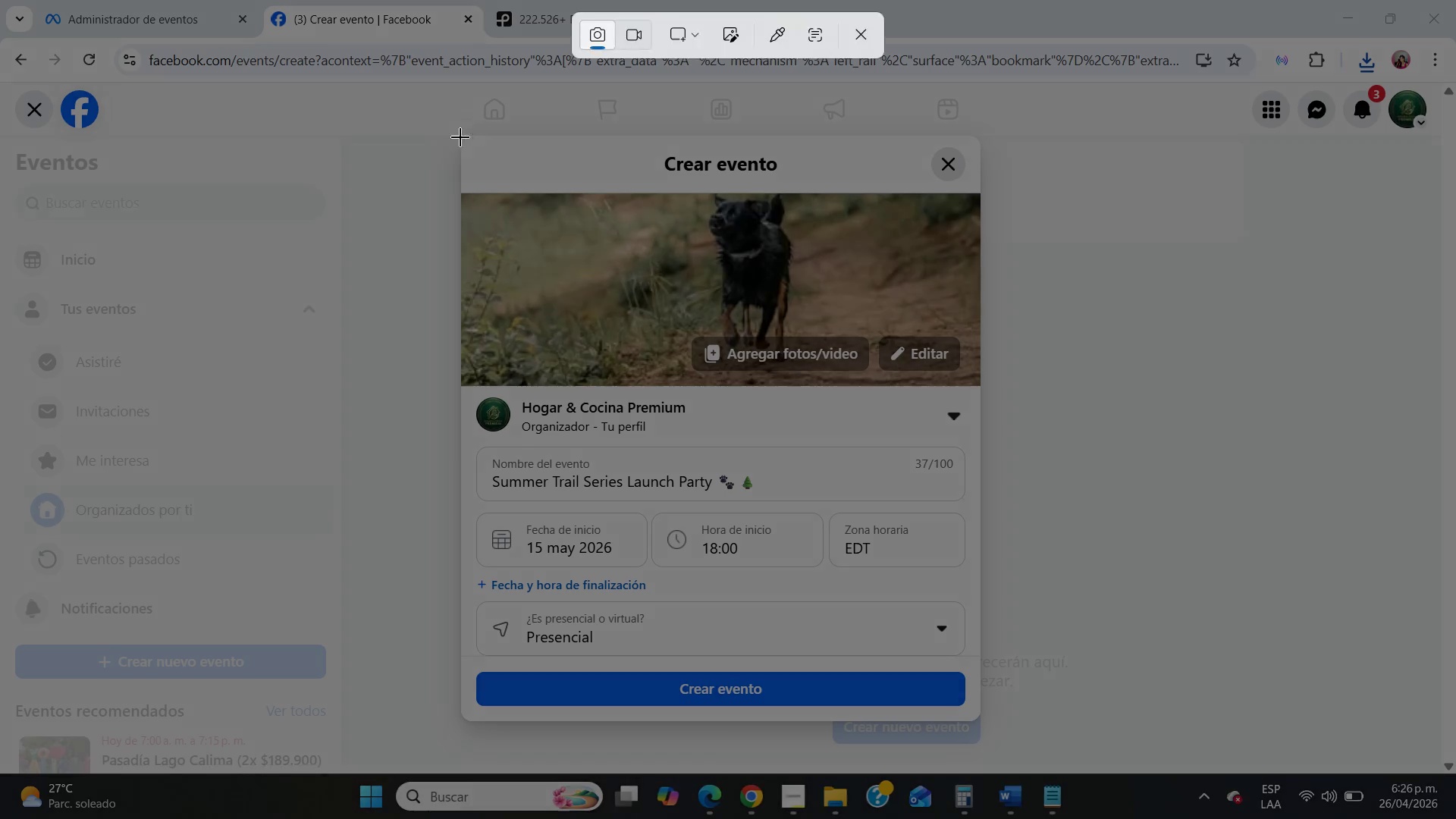 
left_click_drag(start_coordinate=[462, 137], to_coordinate=[987, 714])
 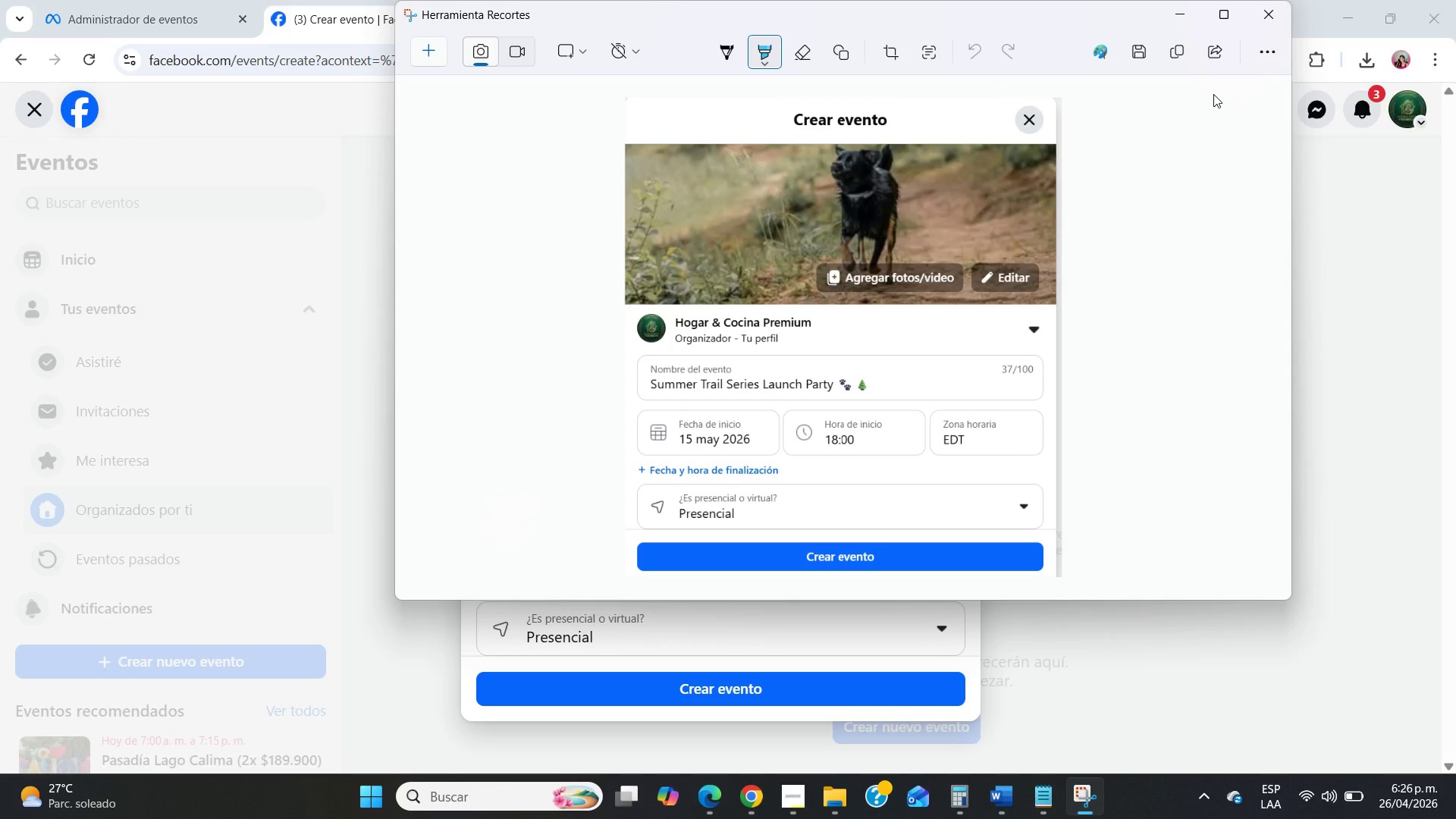 
left_click([1166, 6])
 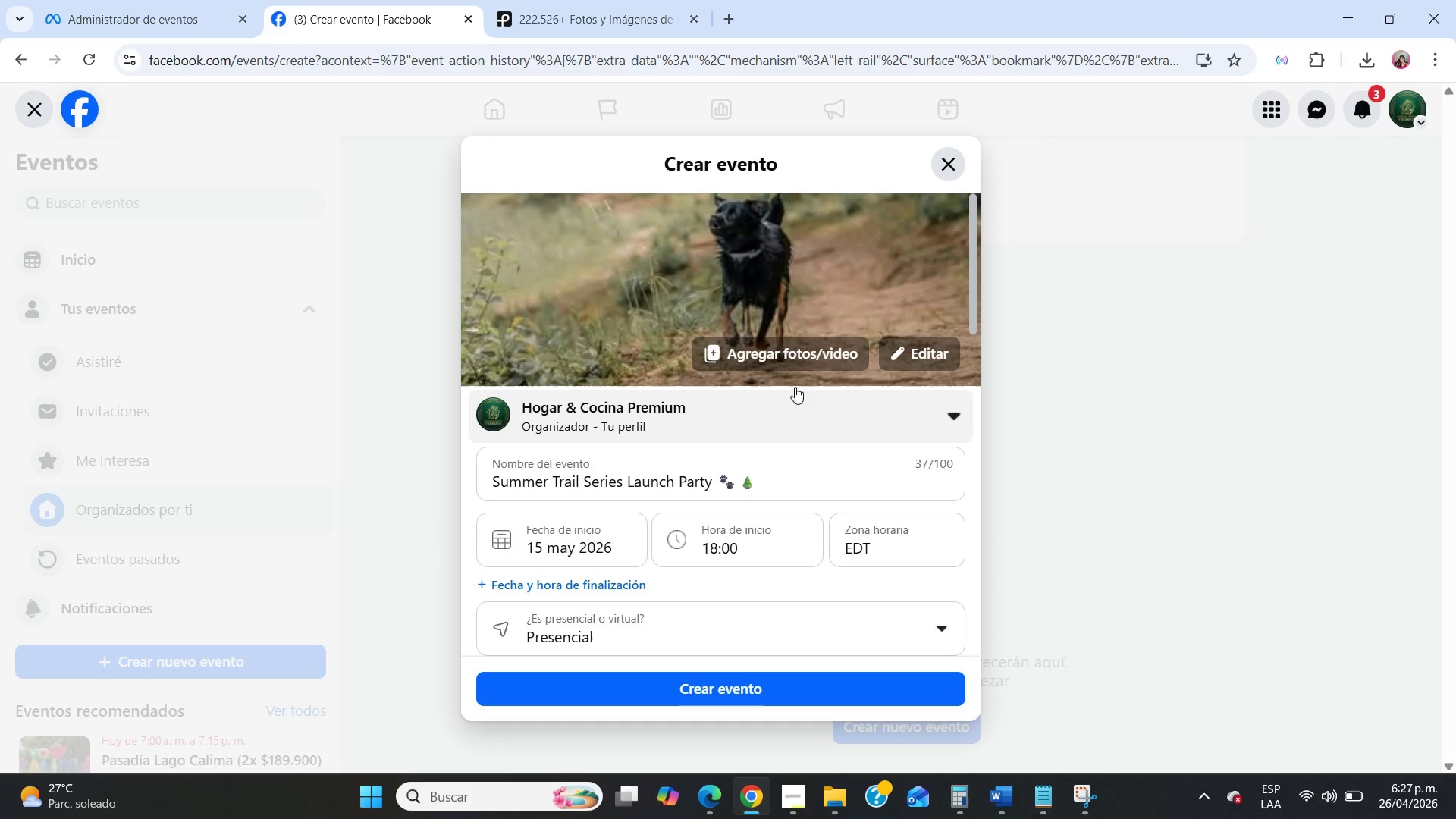 
scroll: coordinate [785, 398], scroll_direction: down, amount: 4.0
 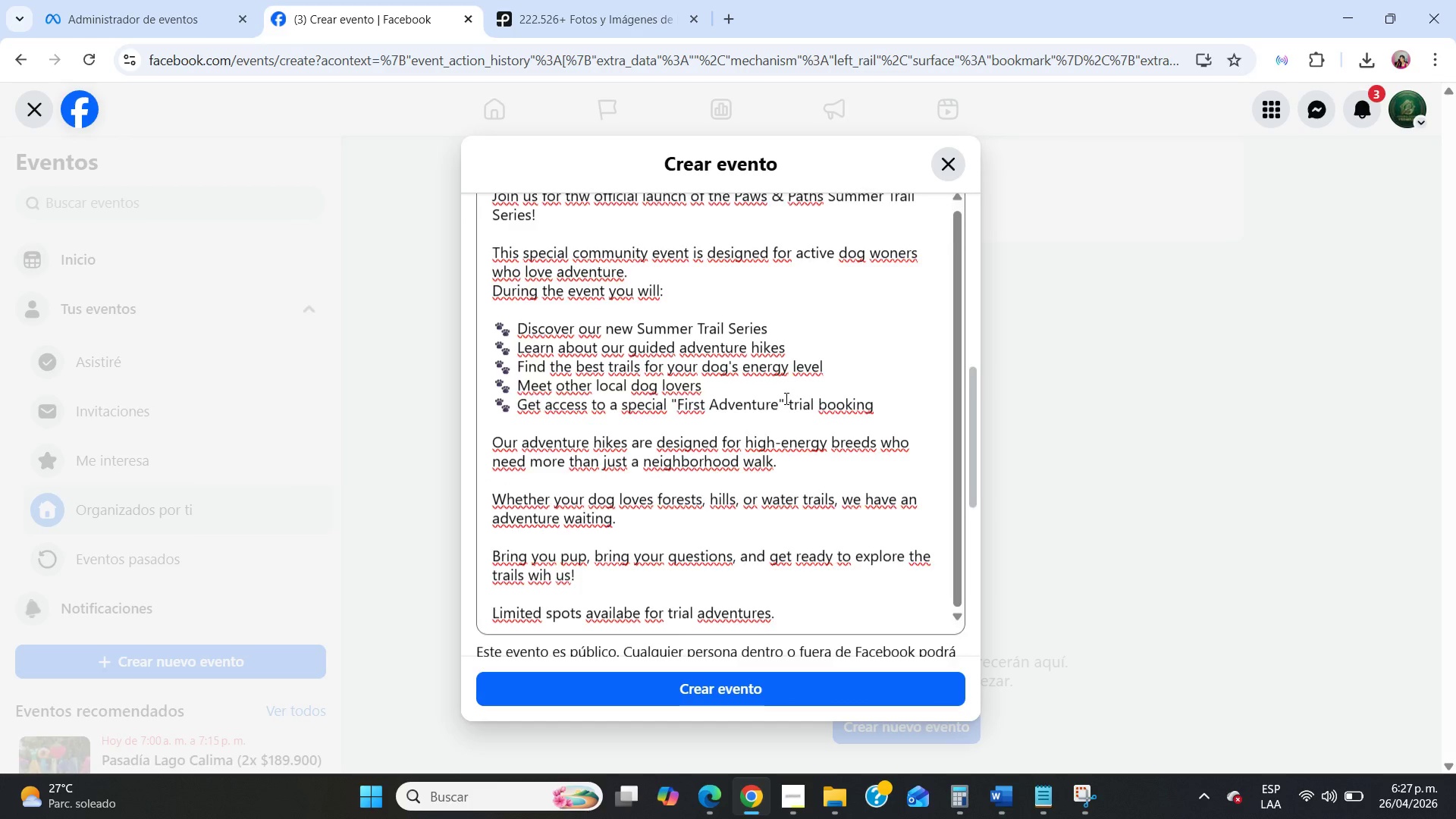 
scroll: coordinate [785, 398], scroll_direction: up, amount: 3.0
 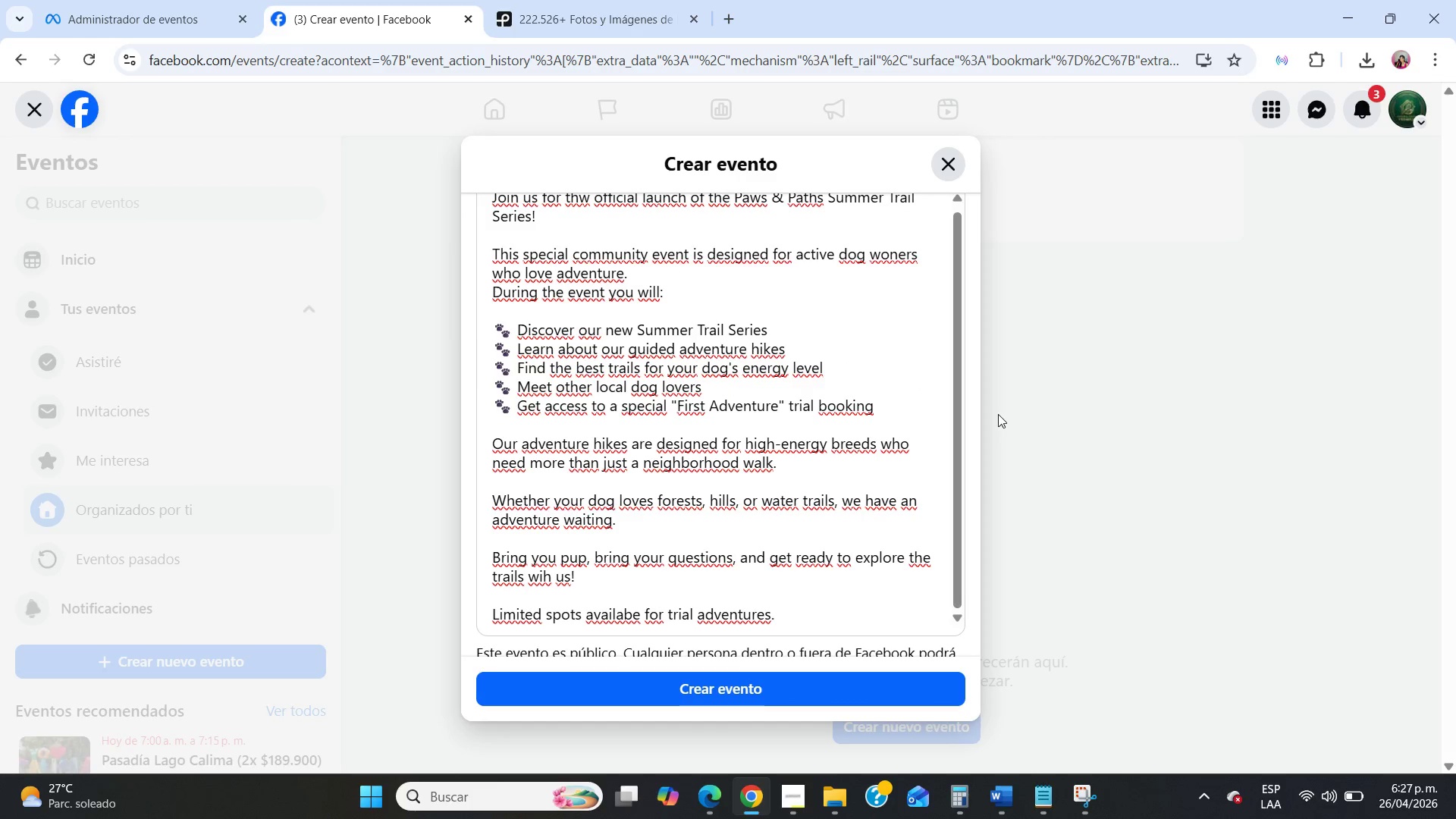 
left_click_drag(start_coordinate=[974, 413], to_coordinate=[974, 405])
 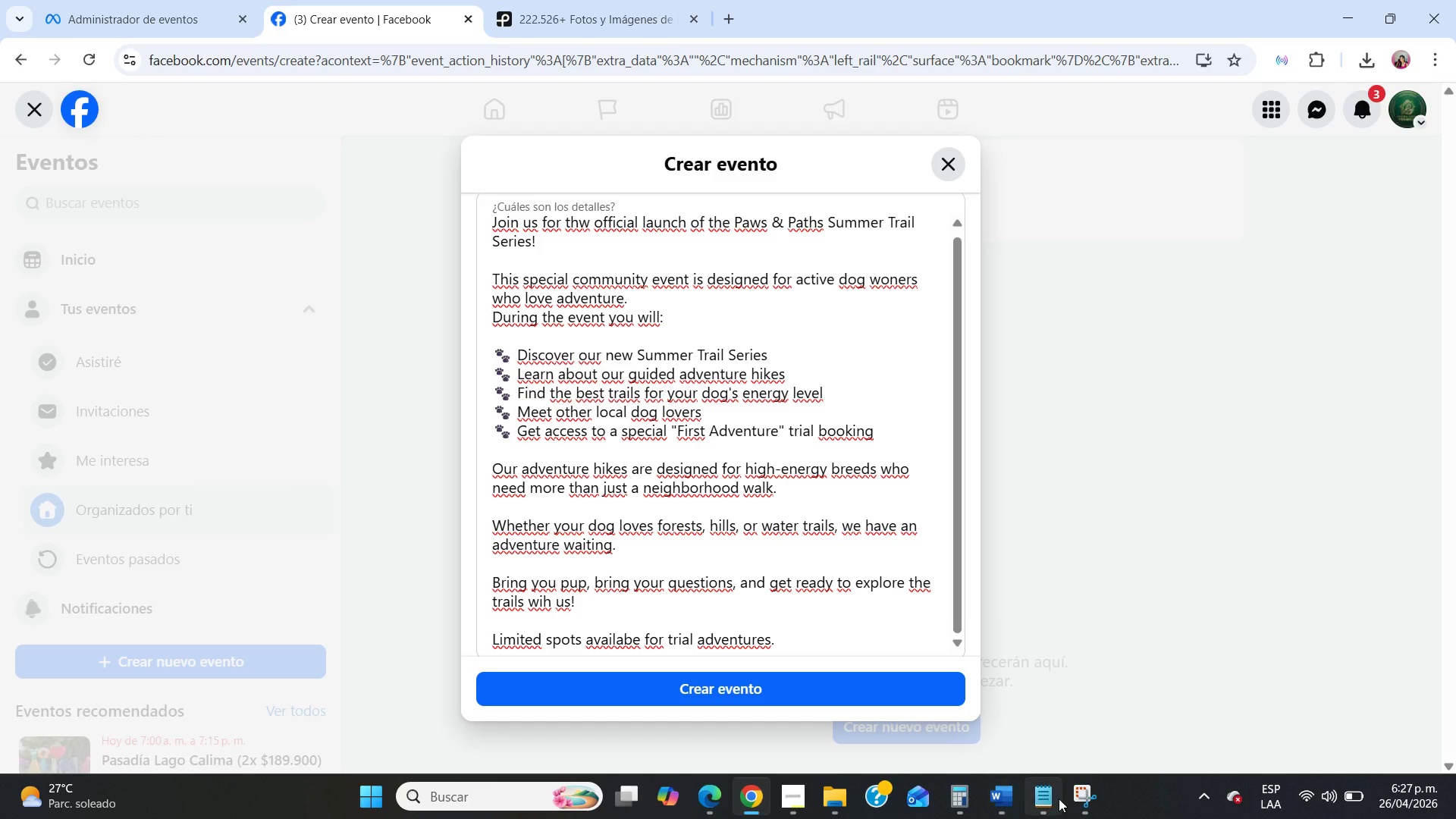 
left_click([1077, 796])
 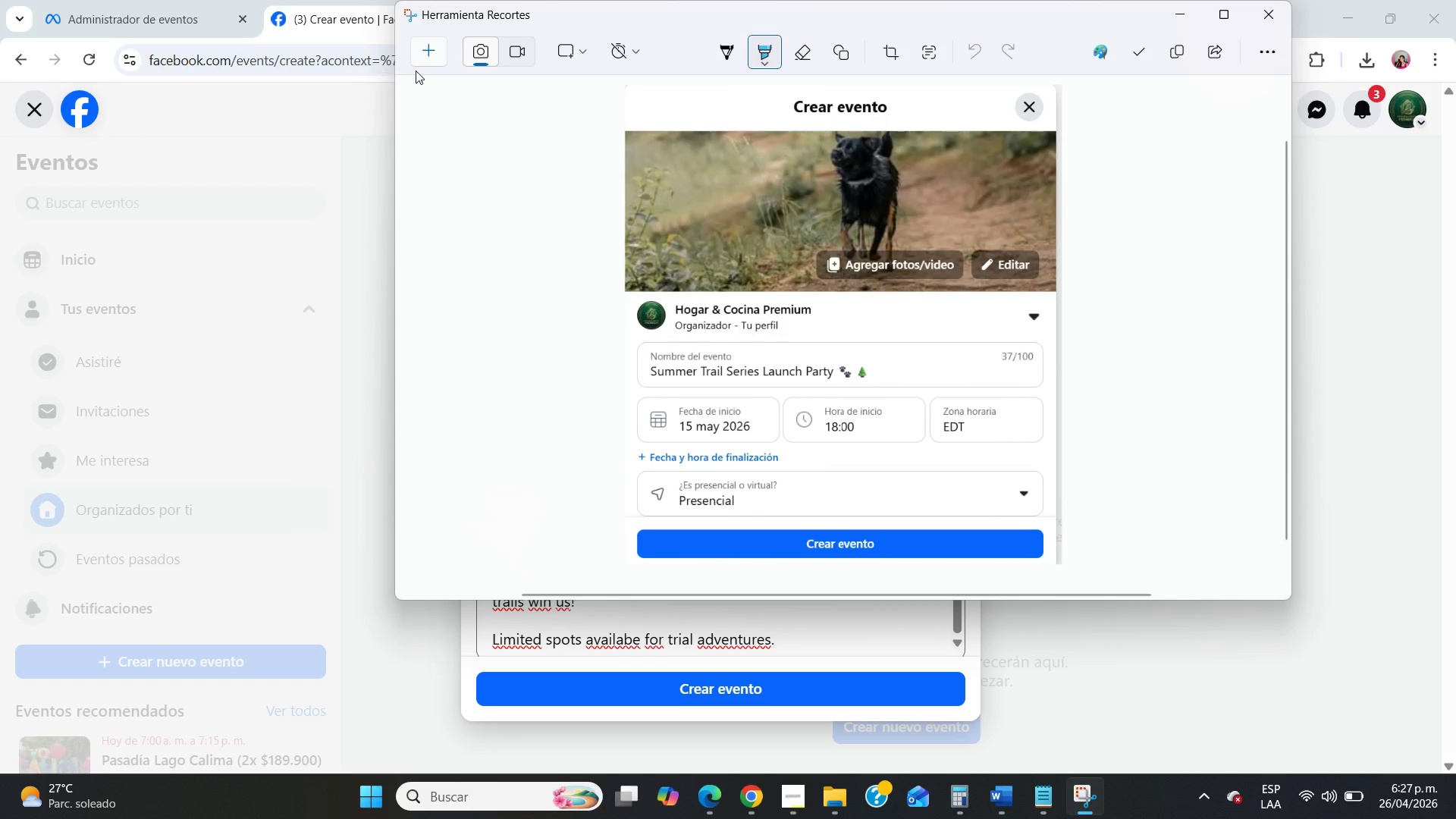 
left_click([428, 51])
 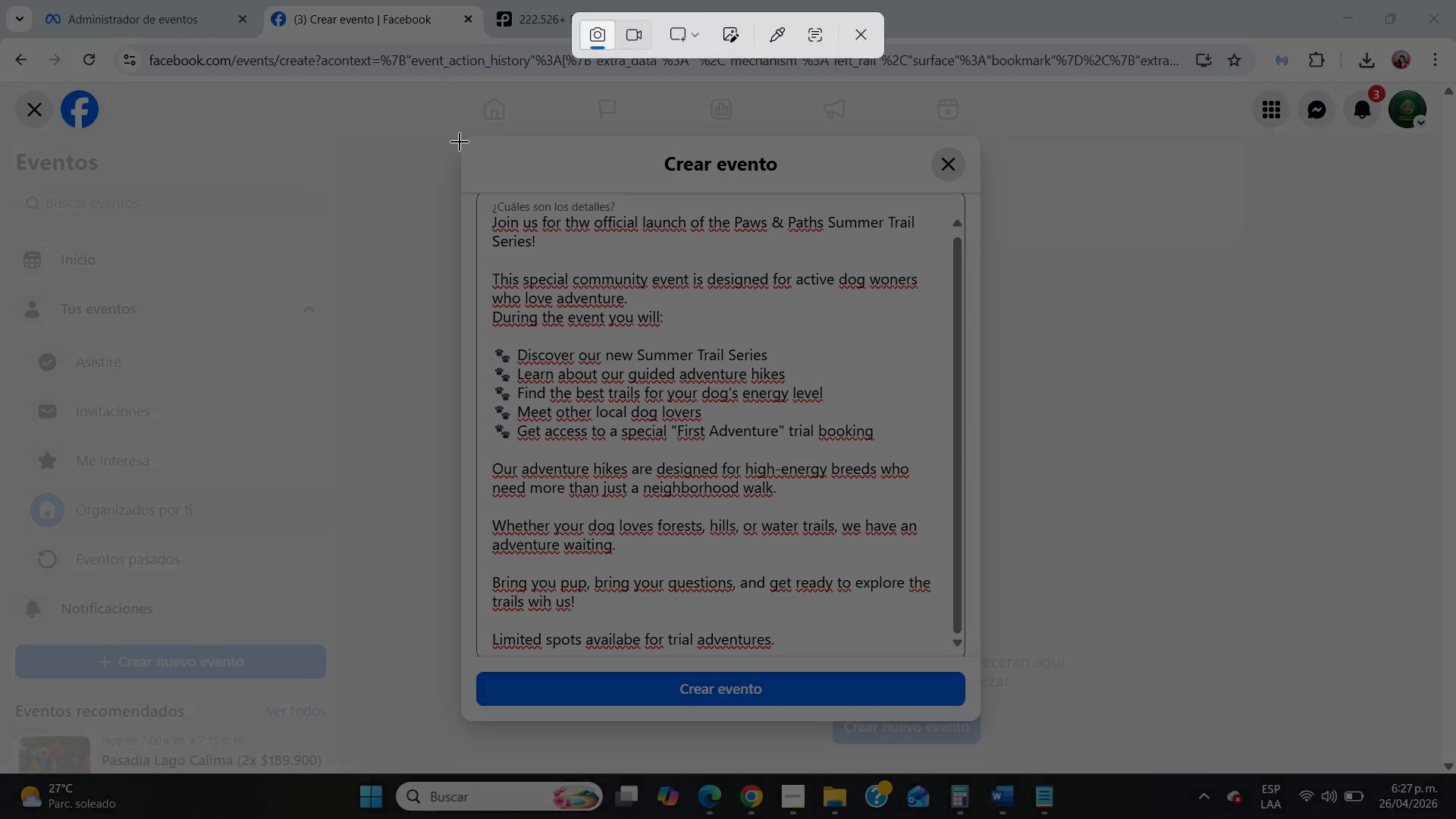 
left_click_drag(start_coordinate=[460, 142], to_coordinate=[977, 713])
 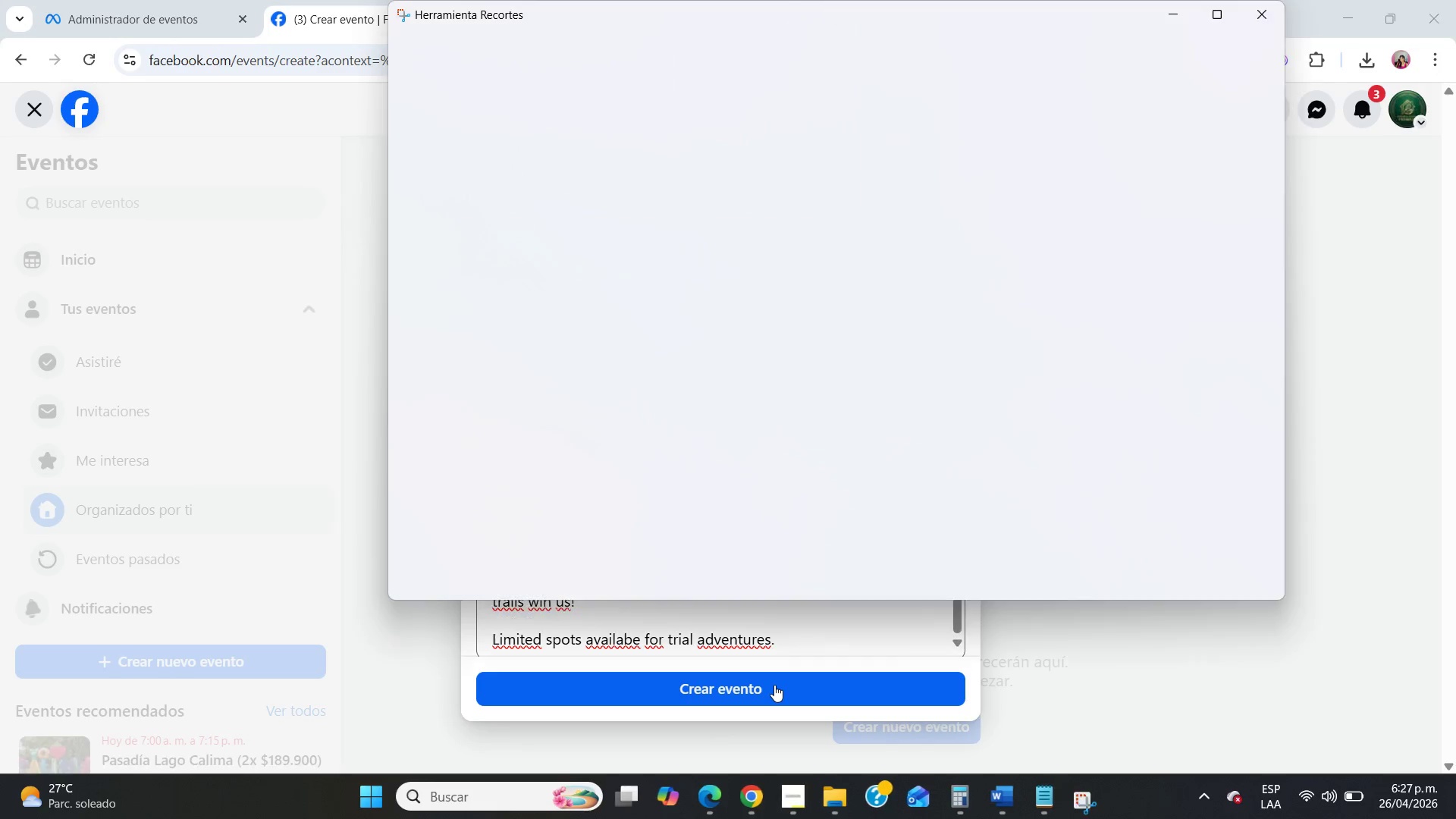 
left_click([774, 685])
 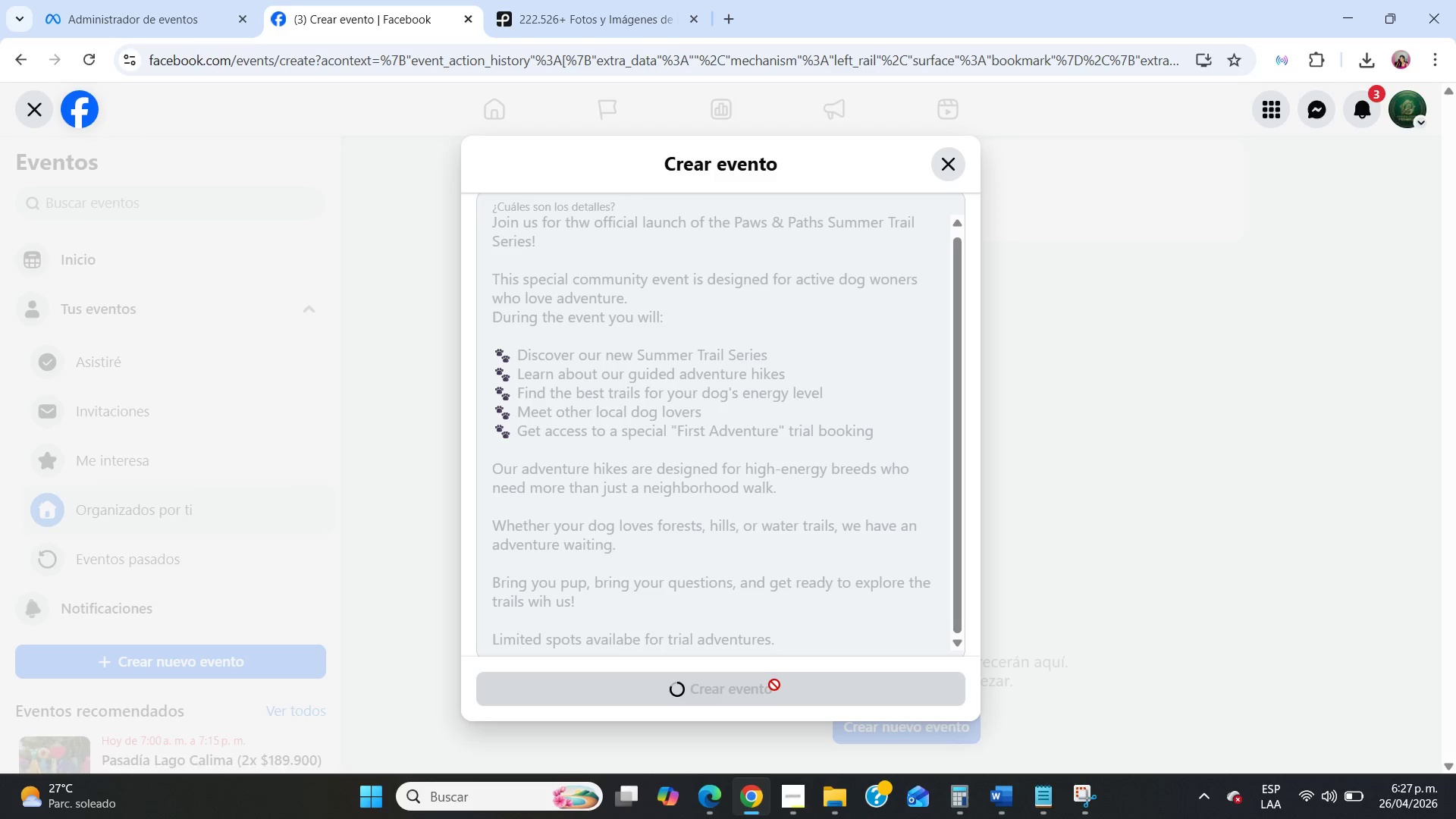 
left_click([690, 17])
 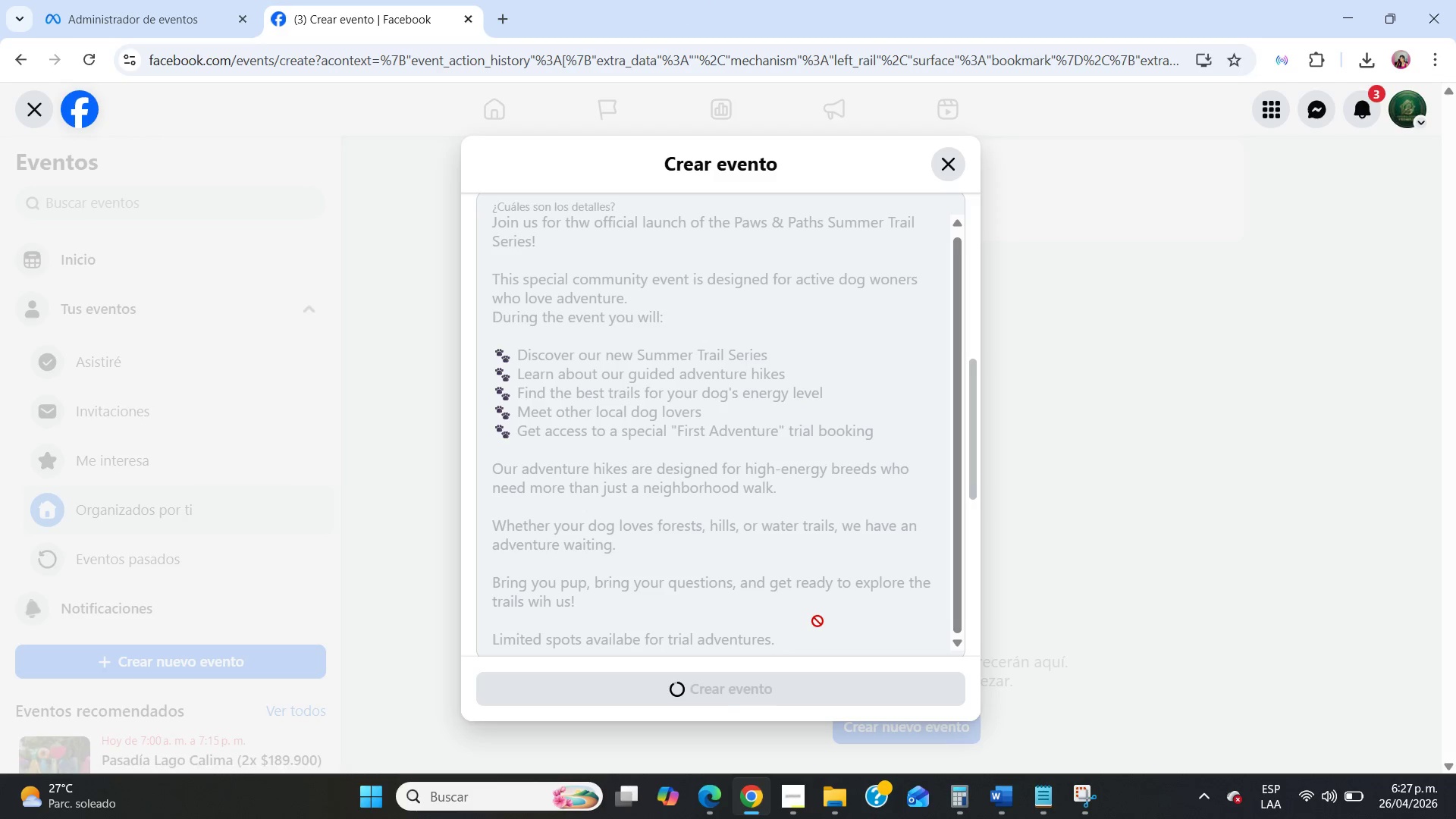 
wait(12.2)
 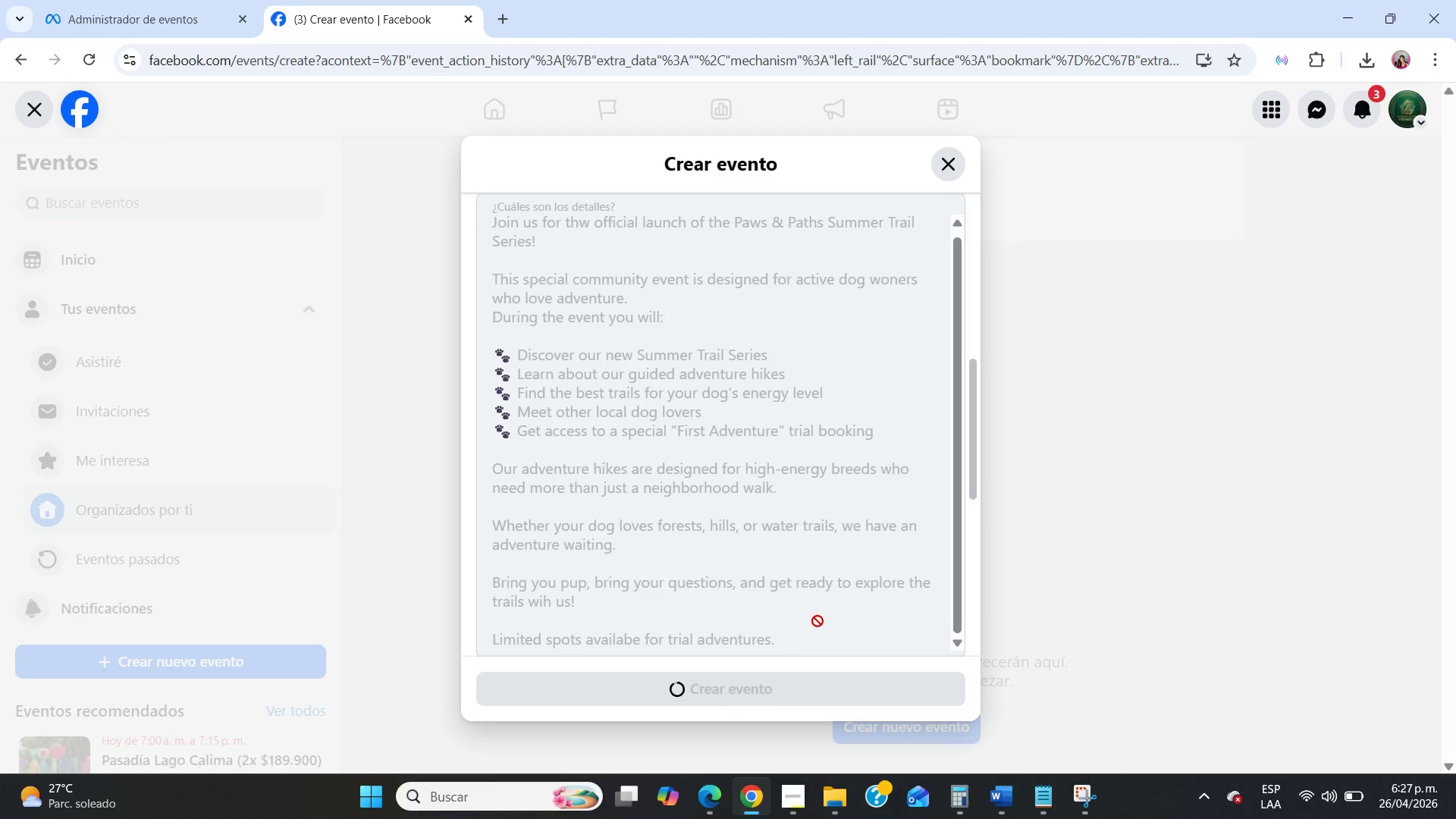 
scroll: coordinate [811, 529], scroll_direction: none, amount: 0.0
 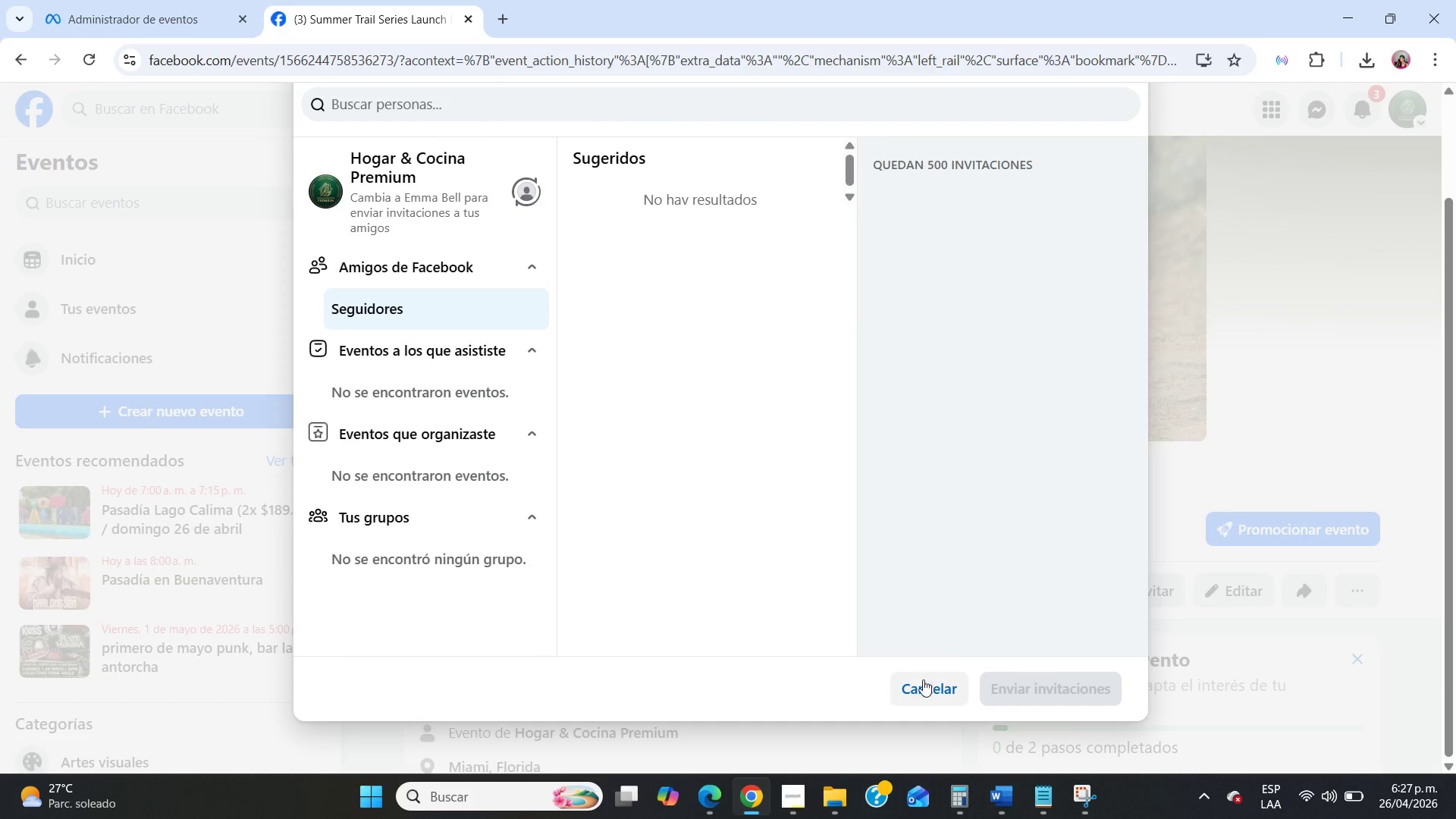 
left_click([924, 692])
 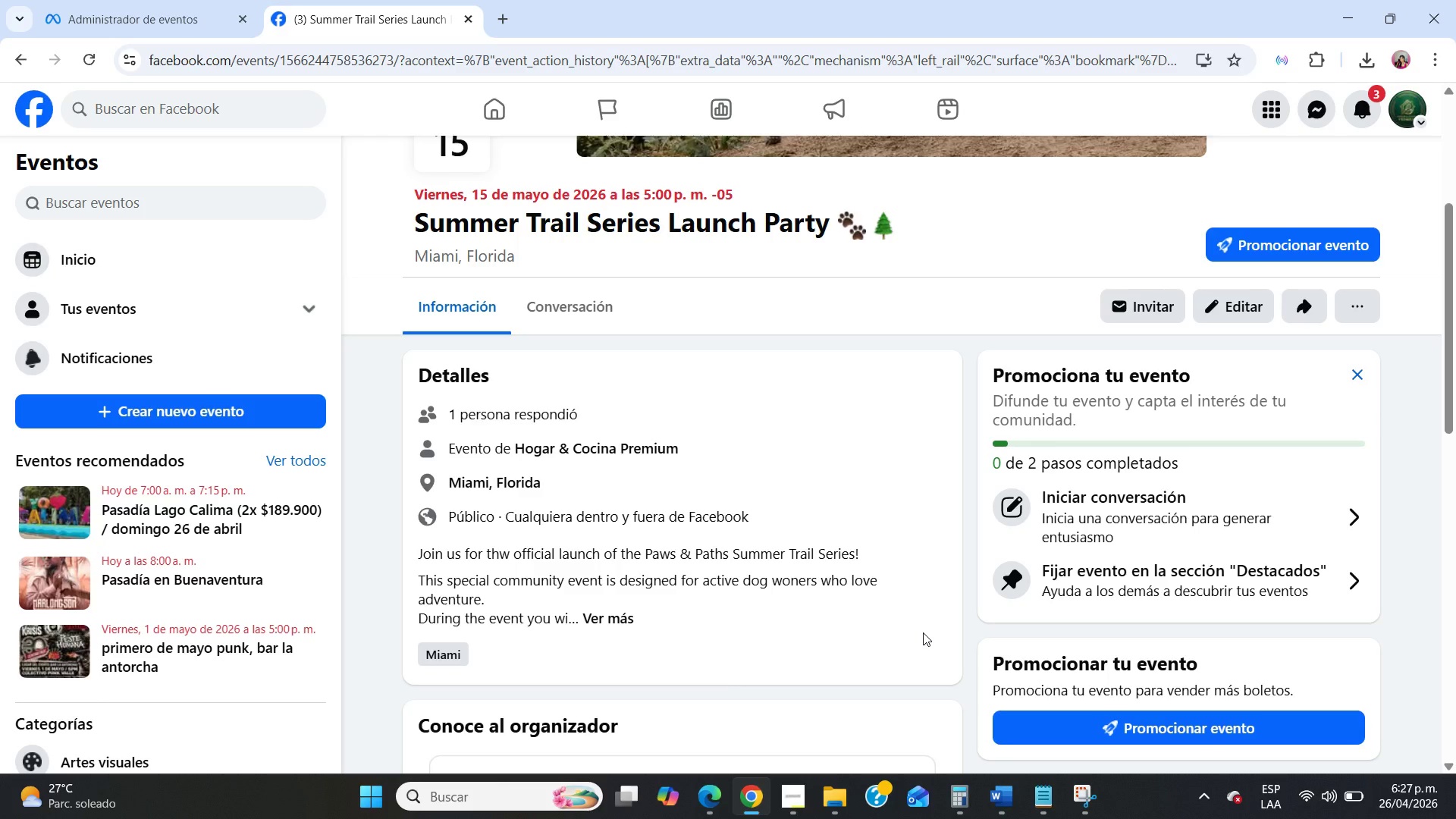 
scroll: coordinate [699, 585], scroll_direction: up, amount: 4.0
 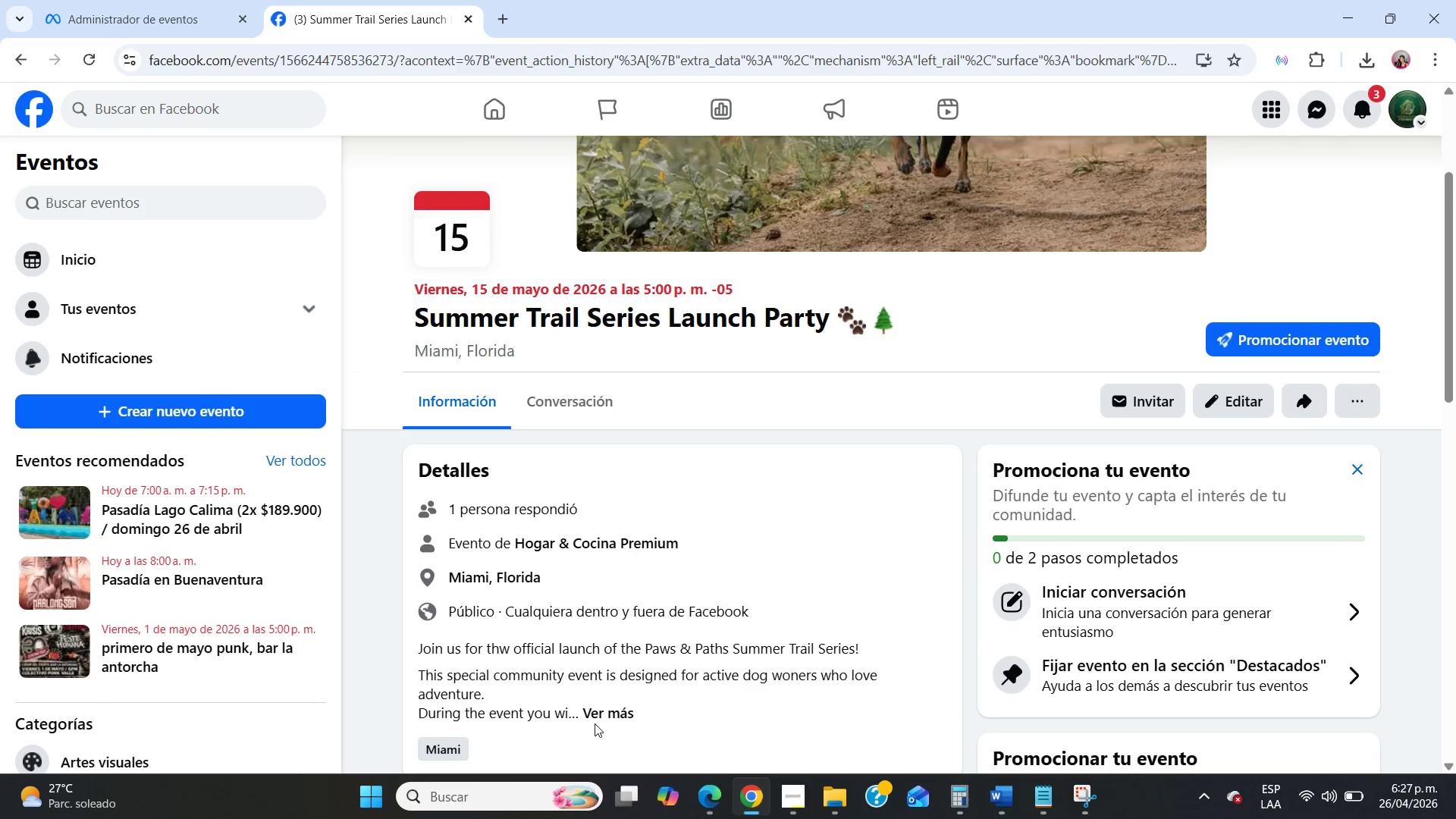 
left_click([604, 707])
 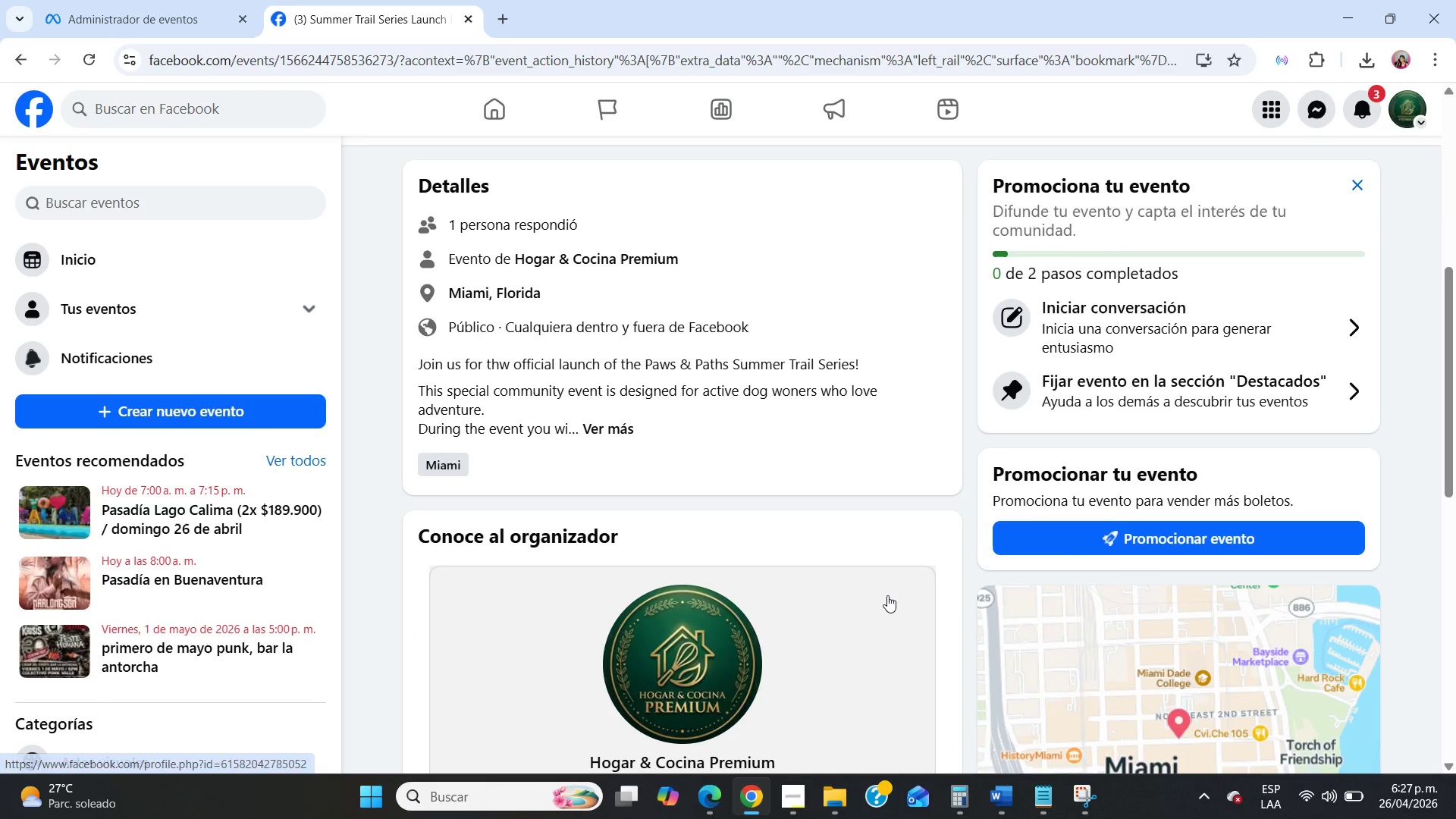 
scroll: coordinate [887, 595], scroll_direction: up, amount: 6.0
 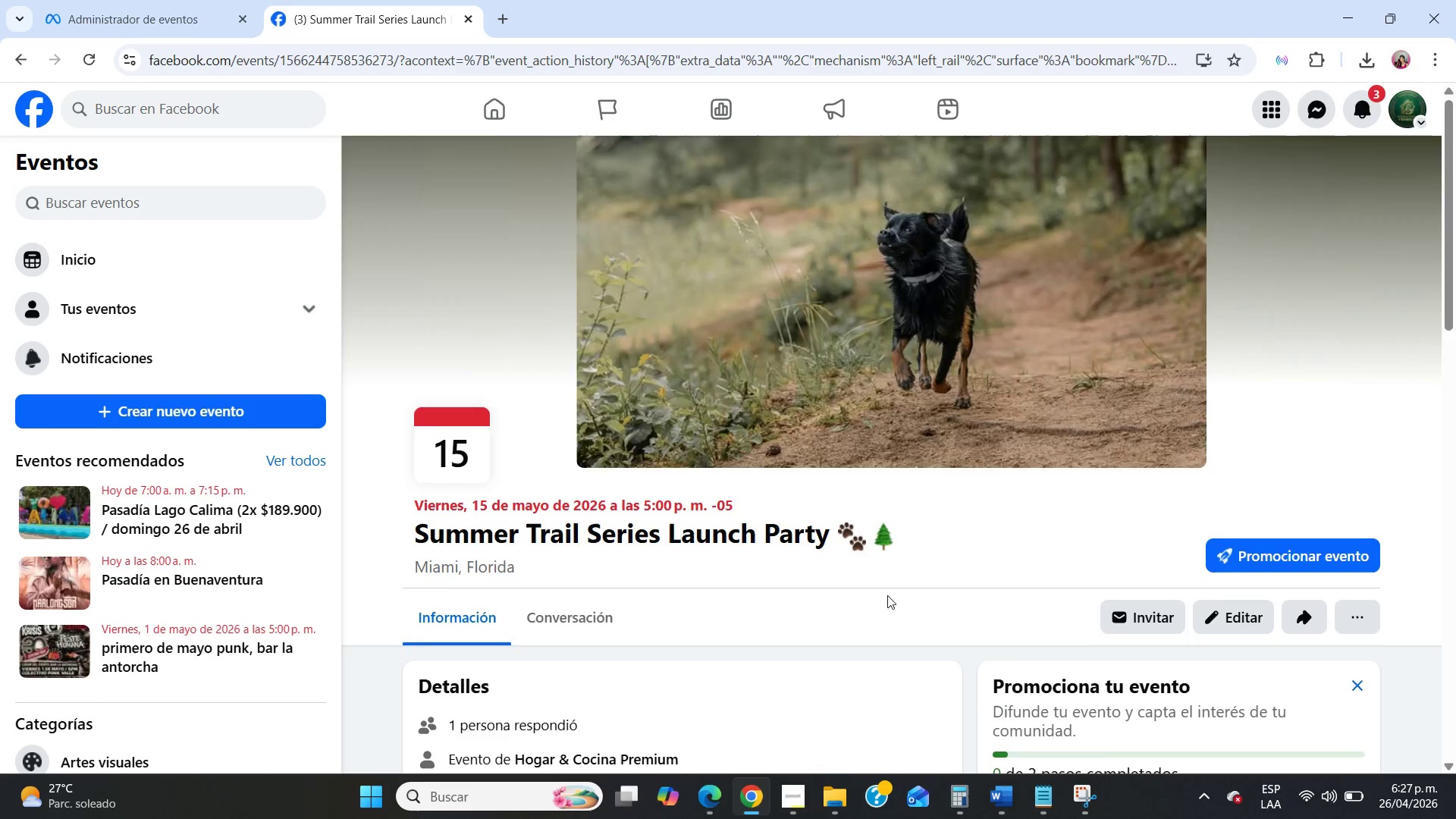 
scroll: coordinate [887, 595], scroll_direction: down, amount: 5.0
 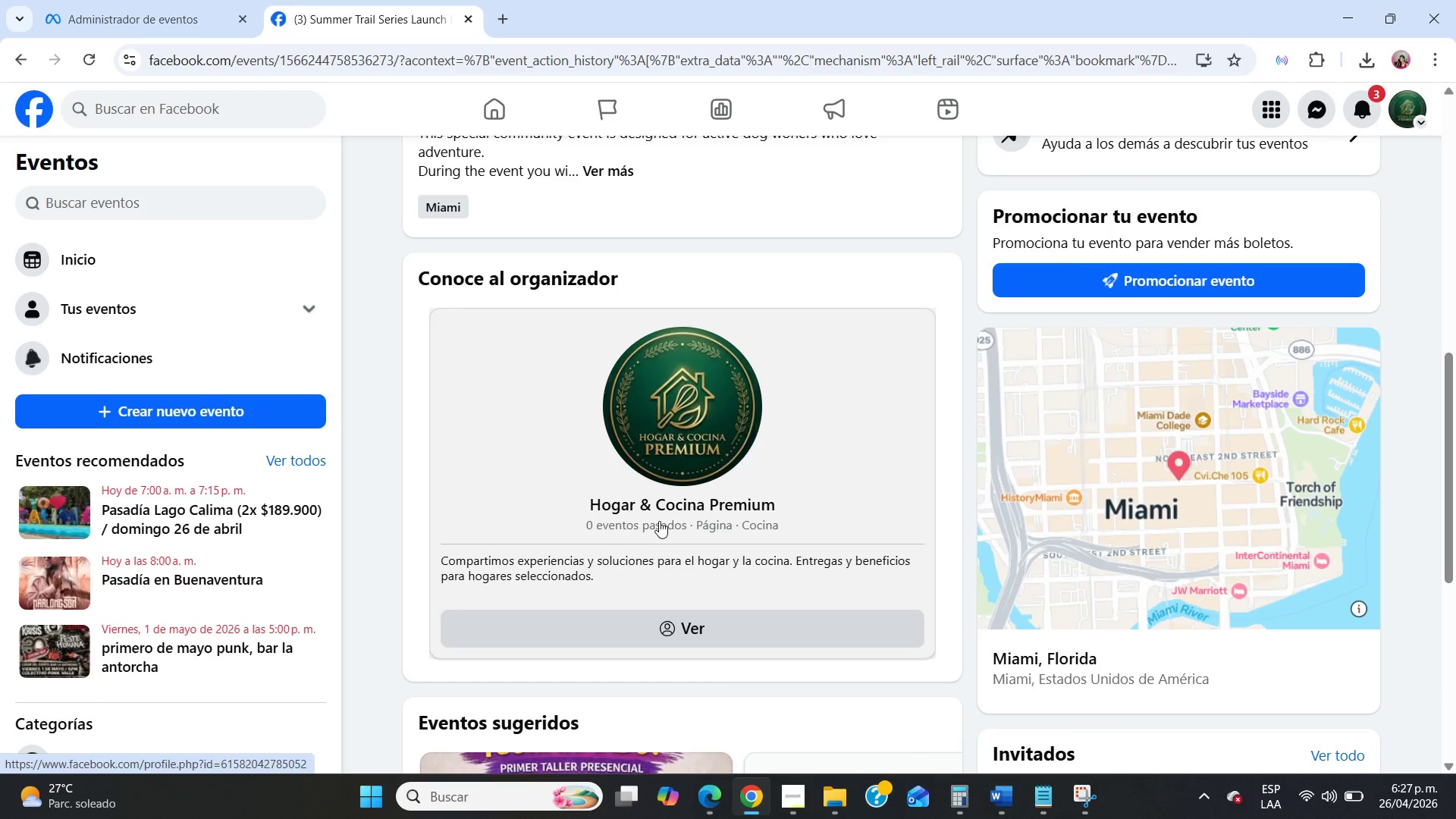 
scroll: coordinate [679, 517], scroll_direction: up, amount: 6.0
 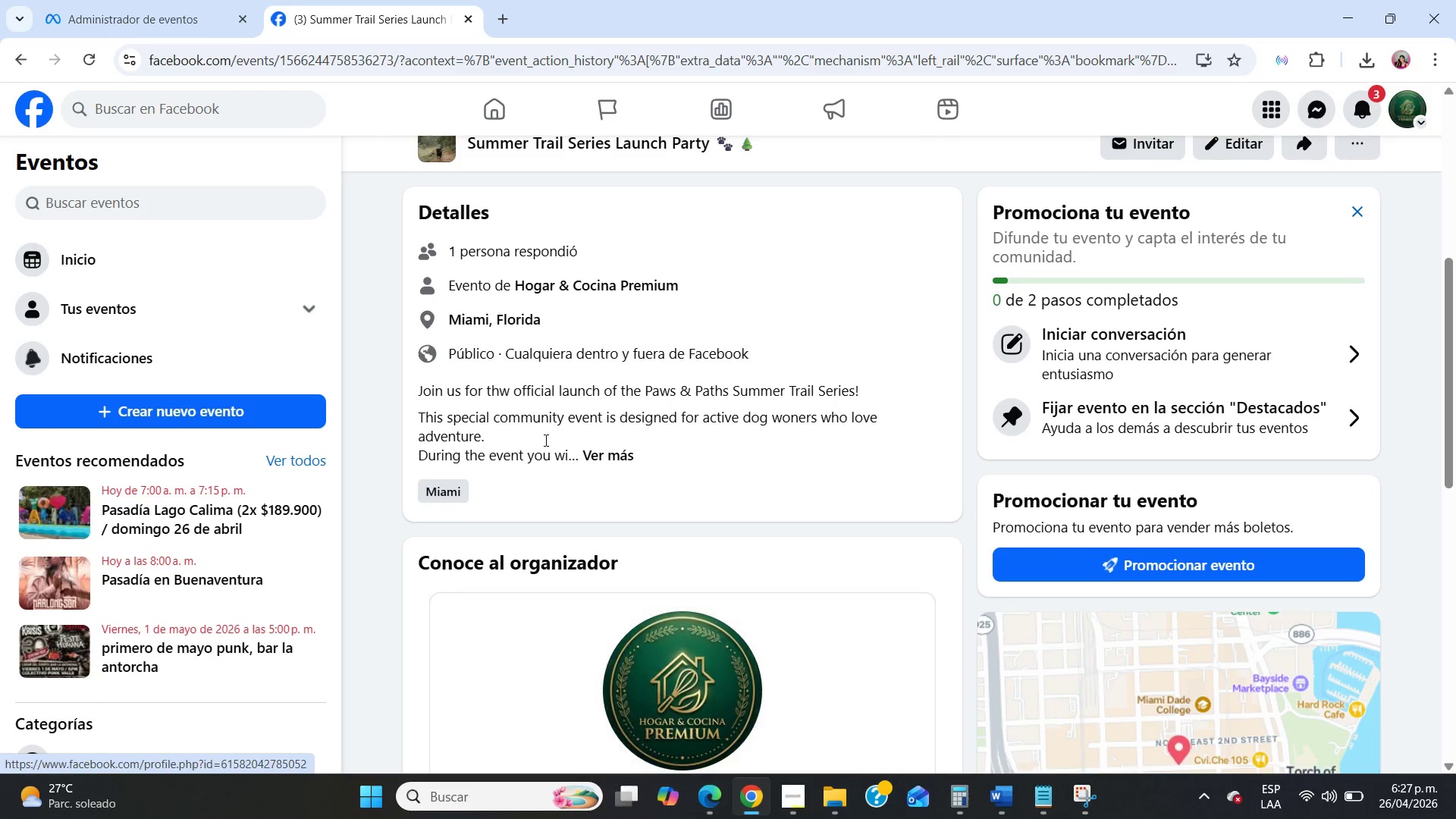 
scroll: coordinate [769, 474], scroll_direction: down, amount: 20.0
 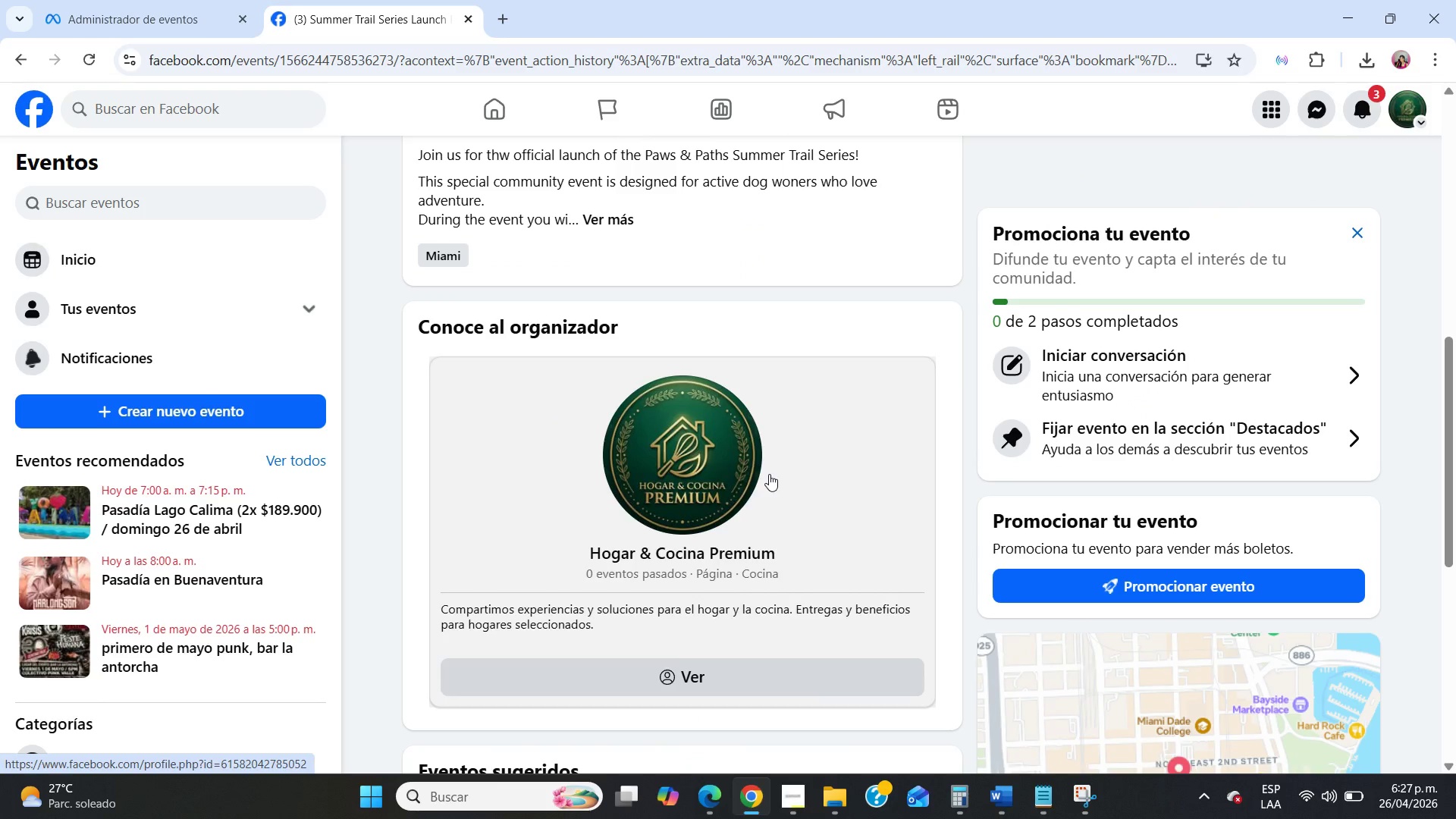 
scroll: coordinate [769, 474], scroll_direction: up, amount: 2.0
 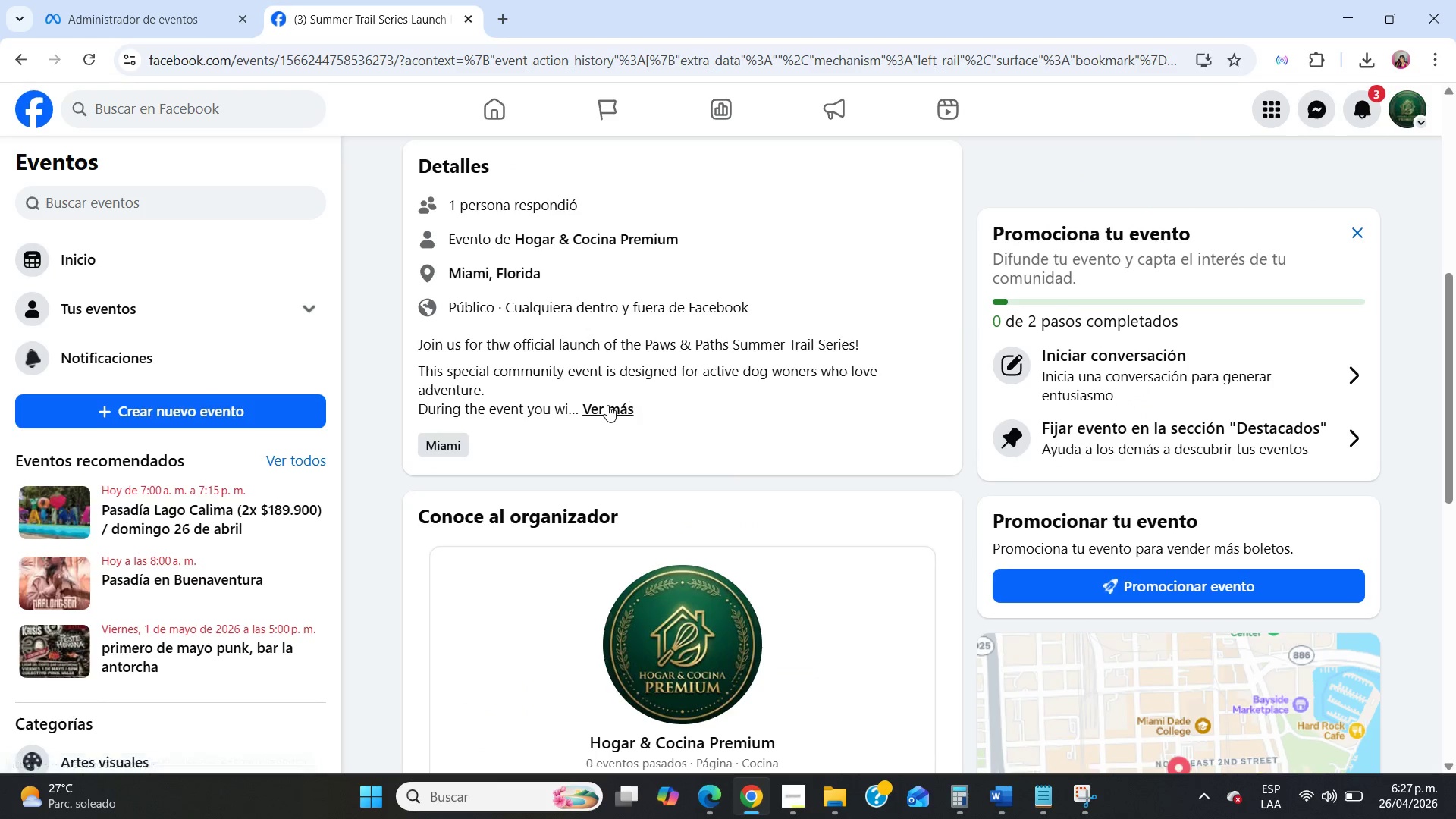 
left_click([607, 405])
 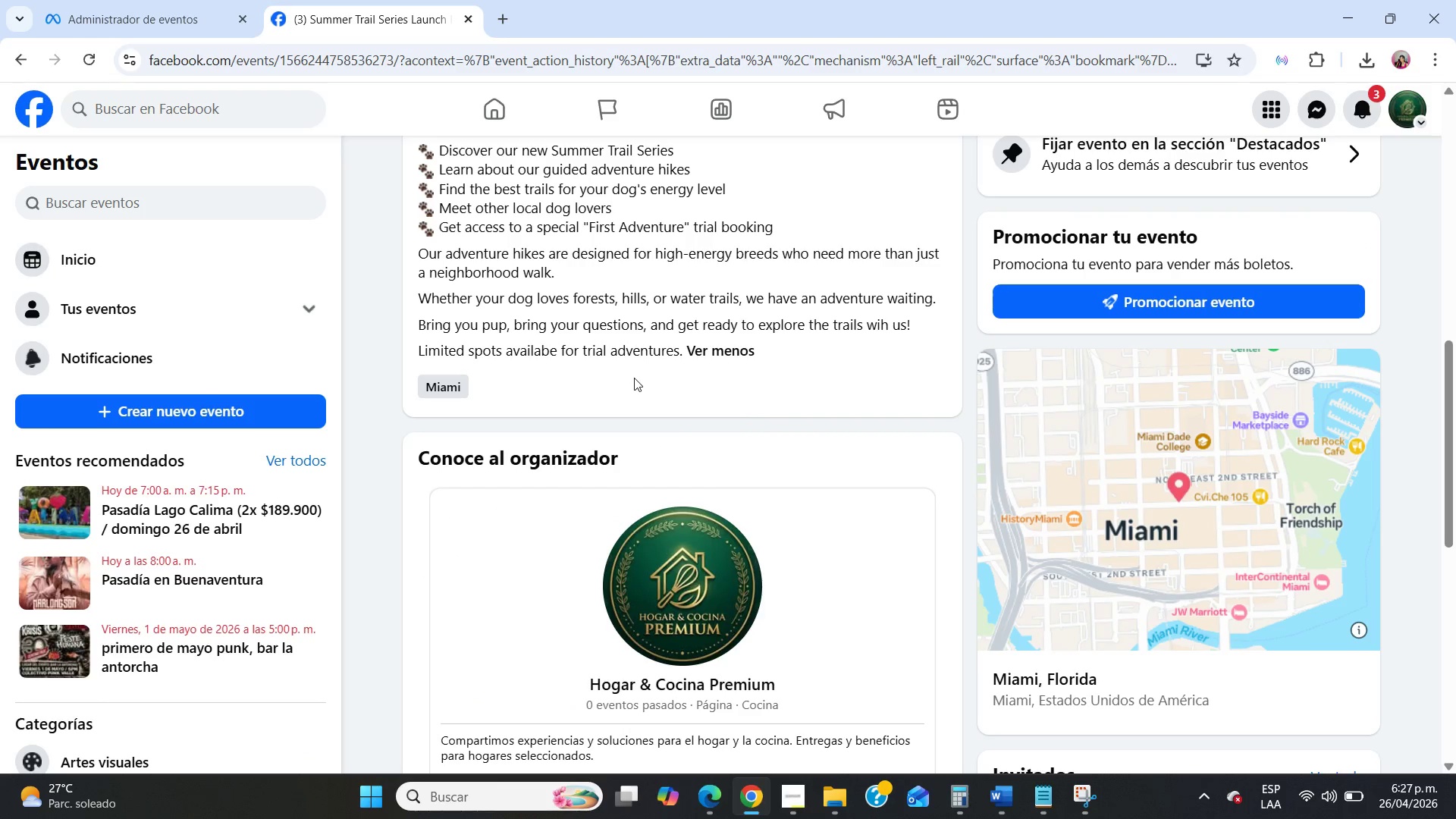 
scroll: coordinate [635, 377], scroll_direction: up, amount: 3.0
 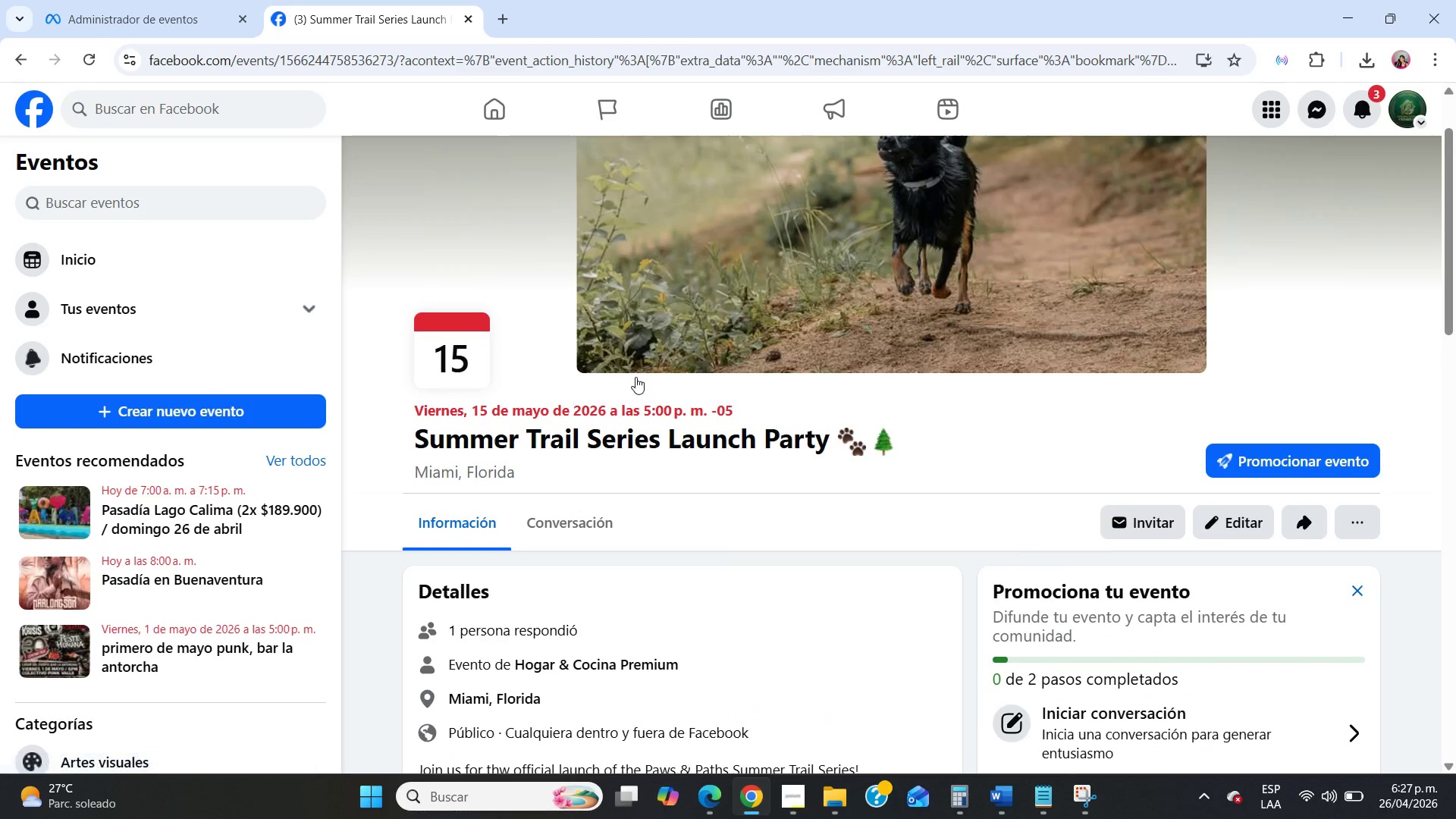 
left_click([1081, 794])
 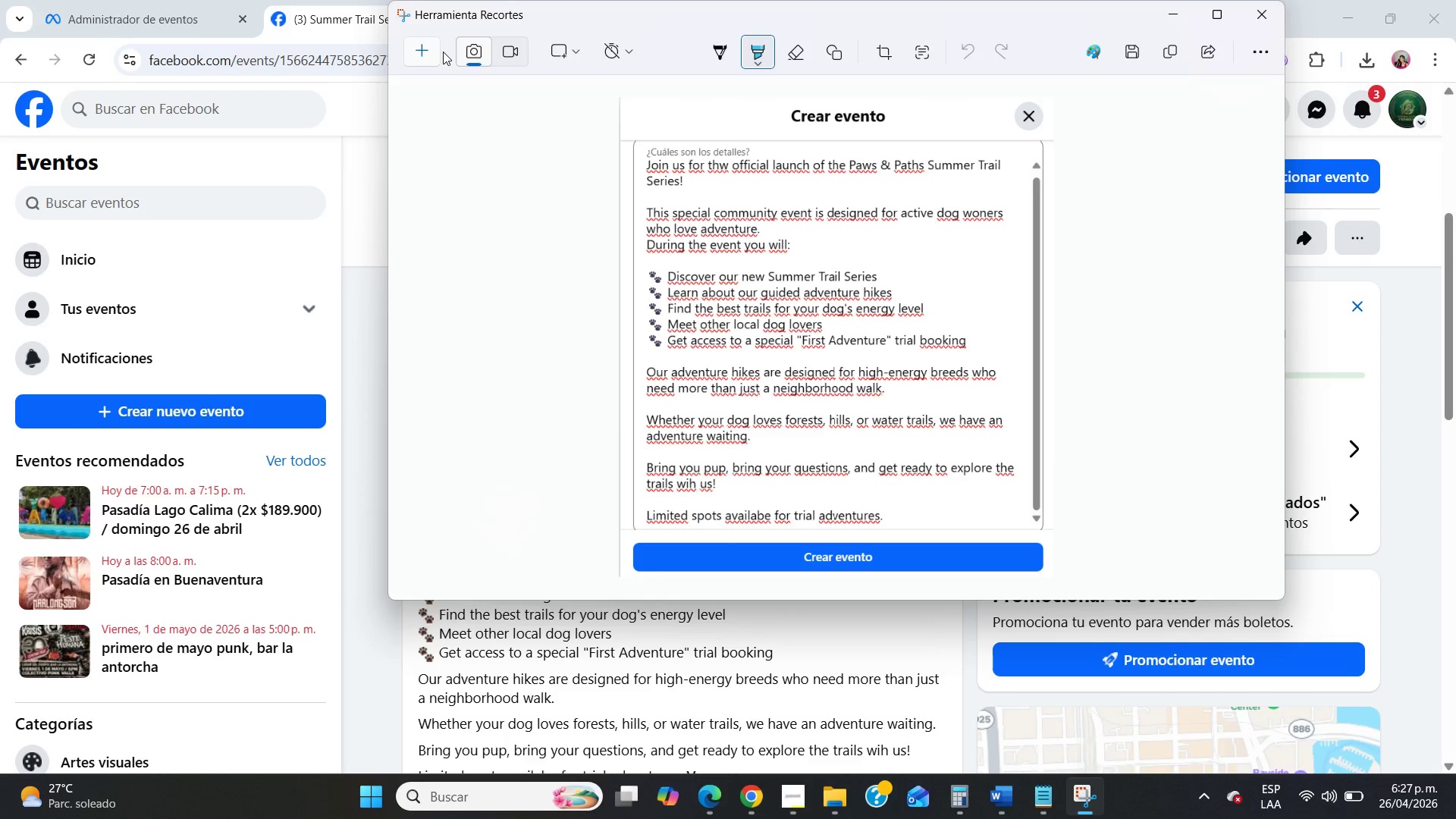 
left_click([431, 47])
 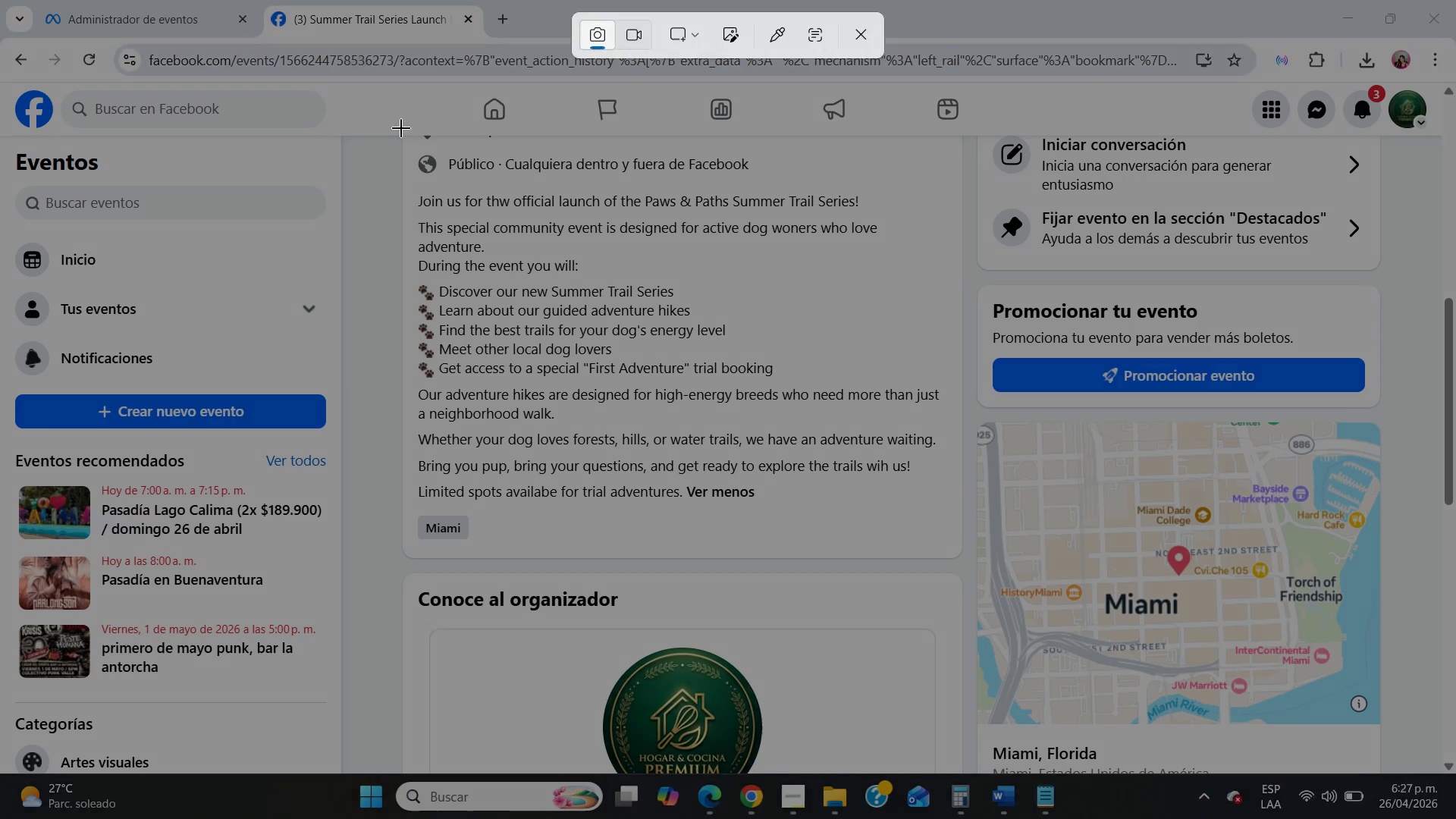 
scroll: coordinate [993, 265], scroll_direction: up, amount: 6.0
 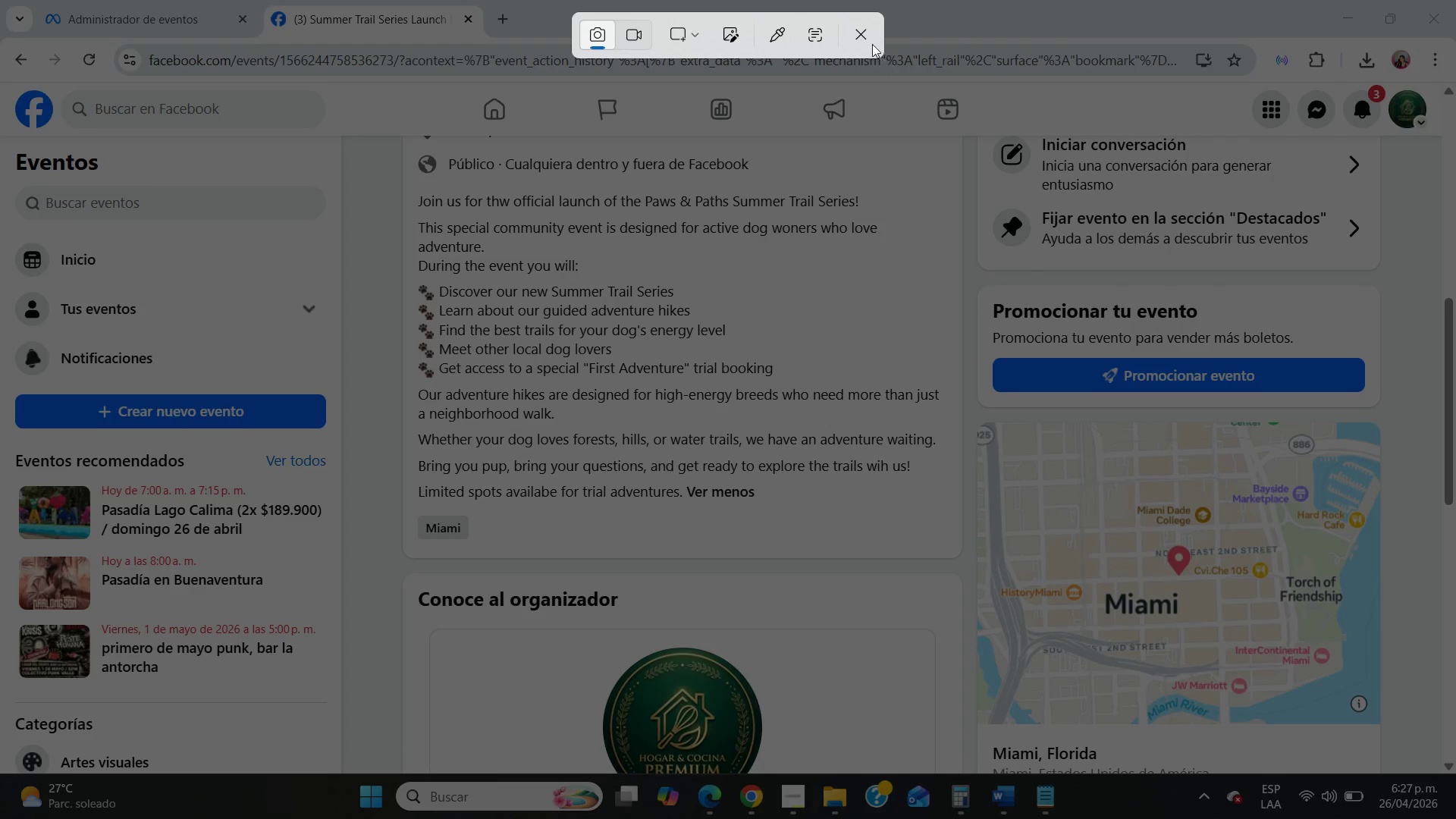 
left_click([860, 34])
 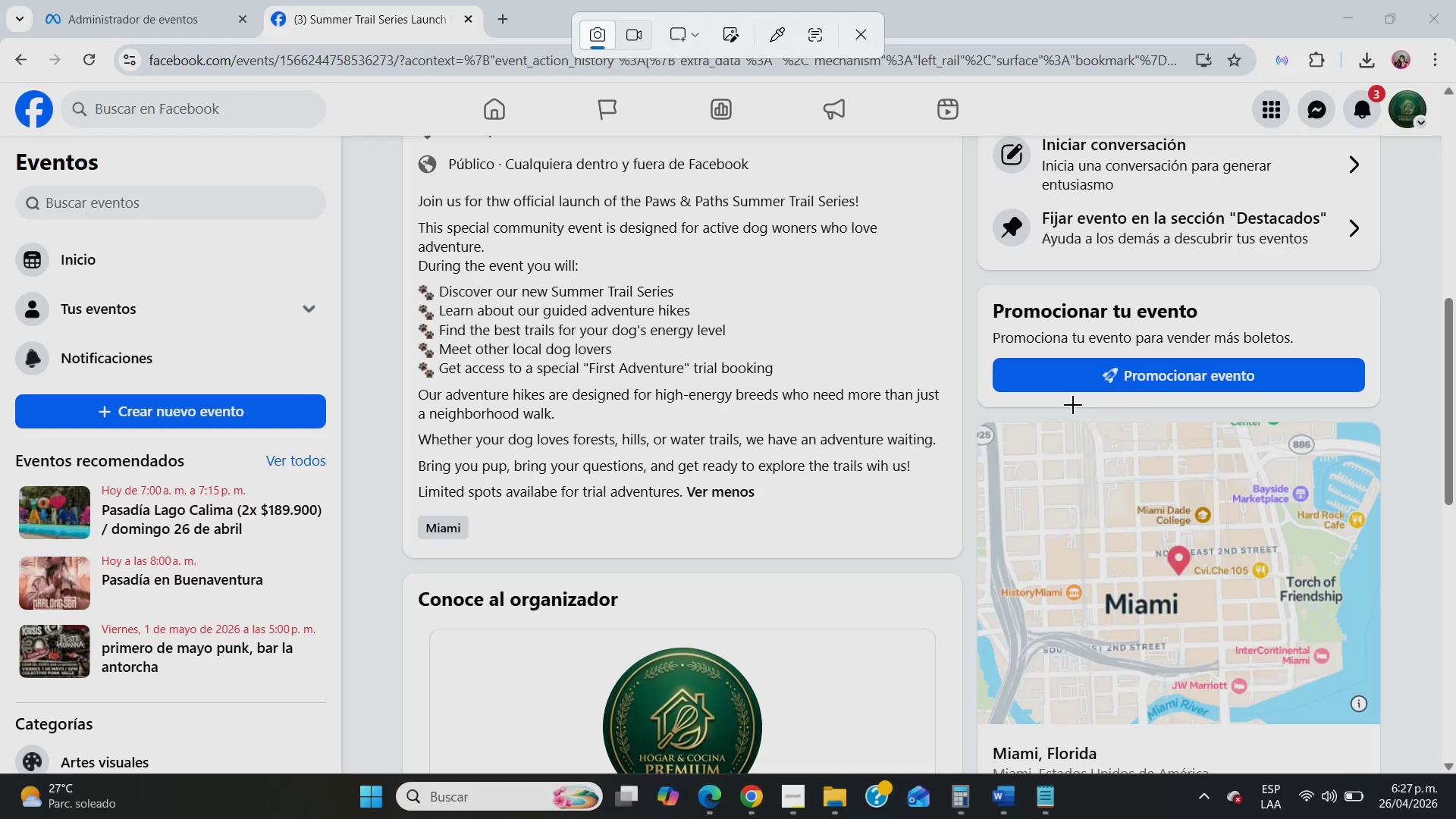 
scroll: coordinate [1084, 748], scroll_direction: up, amount: 29.0
 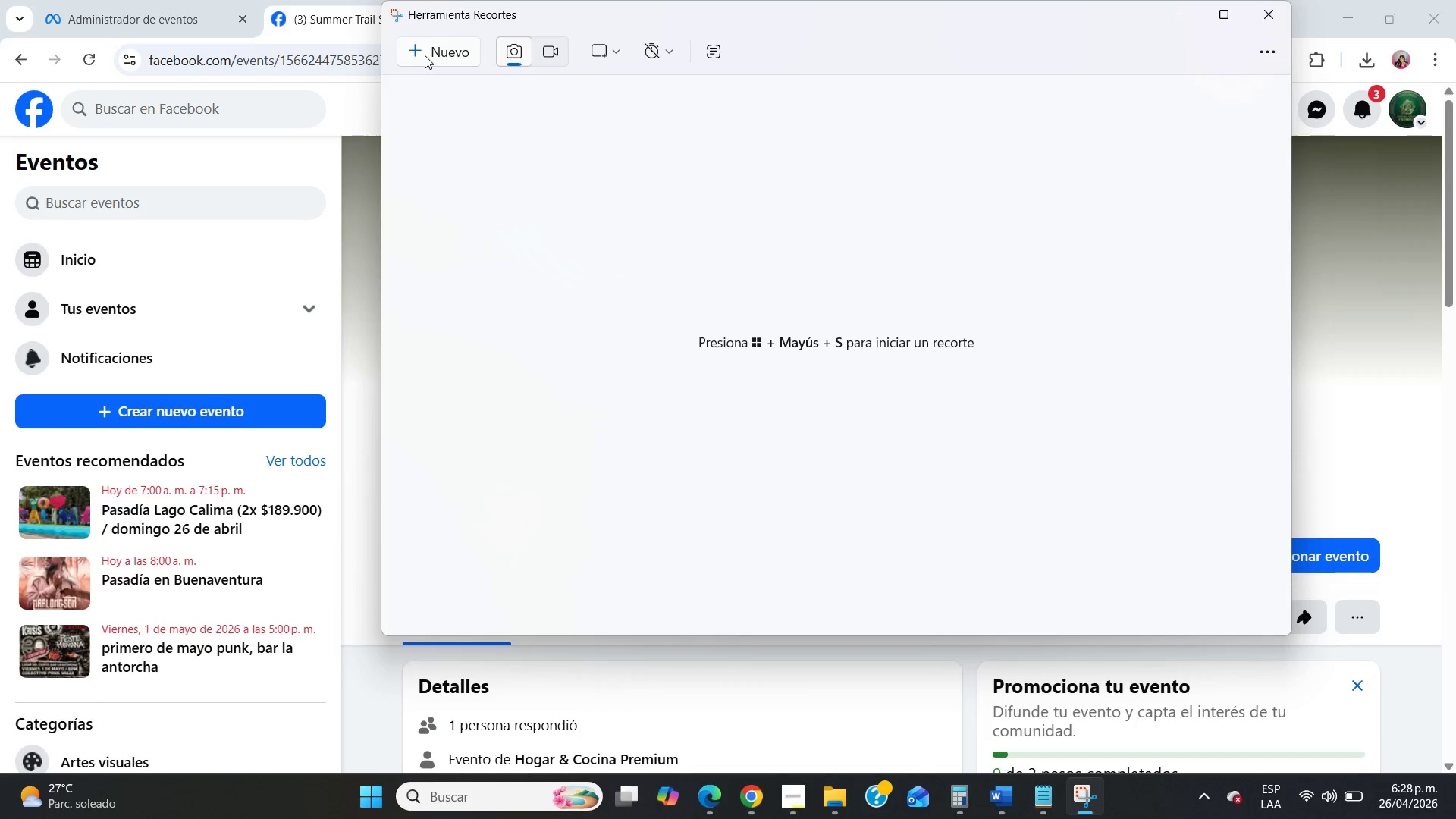 
left_click([425, 53])
 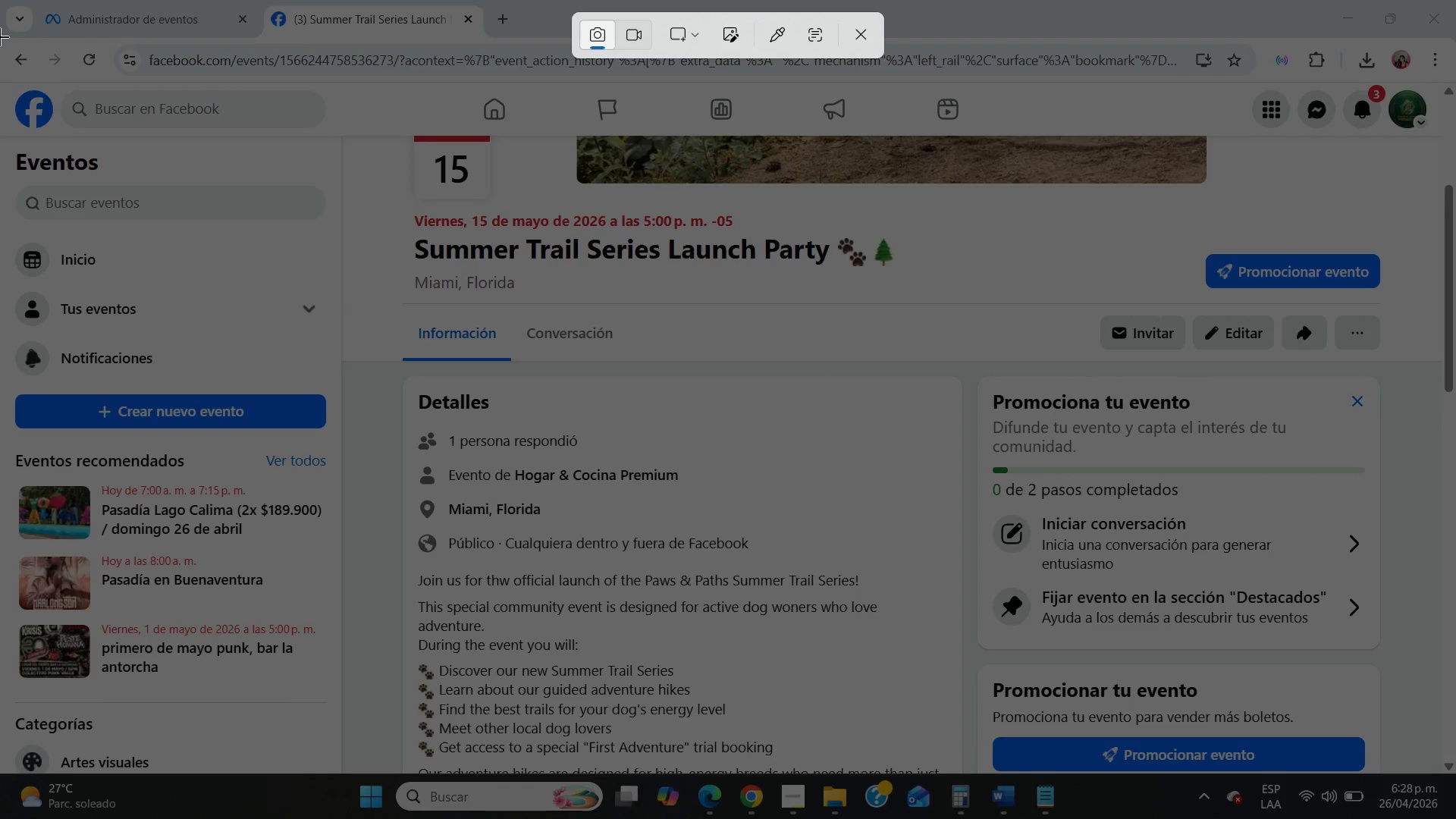 
left_click_drag(start_coordinate=[0, 37], to_coordinate=[1455, 777])
 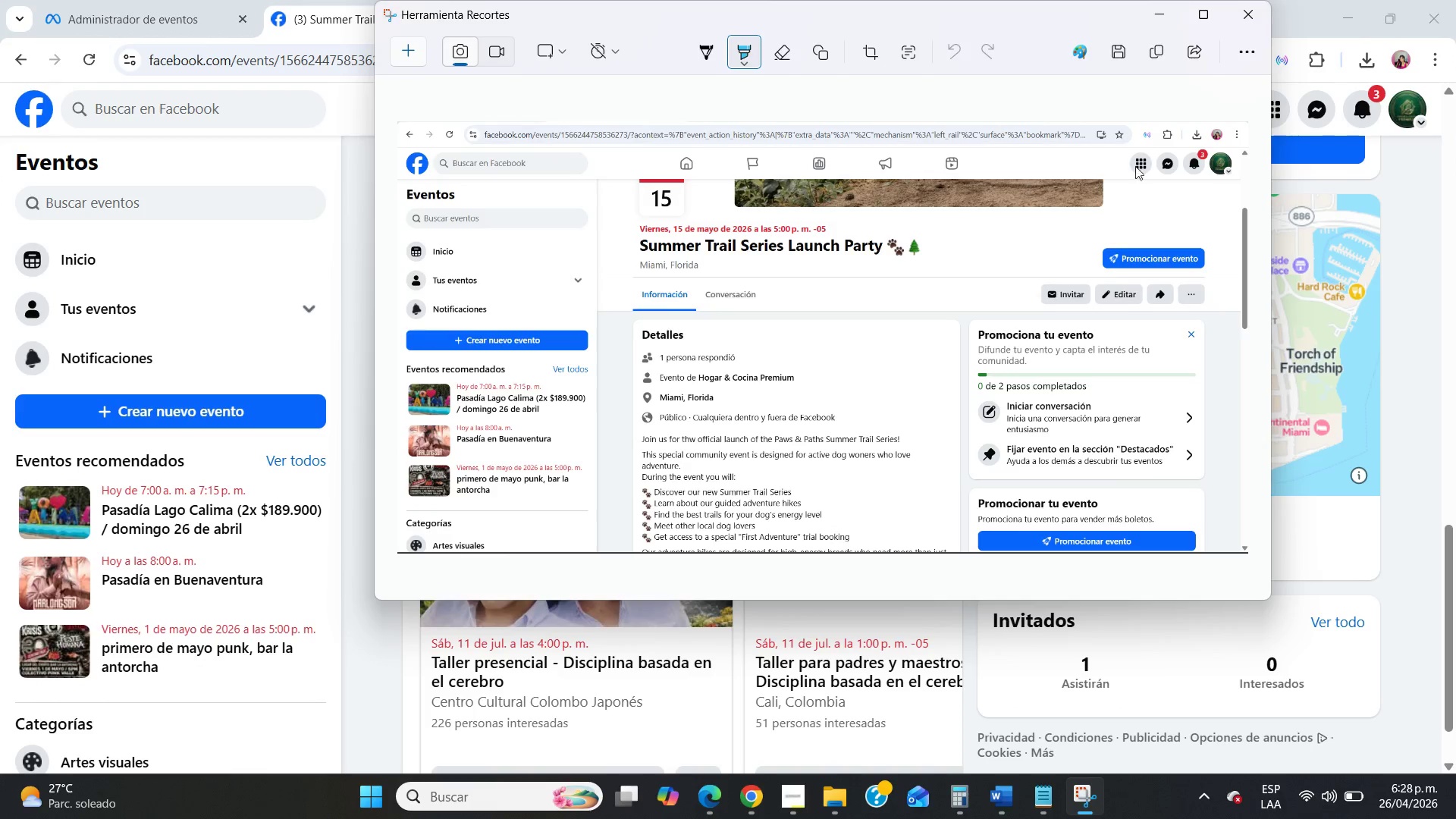 
wait(5.75)
 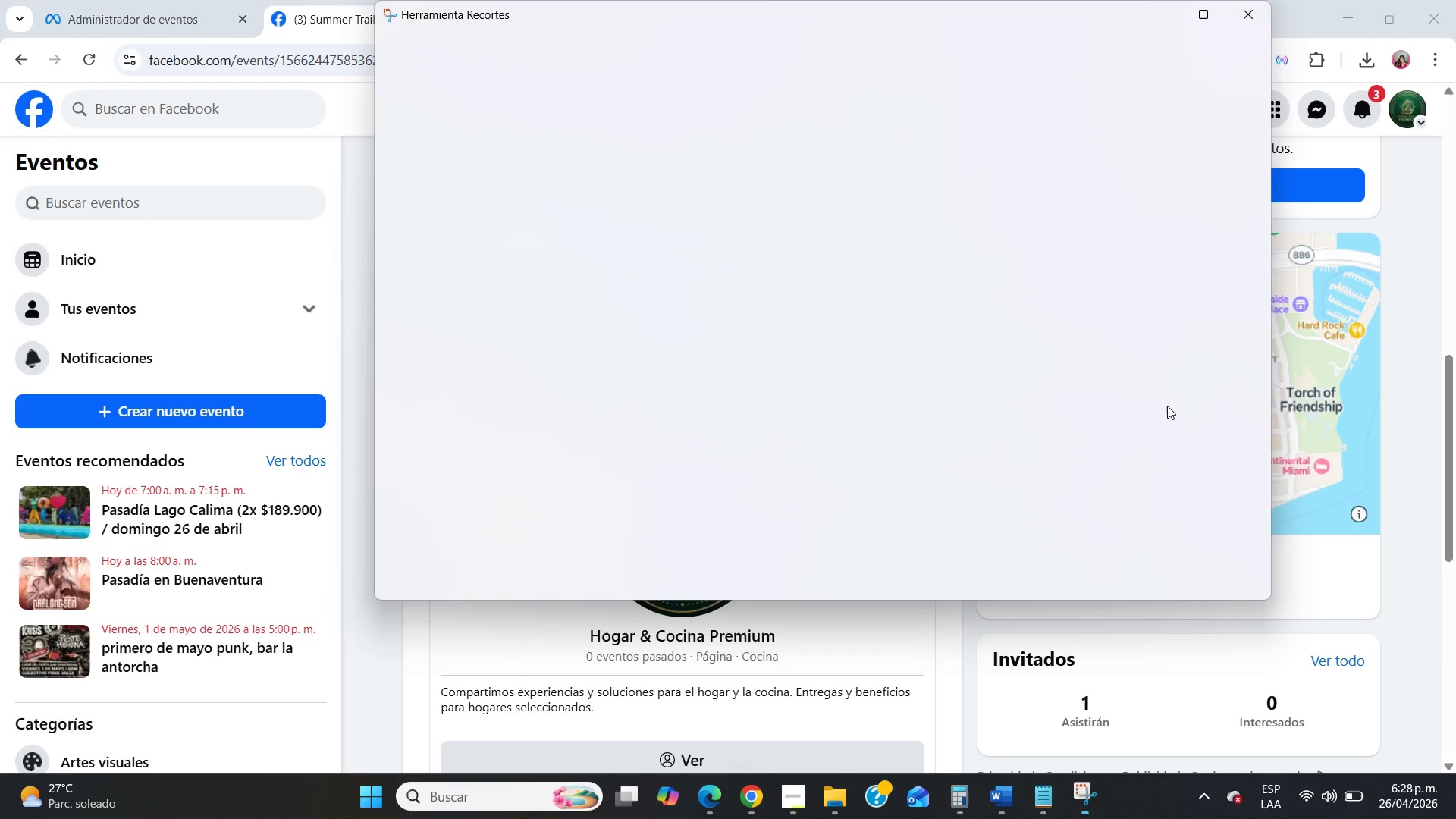 
left_click([396, 57])
 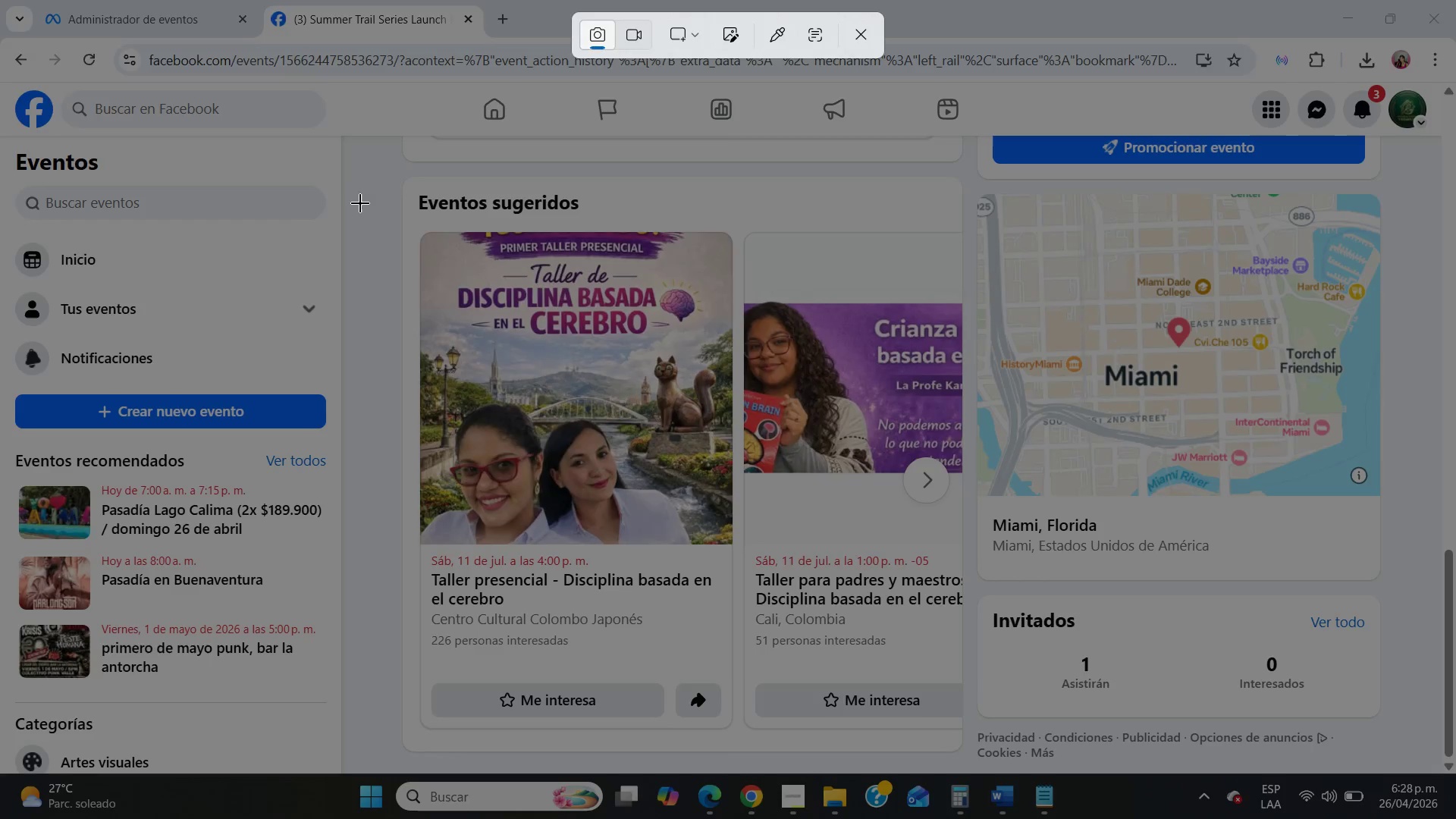 
scroll: coordinate [403, 253], scroll_direction: up, amount: 4.0
 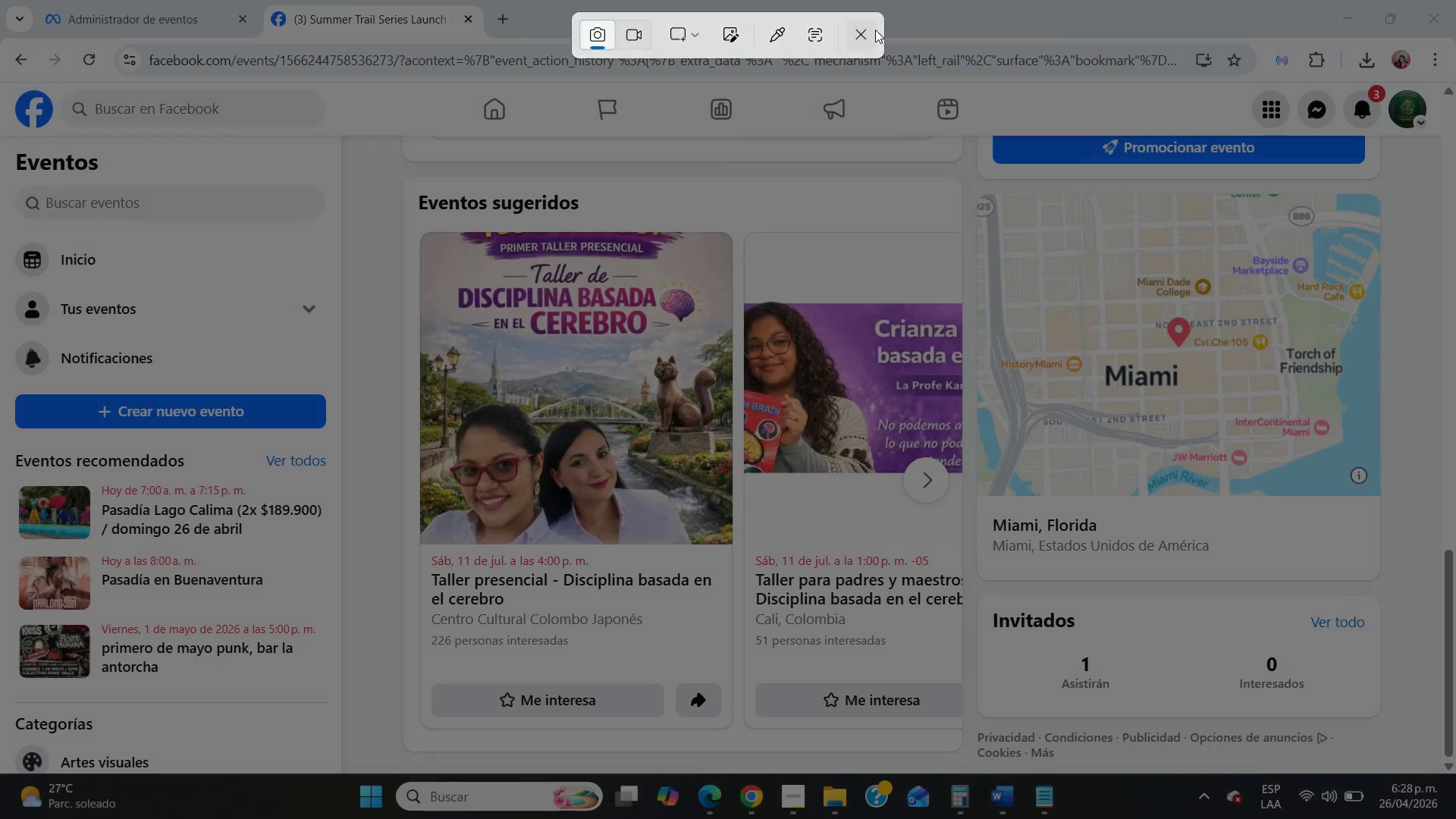 
scroll: coordinate [797, 500], scroll_direction: down, amount: 9.0
 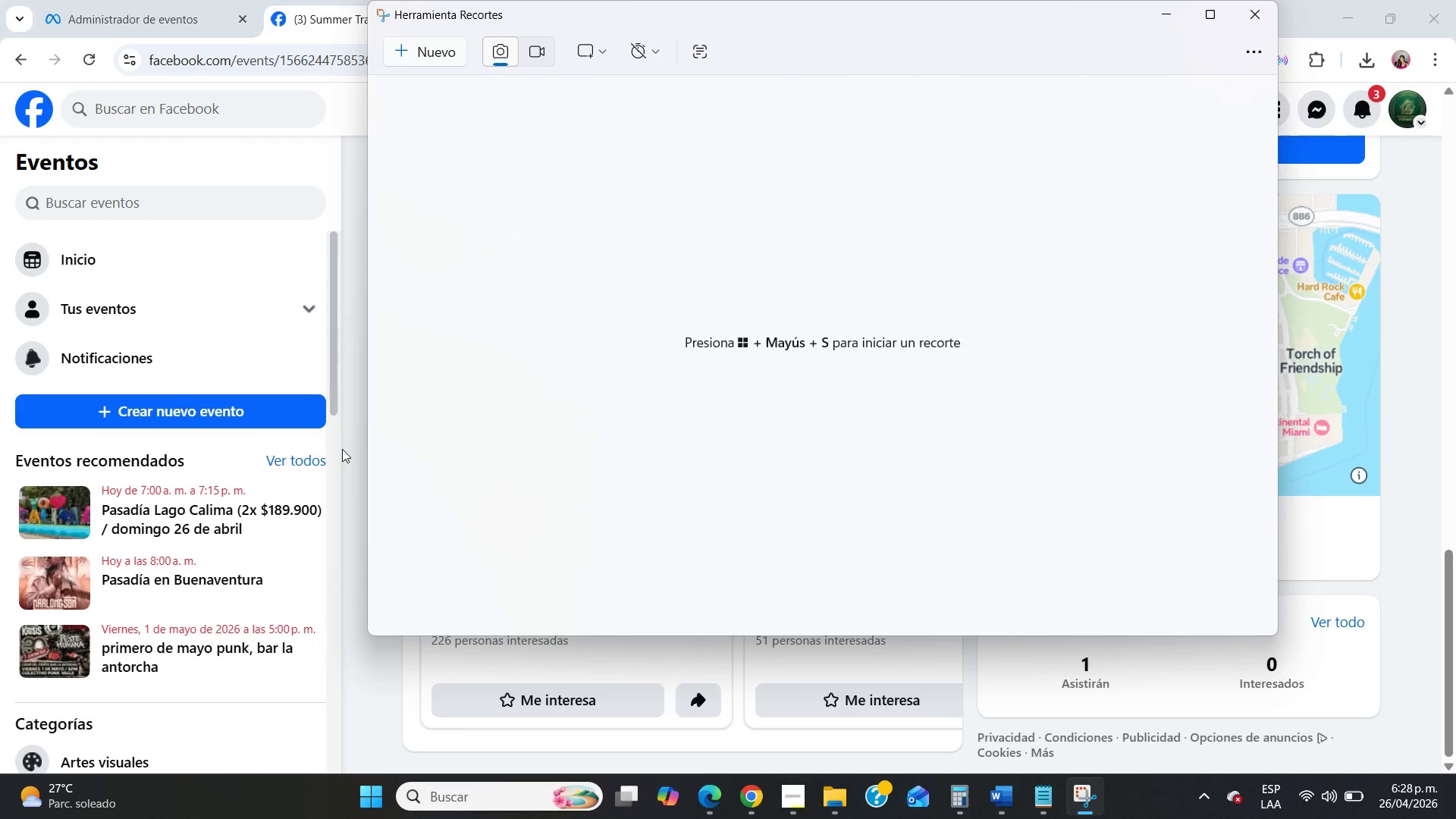 
left_click([350, 450])
 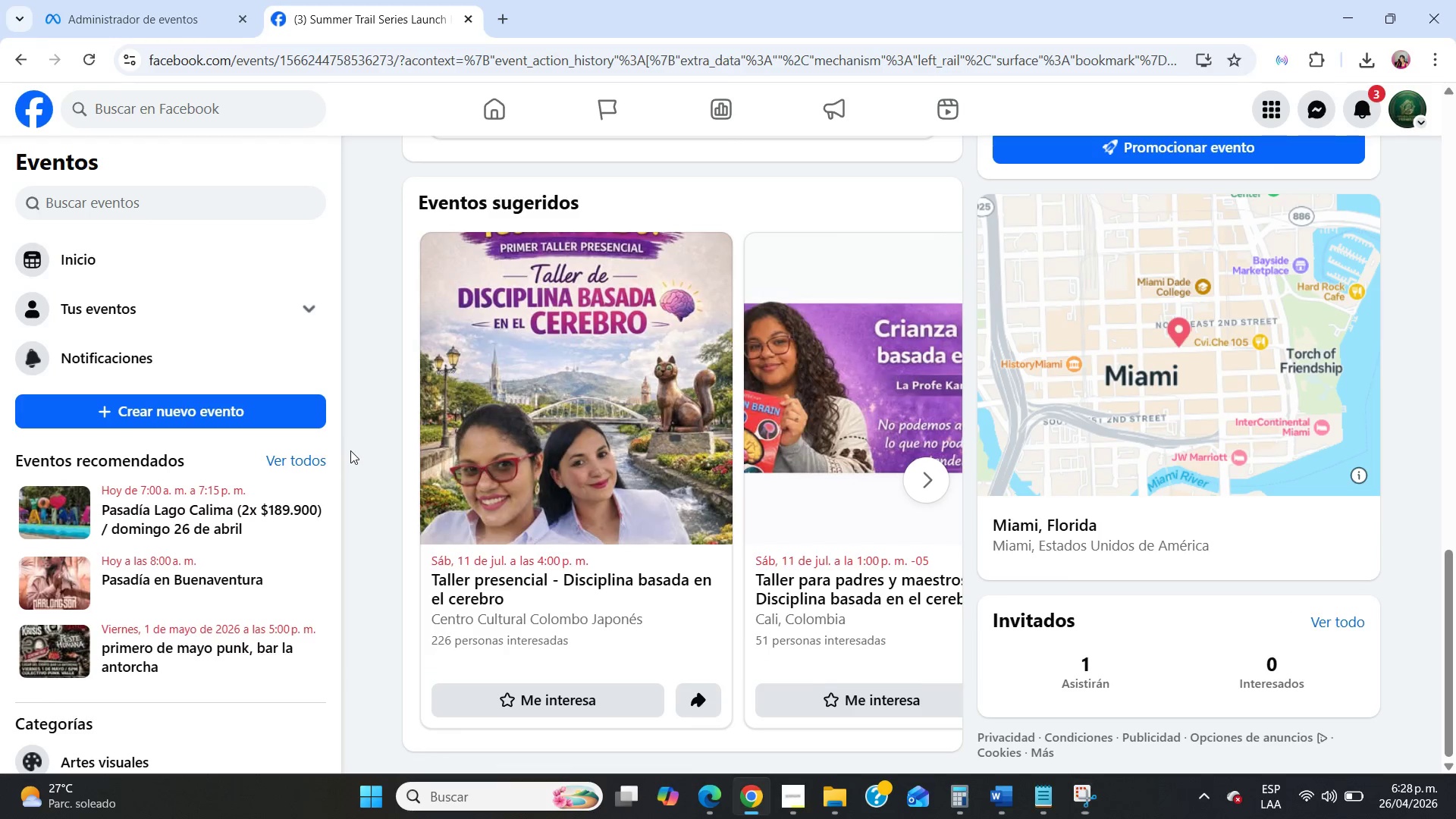 
scroll: coordinate [844, 593], scroll_direction: up, amount: 18.0
 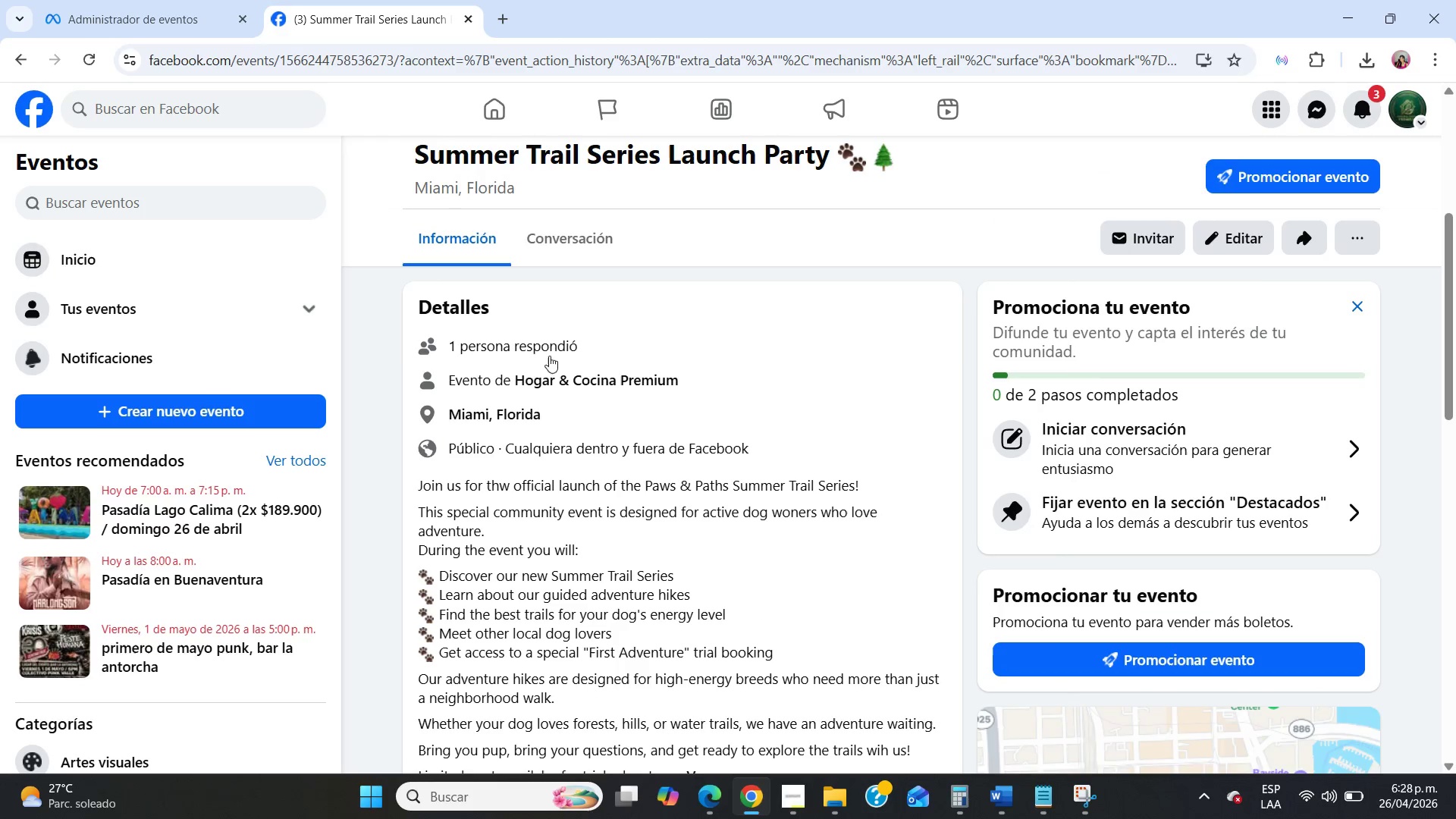 
left_click([548, 343])
 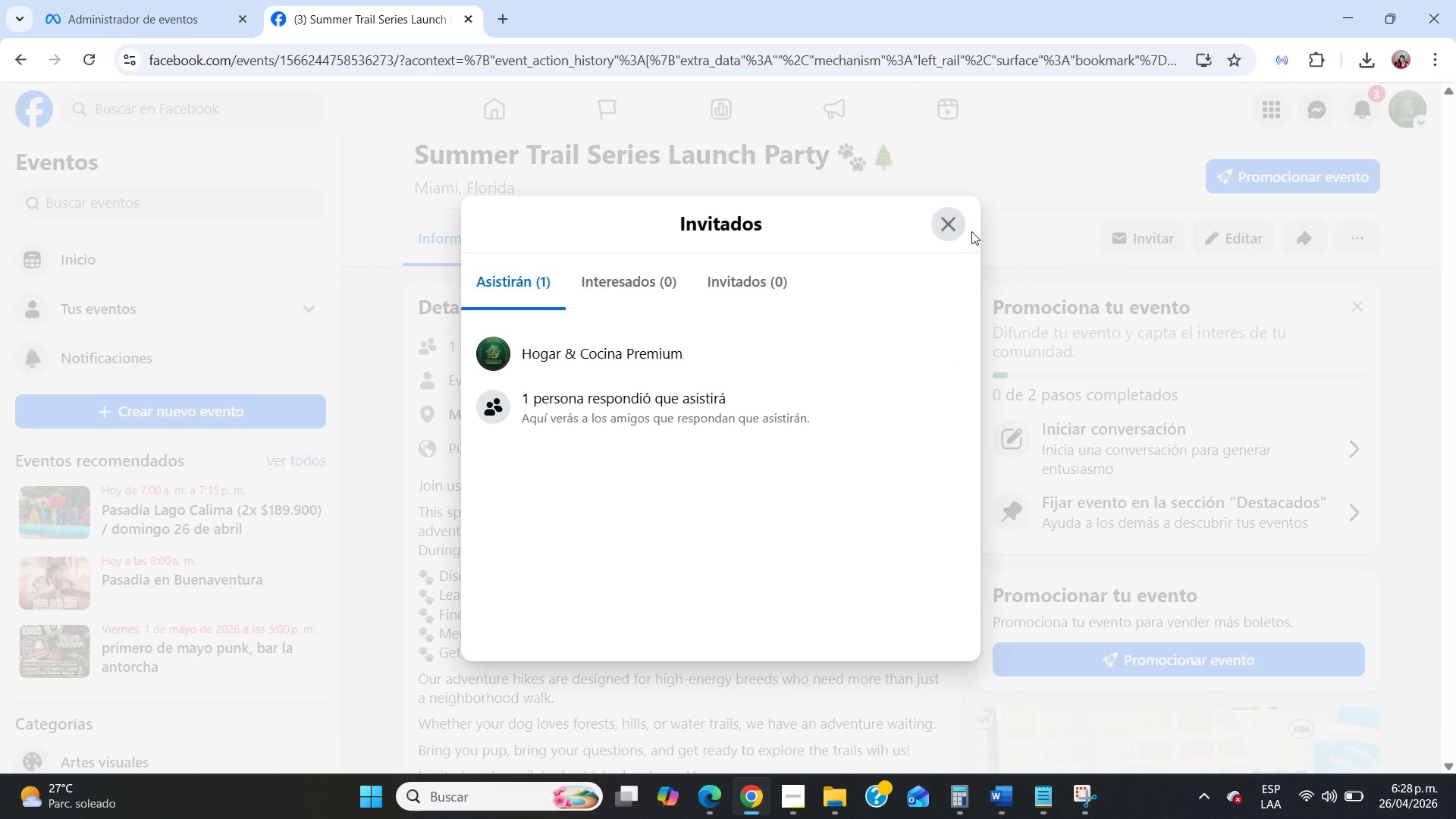 
left_click([964, 223])
 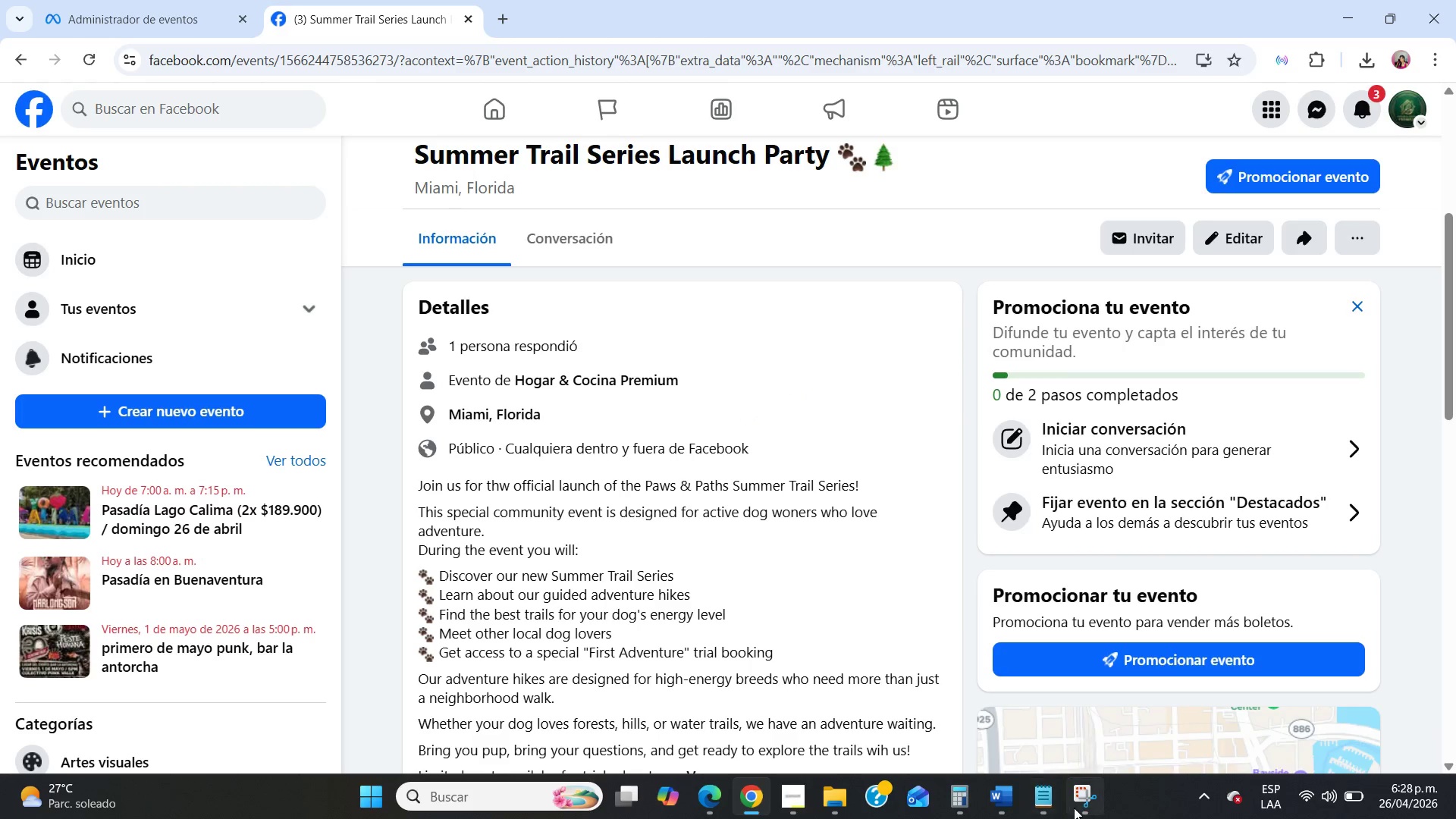 
scroll: coordinate [756, 563], scroll_direction: up, amount: 29.0
 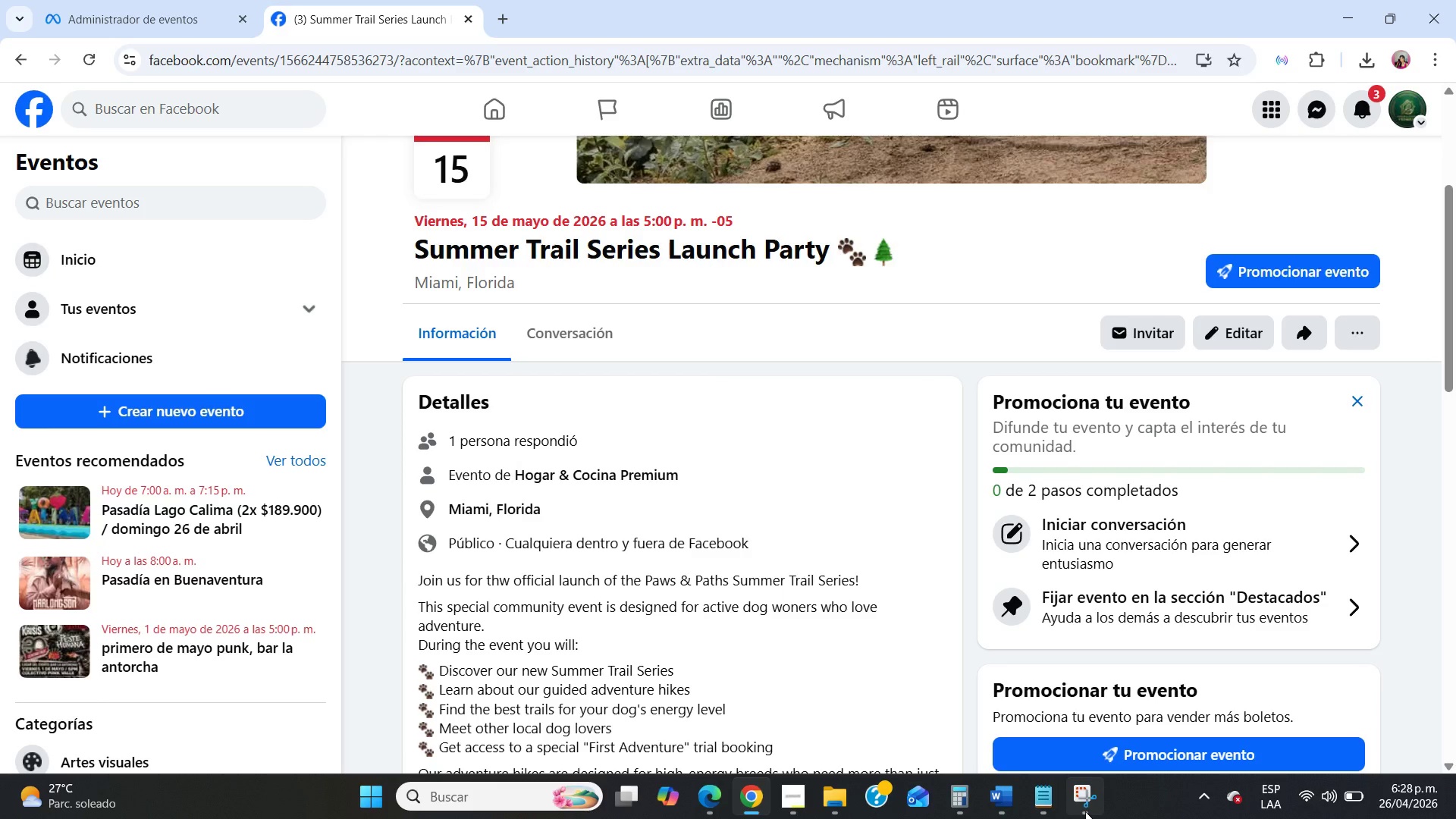 
left_click([1085, 811])
 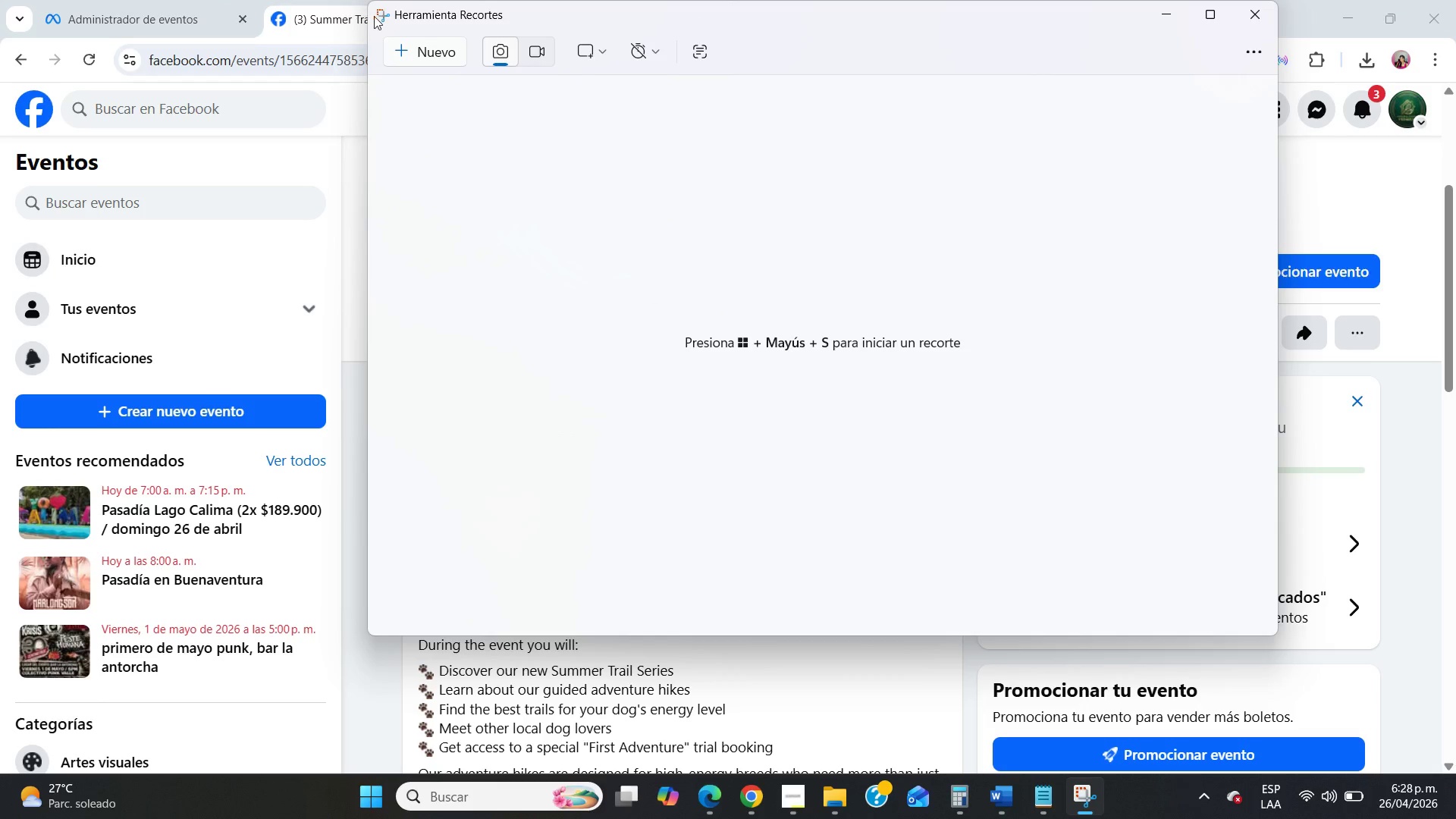 
left_click([406, 42])
 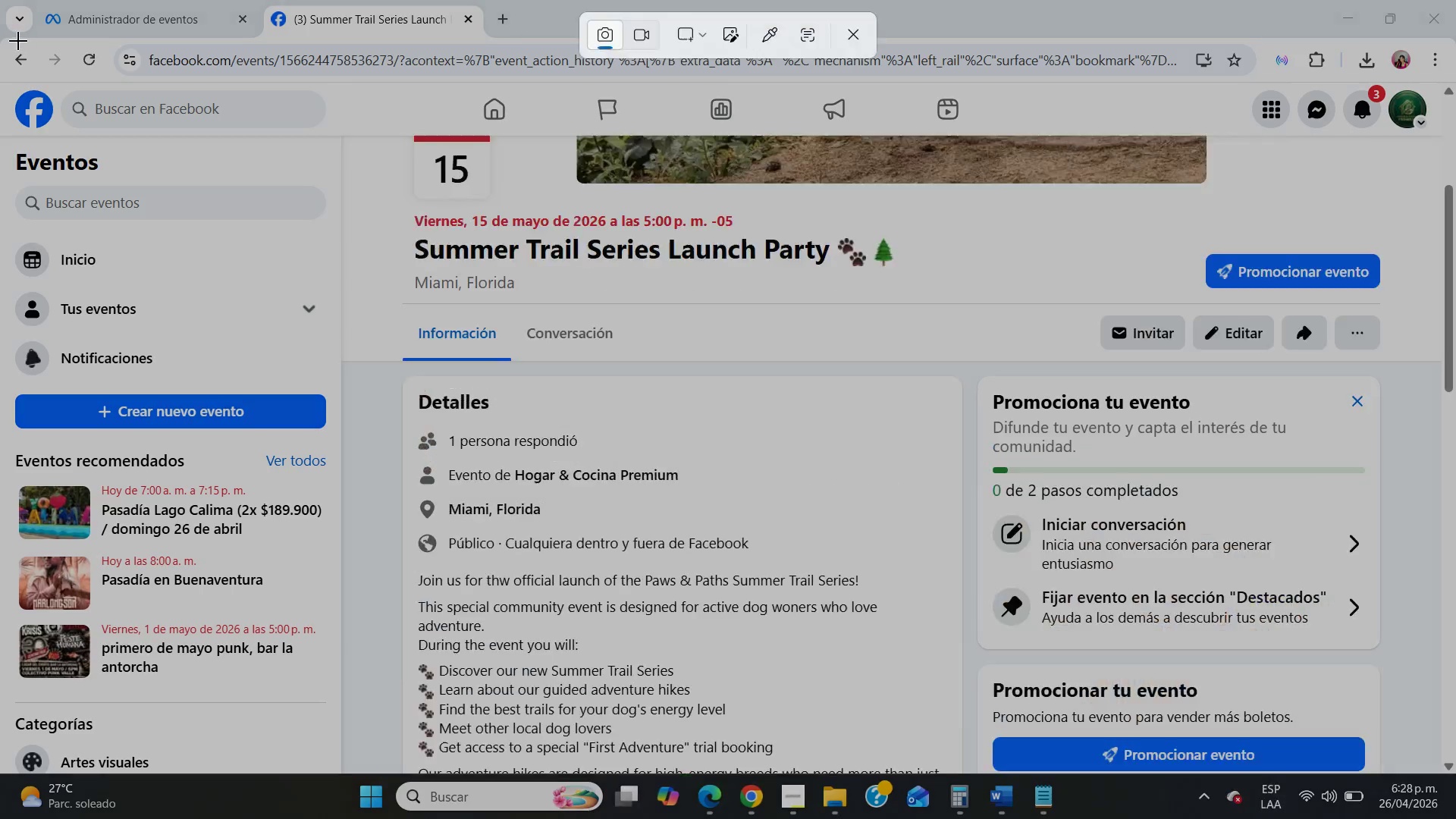 
left_click_drag(start_coordinate=[17, 40], to_coordinate=[1455, 767])
 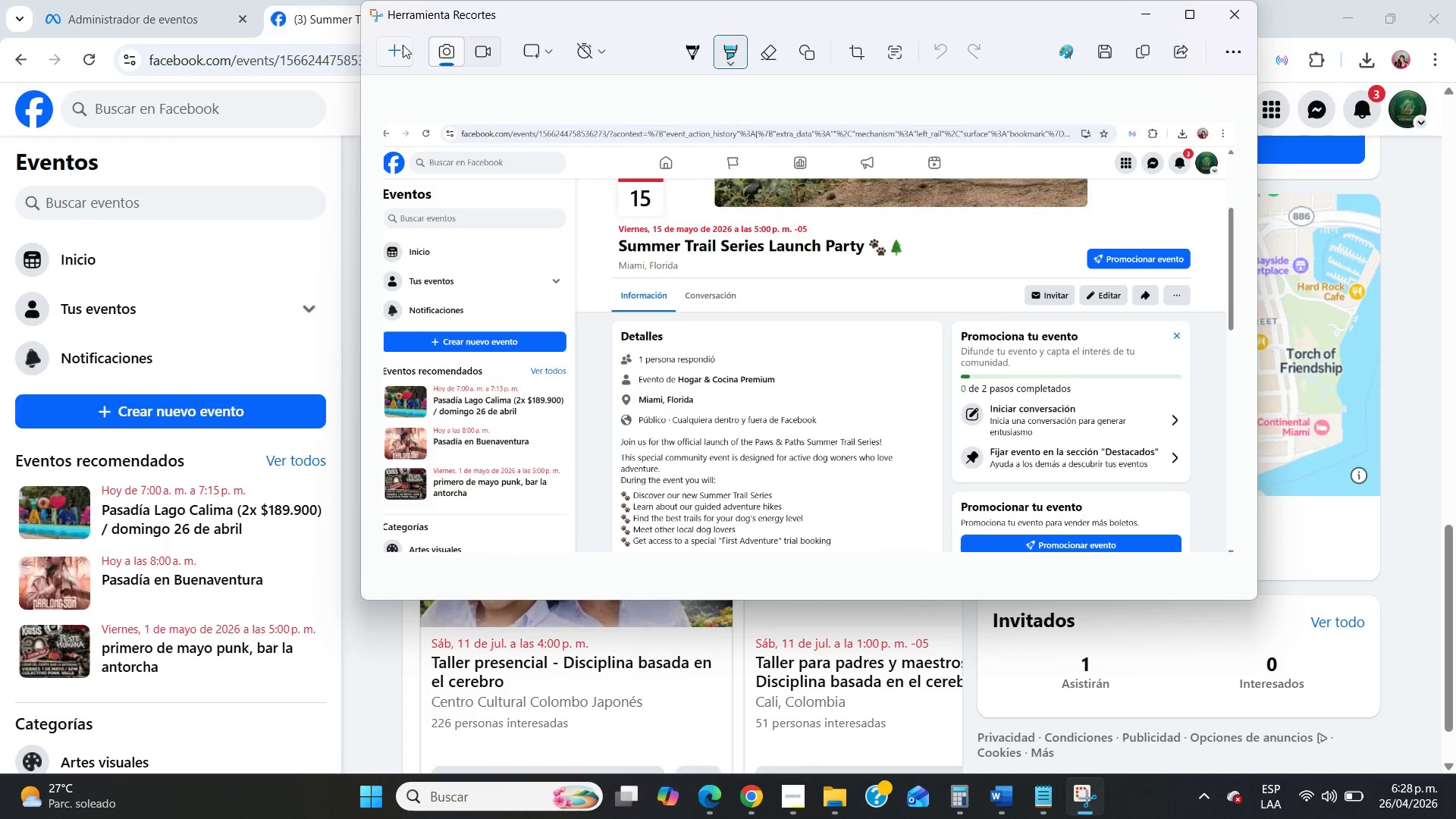 
wait(6.53)
 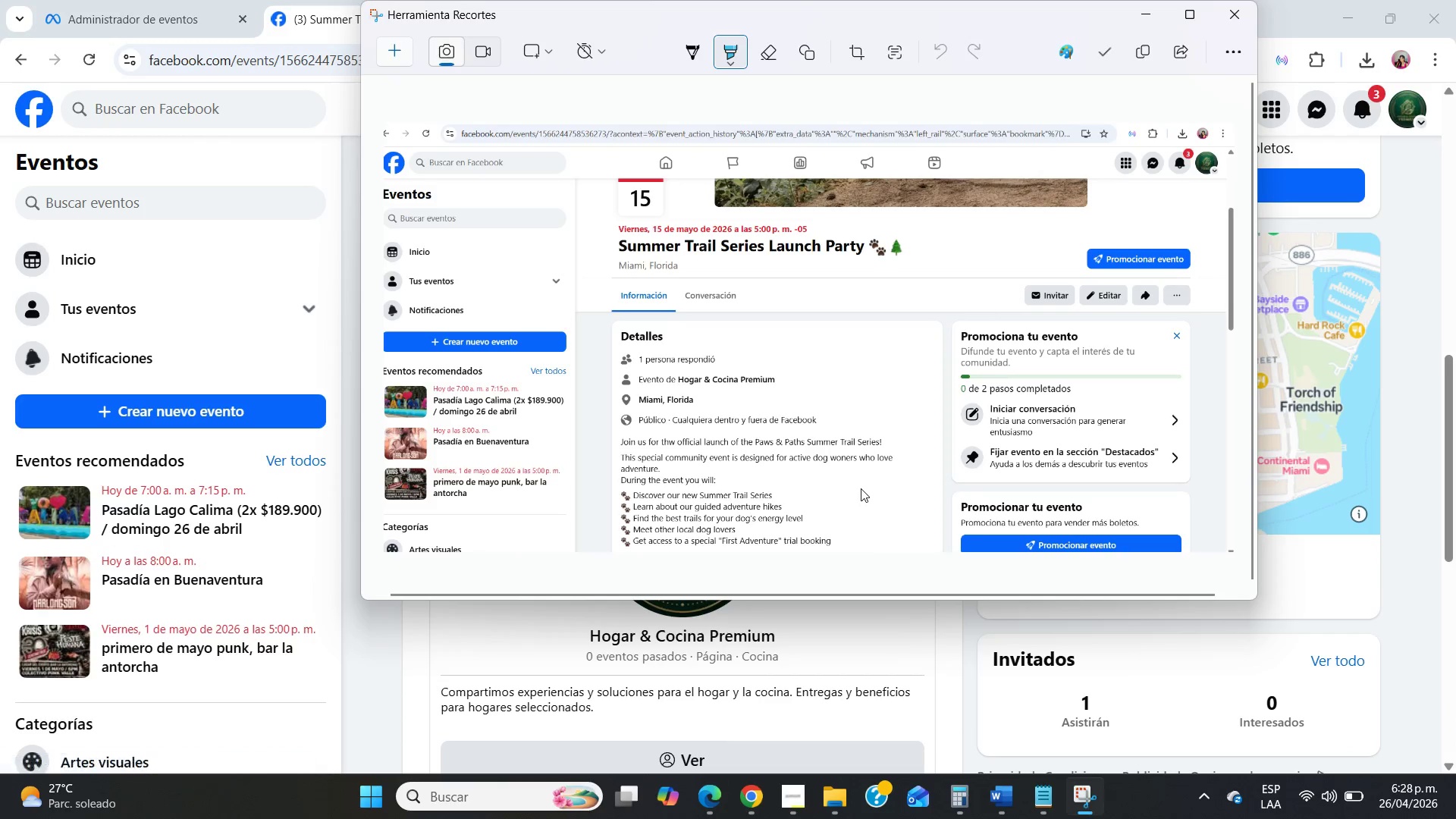 
scroll: coordinate [846, 657], scroll_direction: up, amount: 16.0
 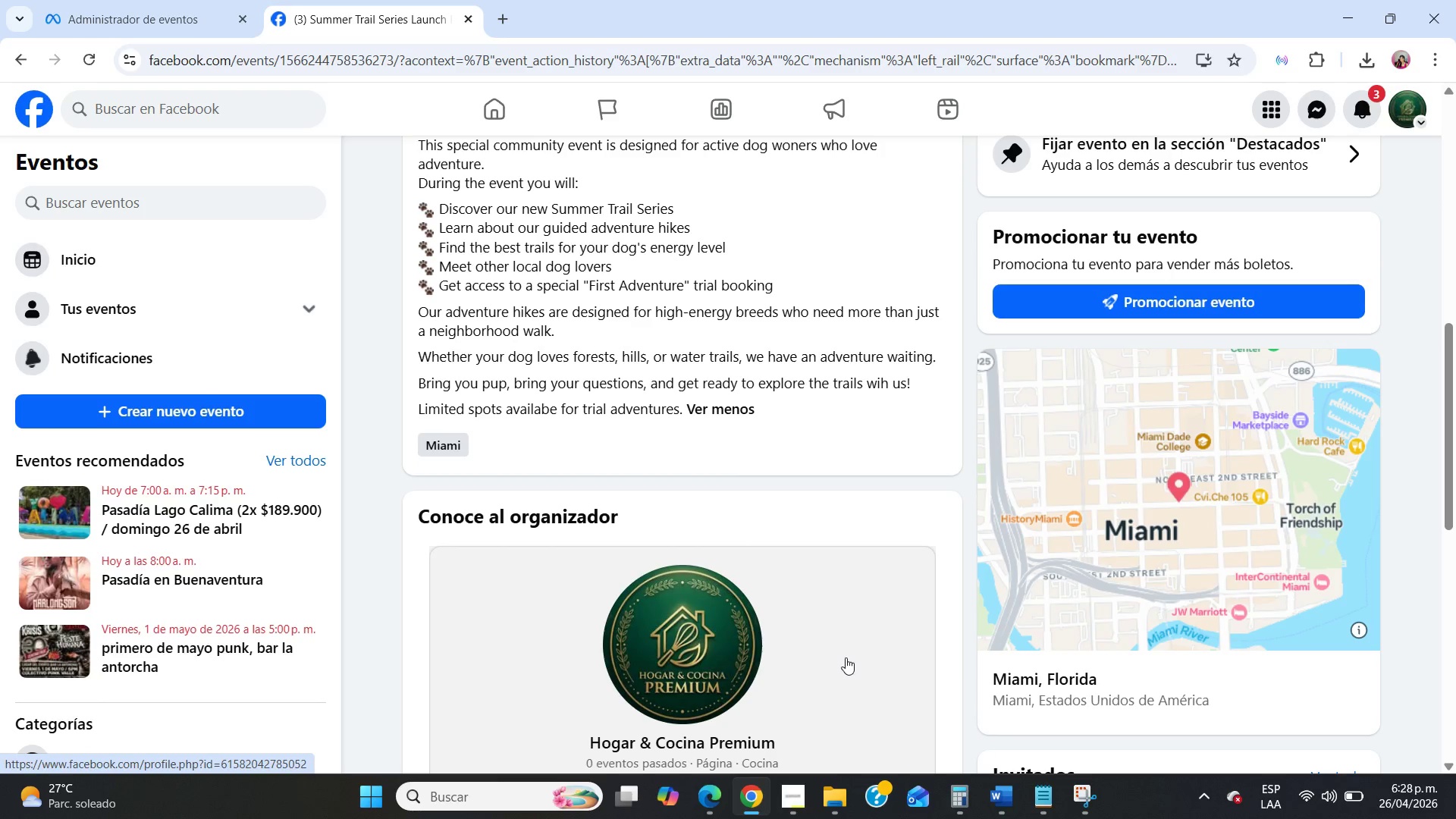 
scroll: coordinate [846, 657], scroll_direction: up, amount: 2.0
 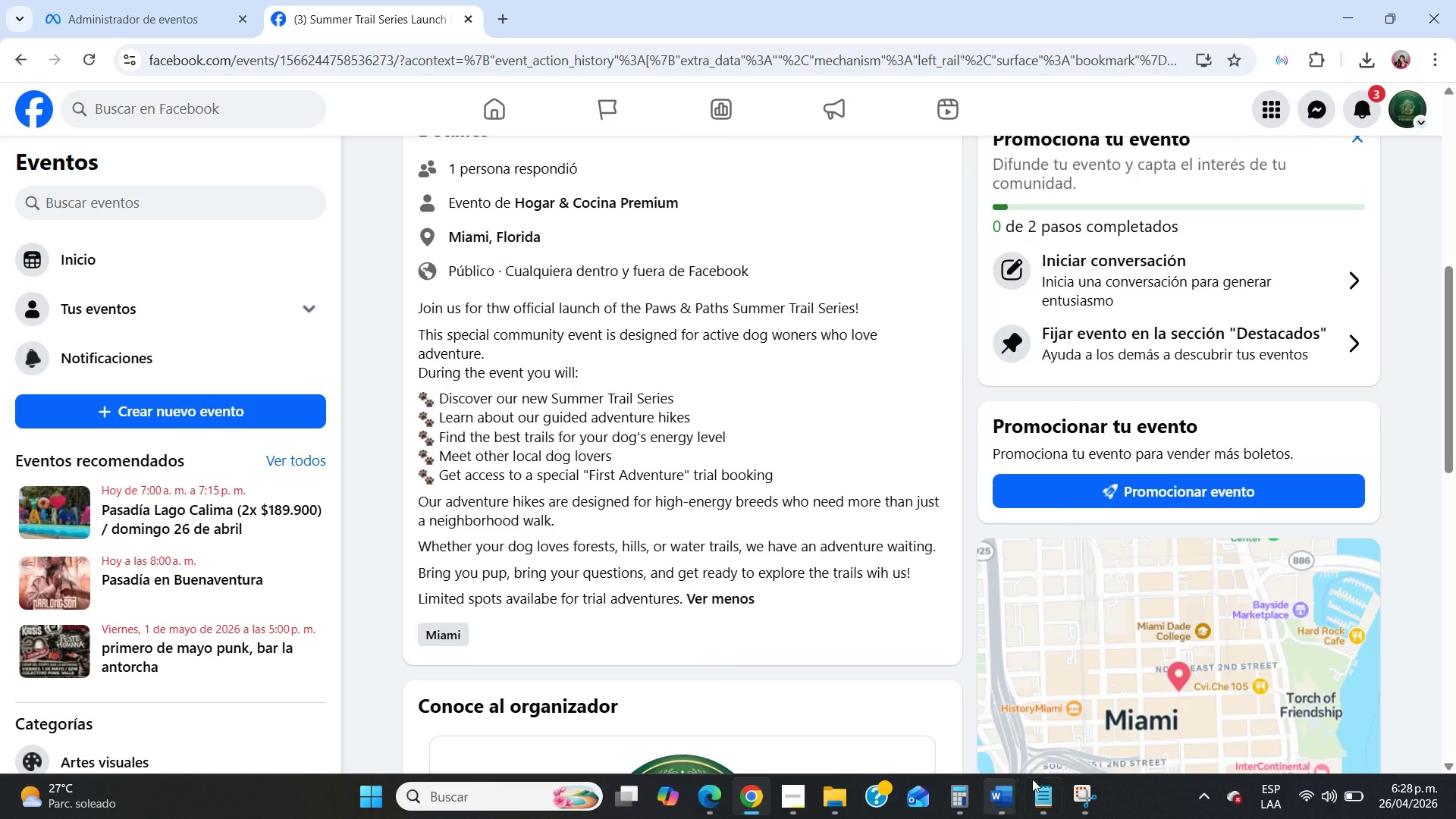 
left_click([1071, 793])
 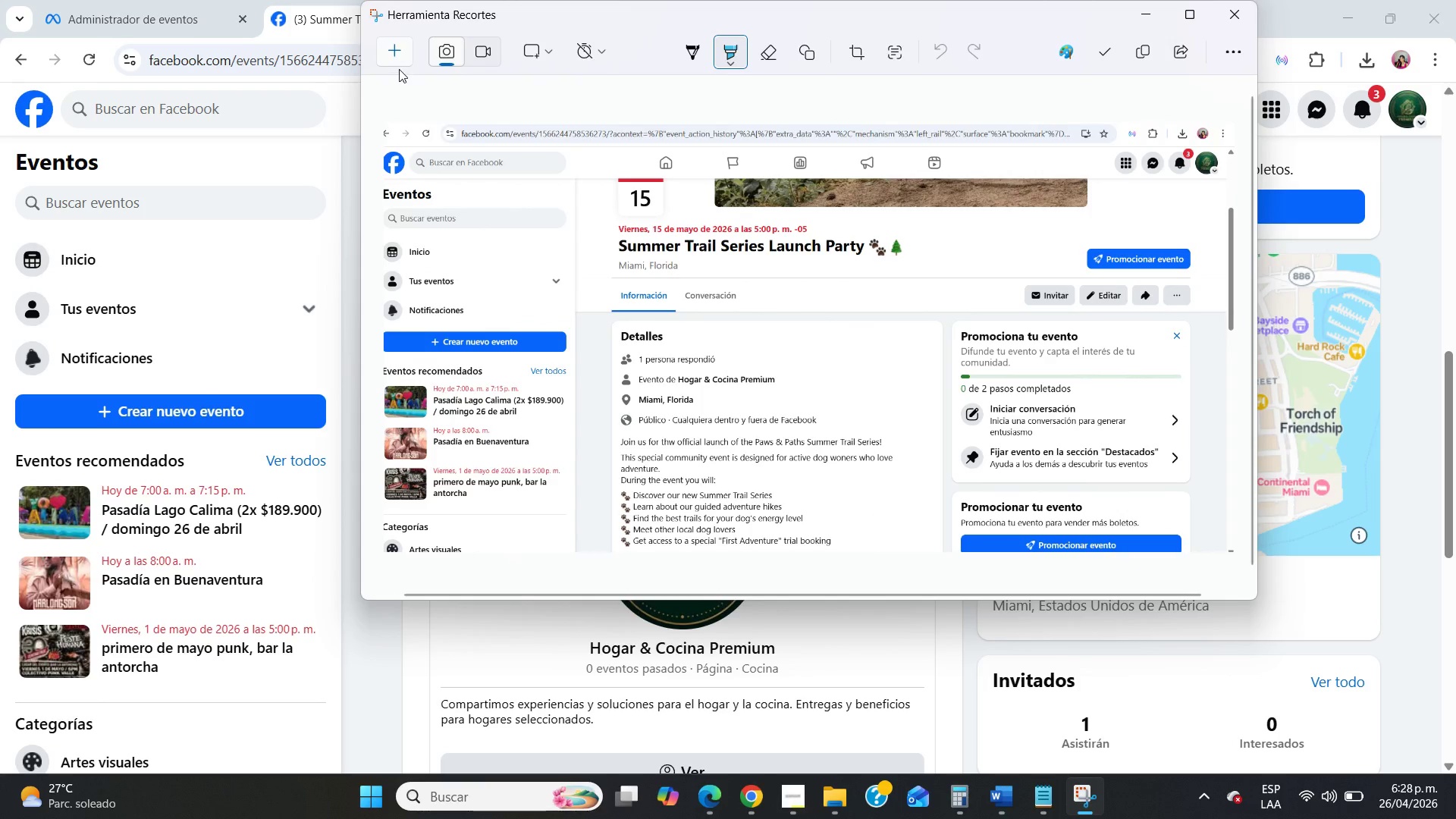 
left_click([394, 52])
 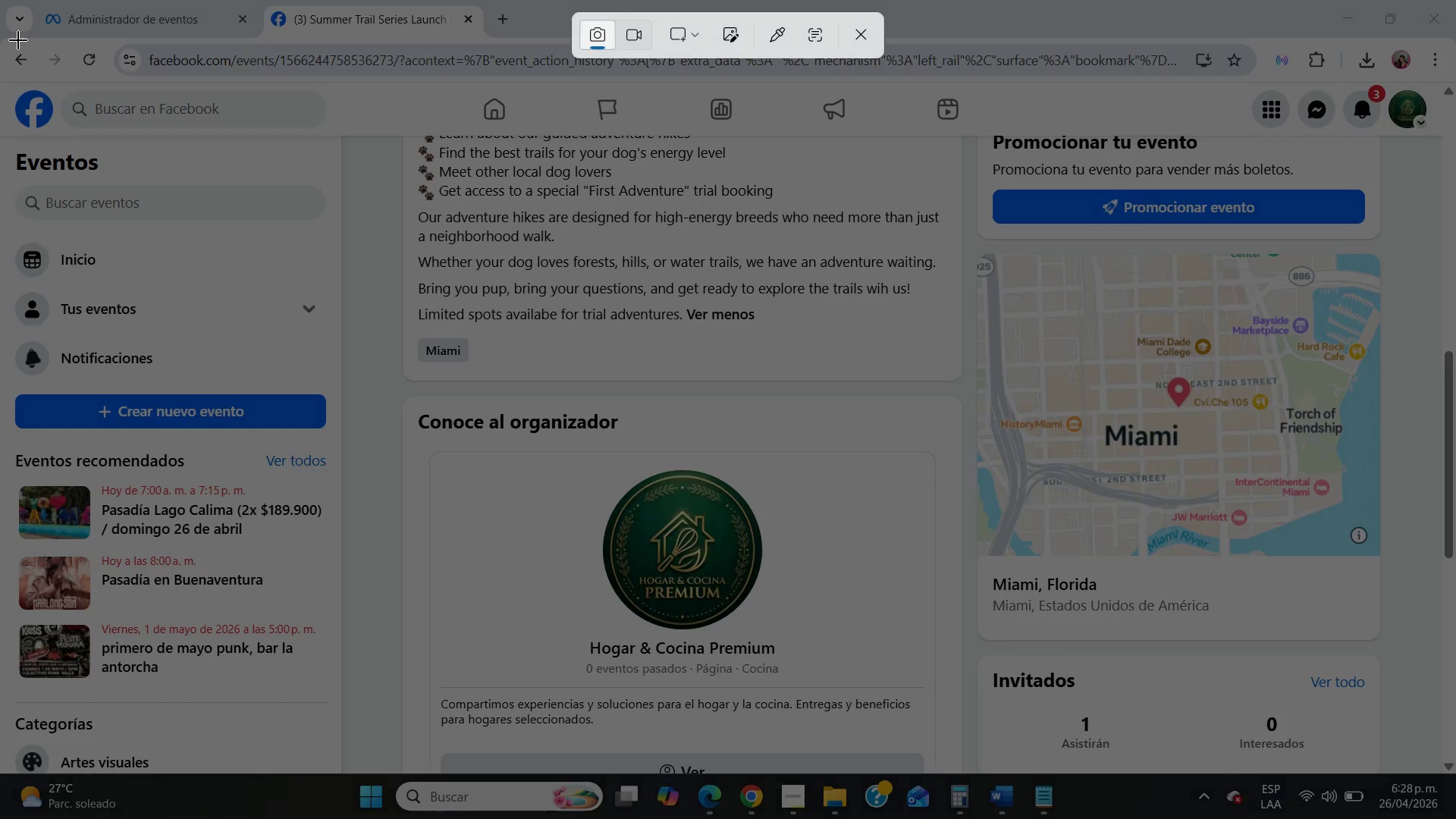 
left_click_drag(start_coordinate=[0, 37], to_coordinate=[1455, 770])
 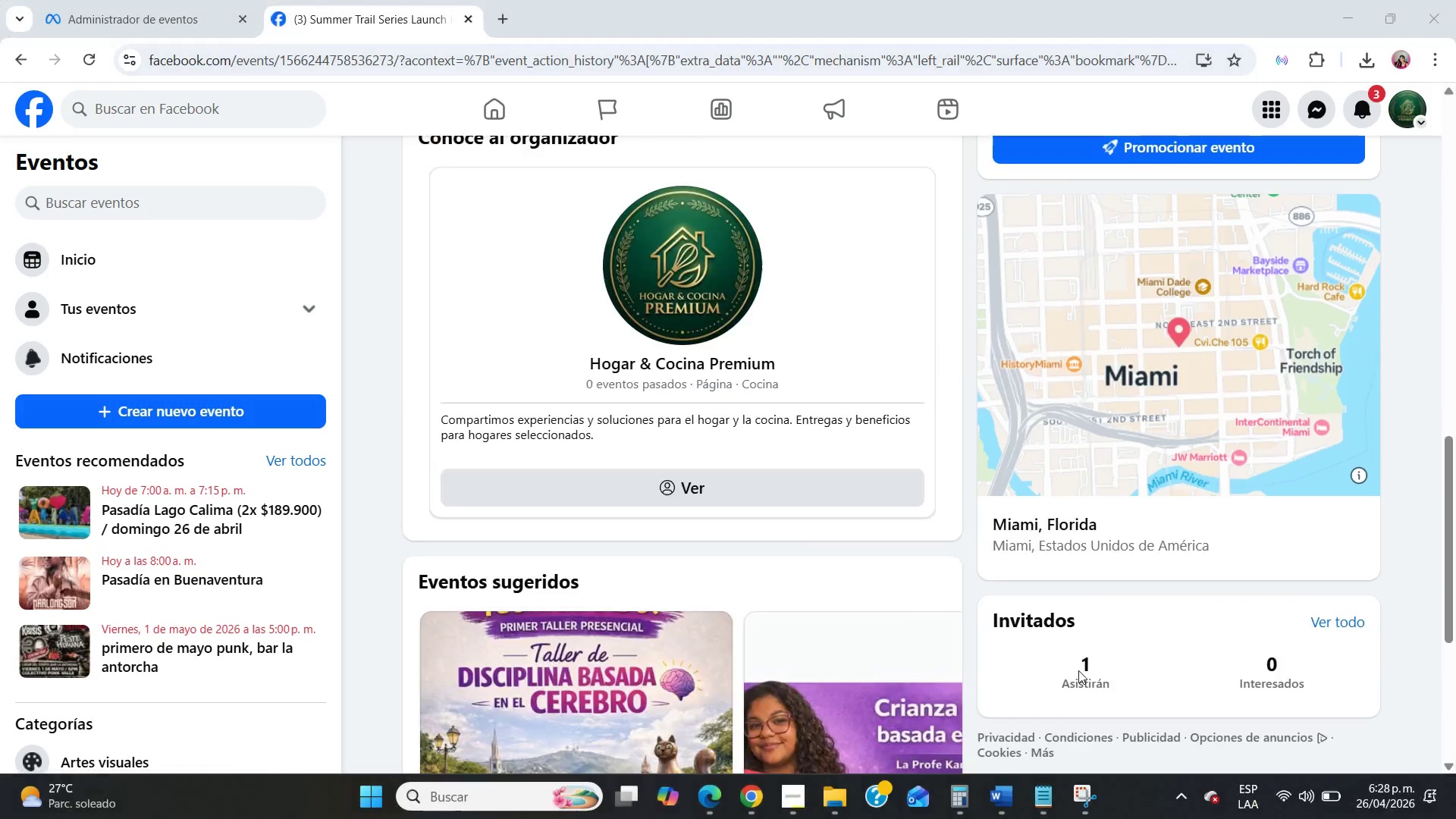 
mouse_move([934, 661])
 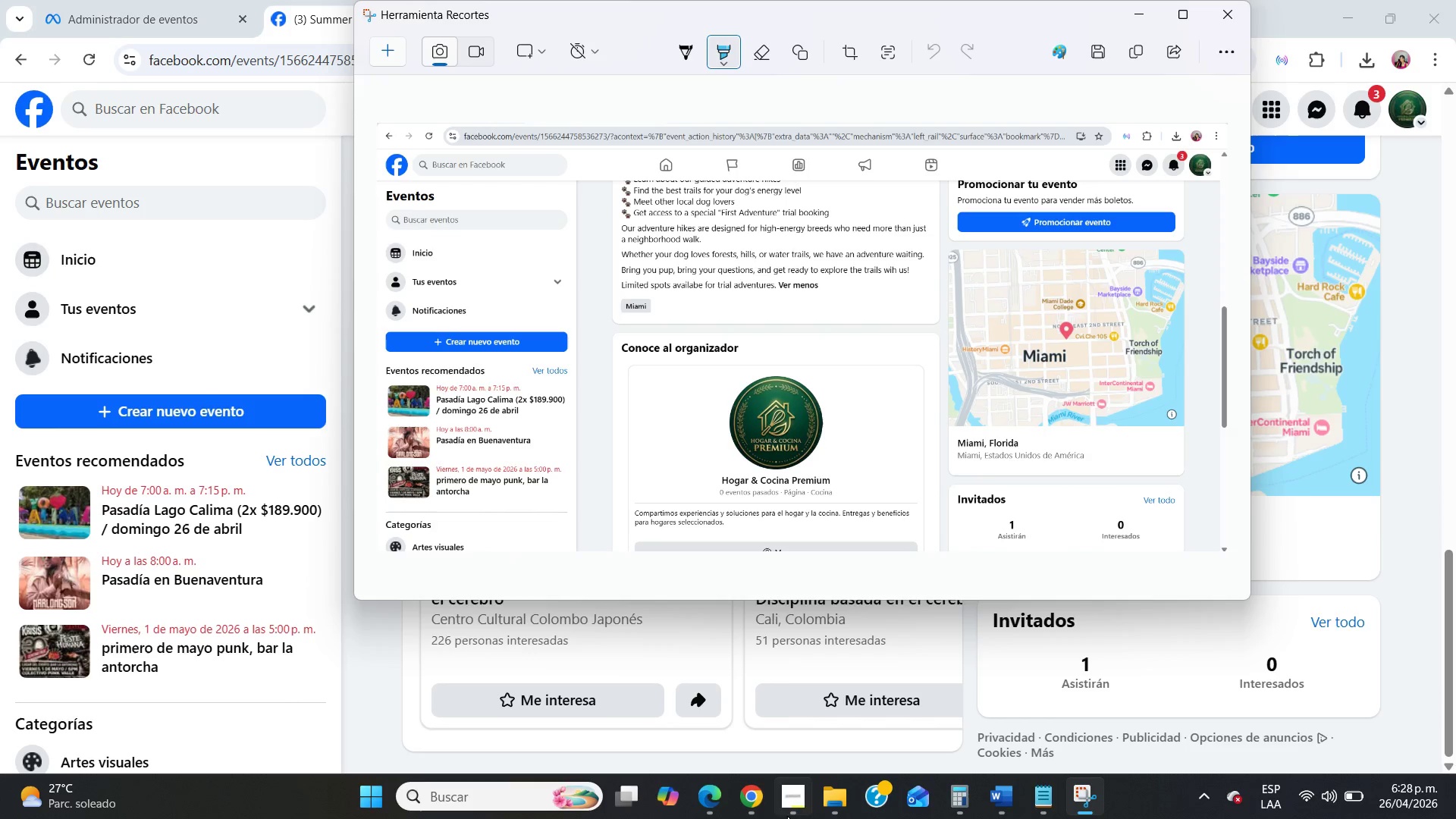 
left_click([821, 799])
 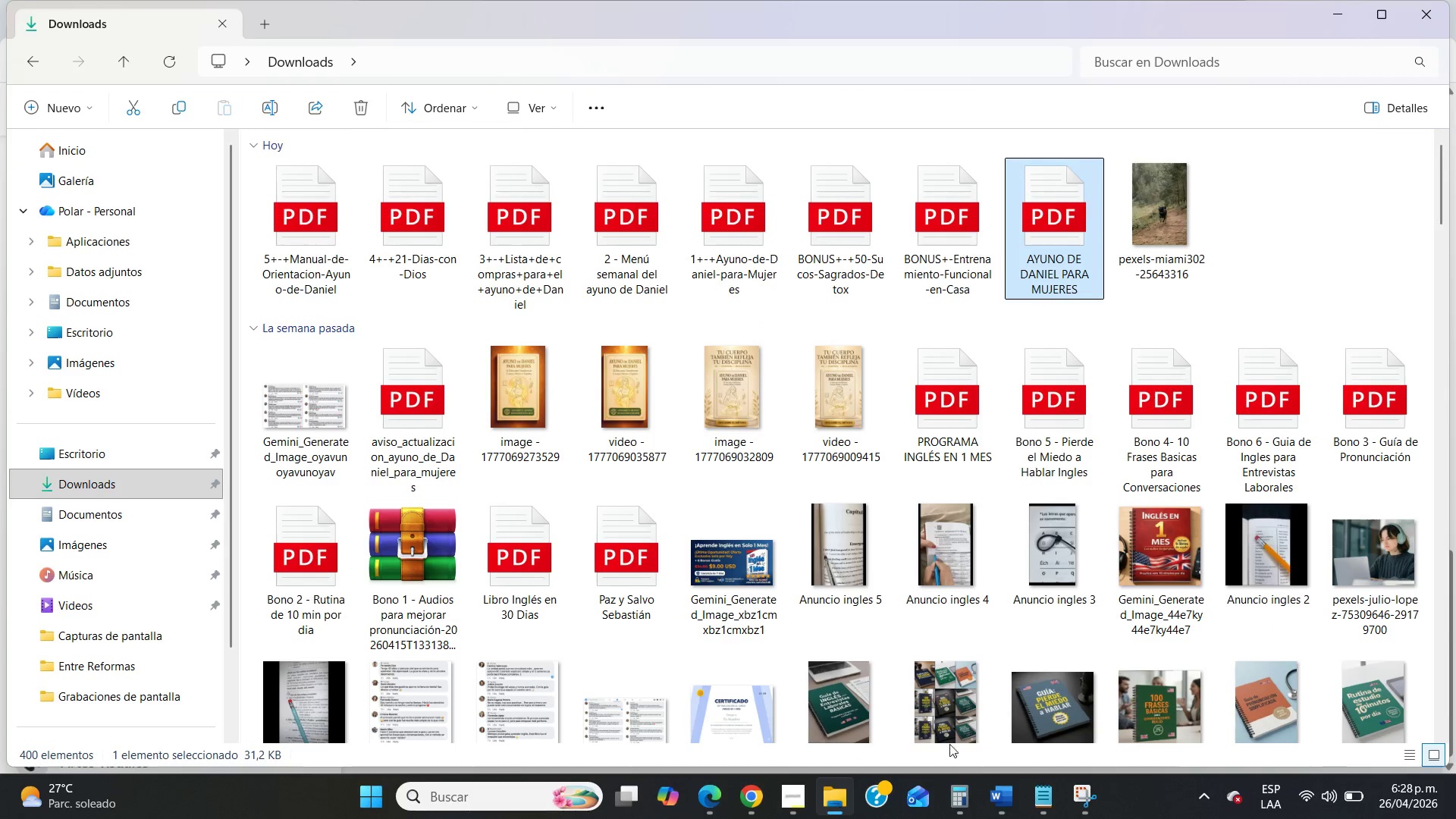 
scroll: coordinate [1072, 669], scroll_direction: down, amount: 9.0
 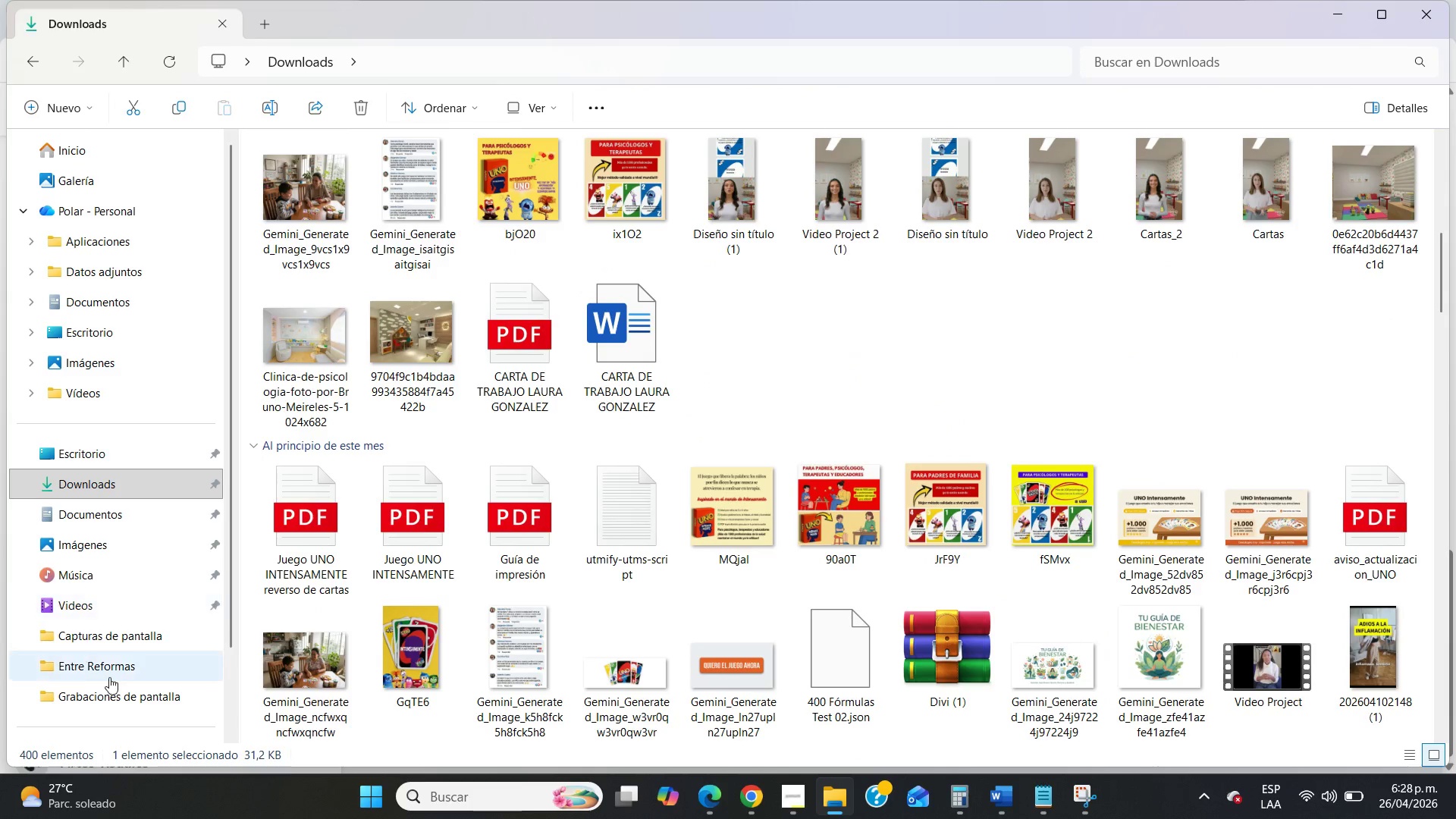 
left_click([118, 640])
 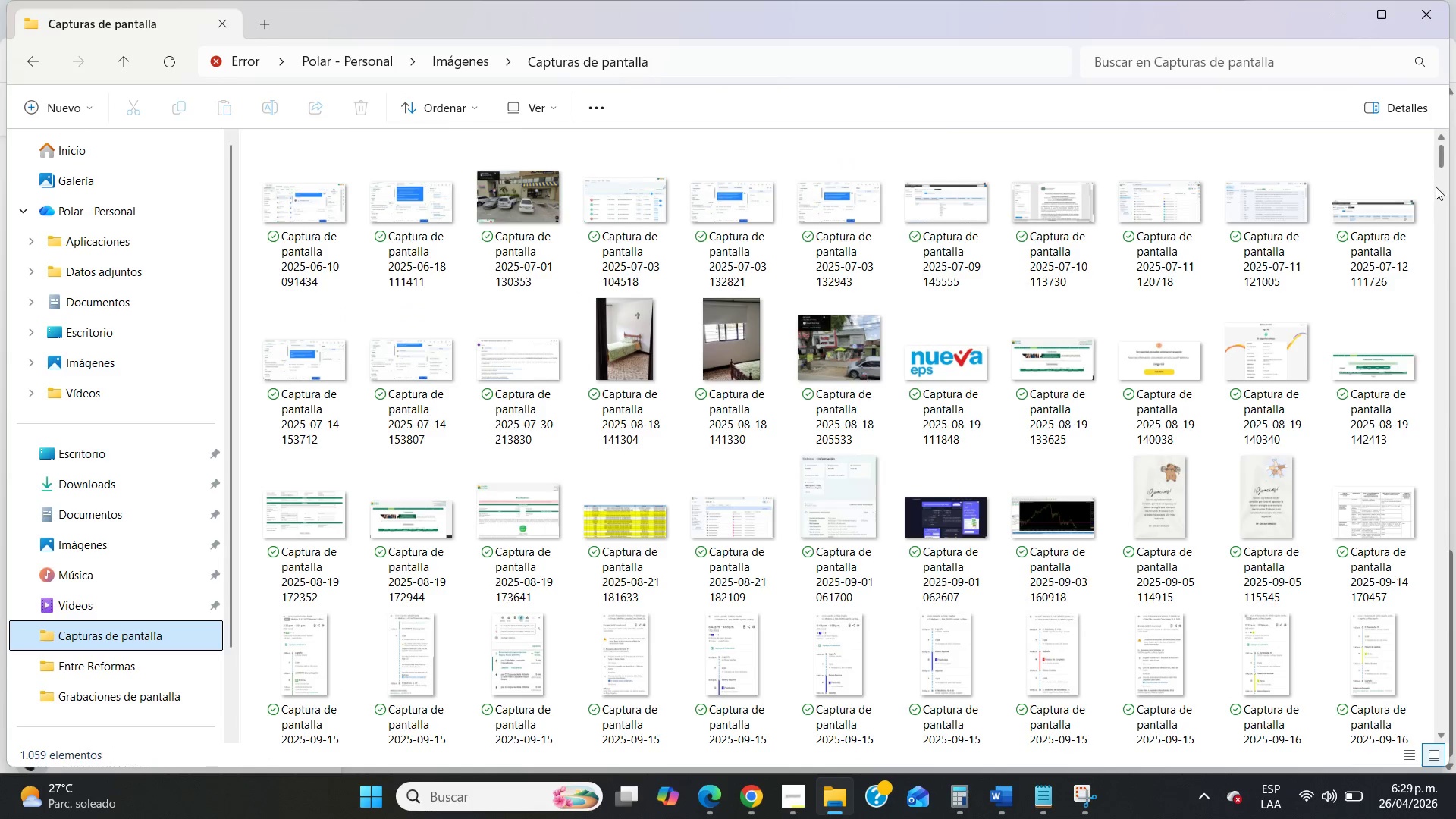 
left_click_drag(start_coordinate=[1443, 152], to_coordinate=[1440, 741])
 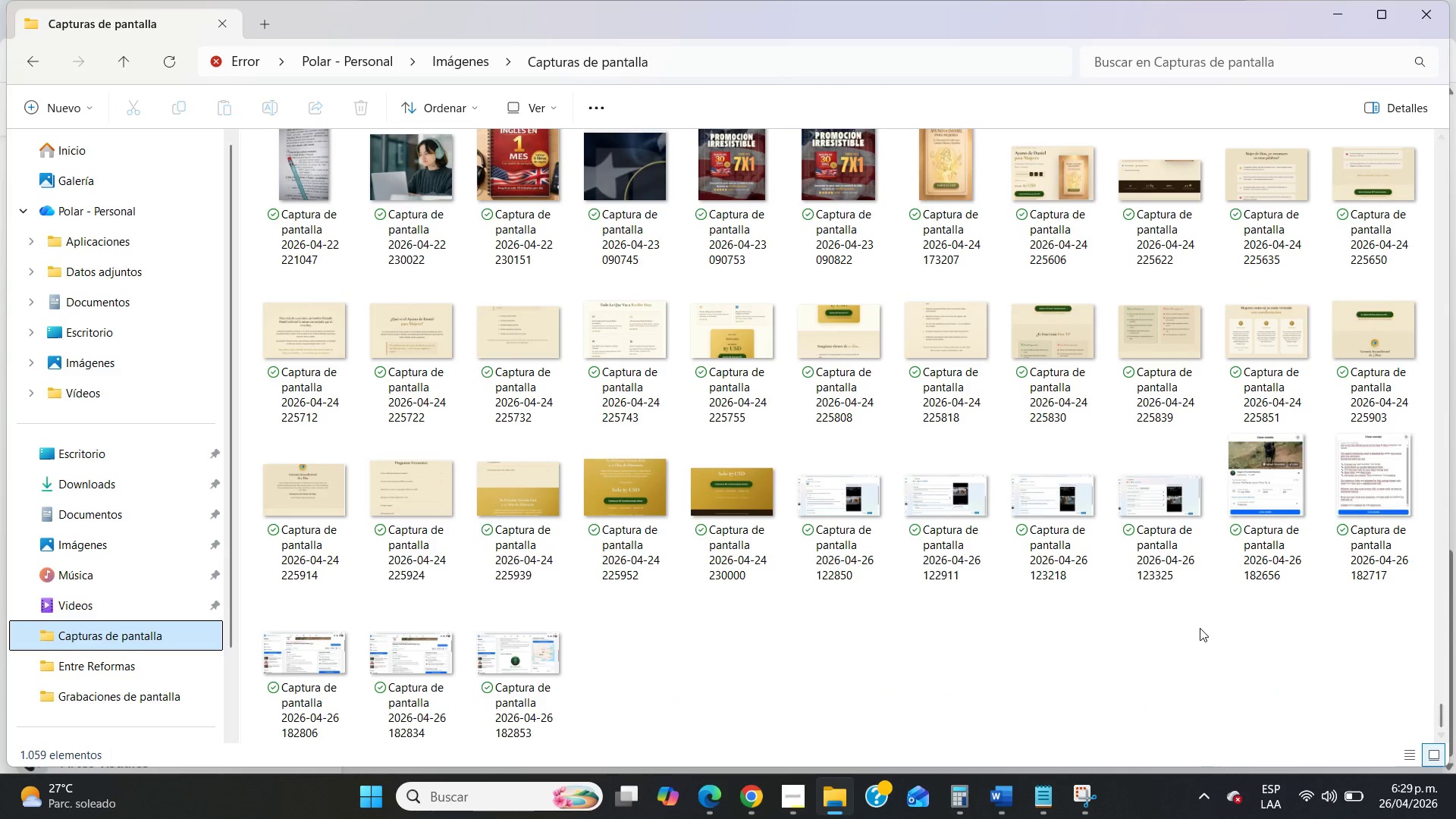 
left_click([1200, 628])
 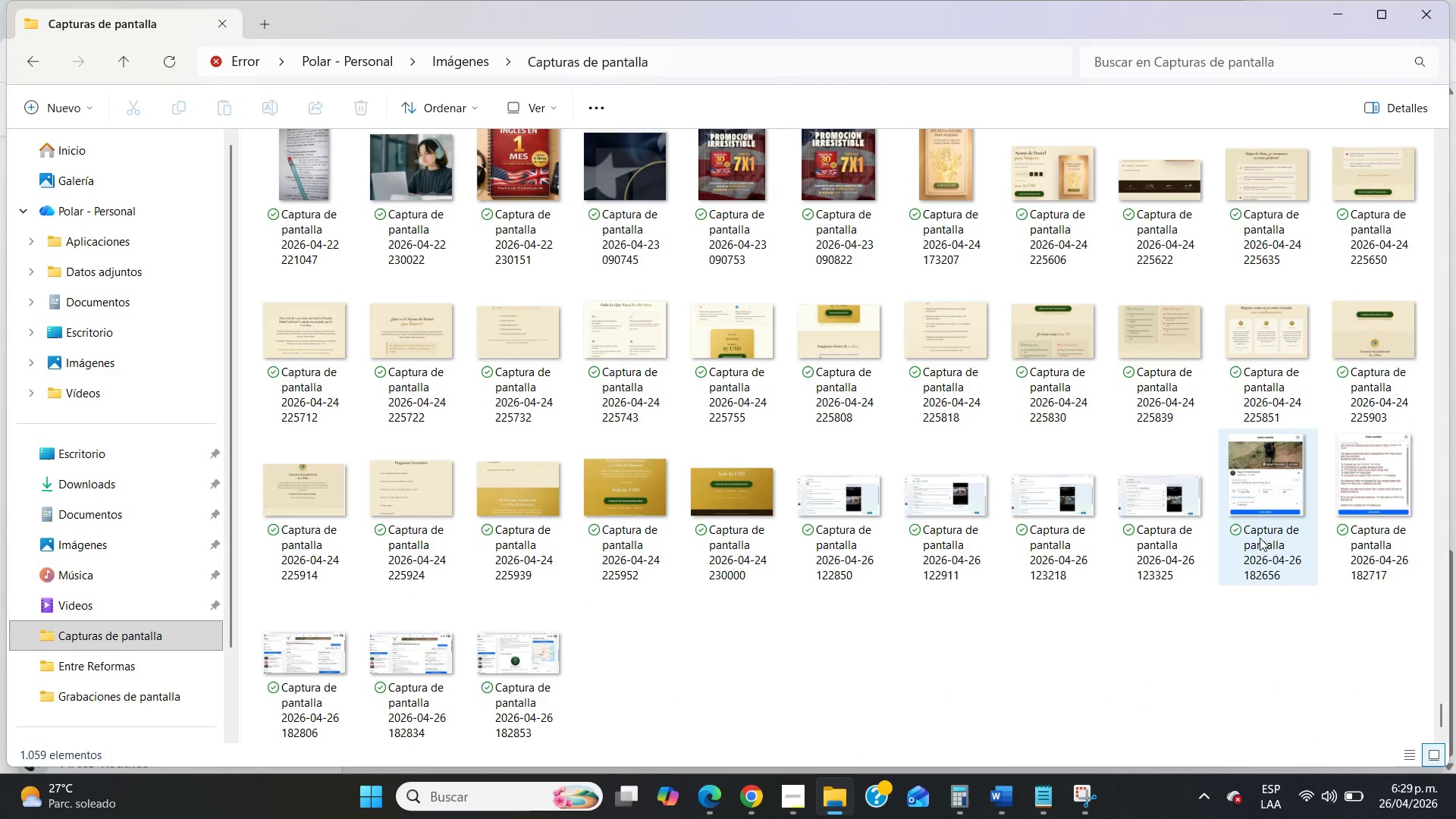 
left_click([1261, 535])
 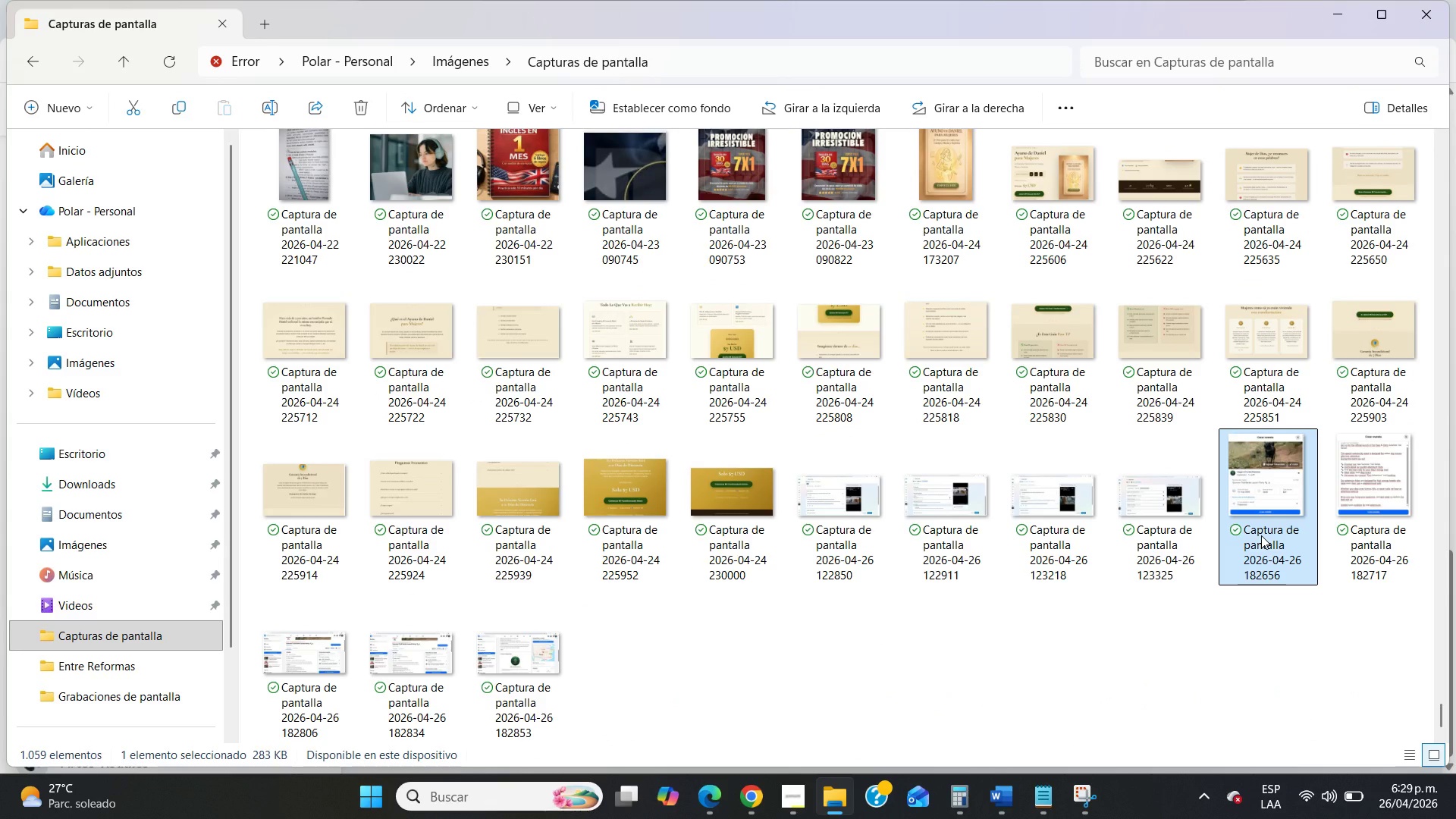 
key(Delete)
 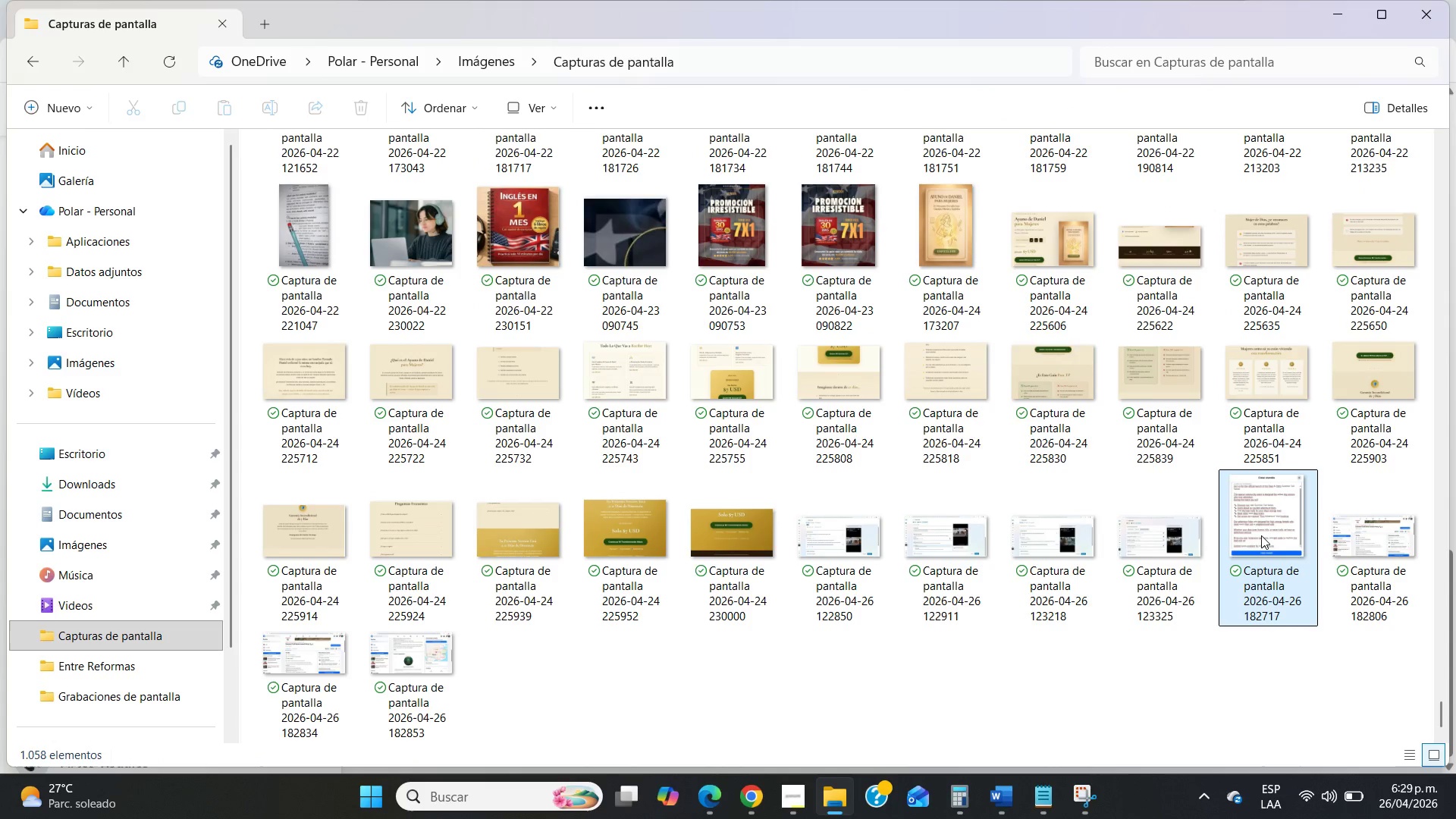 
left_click([1261, 535])
 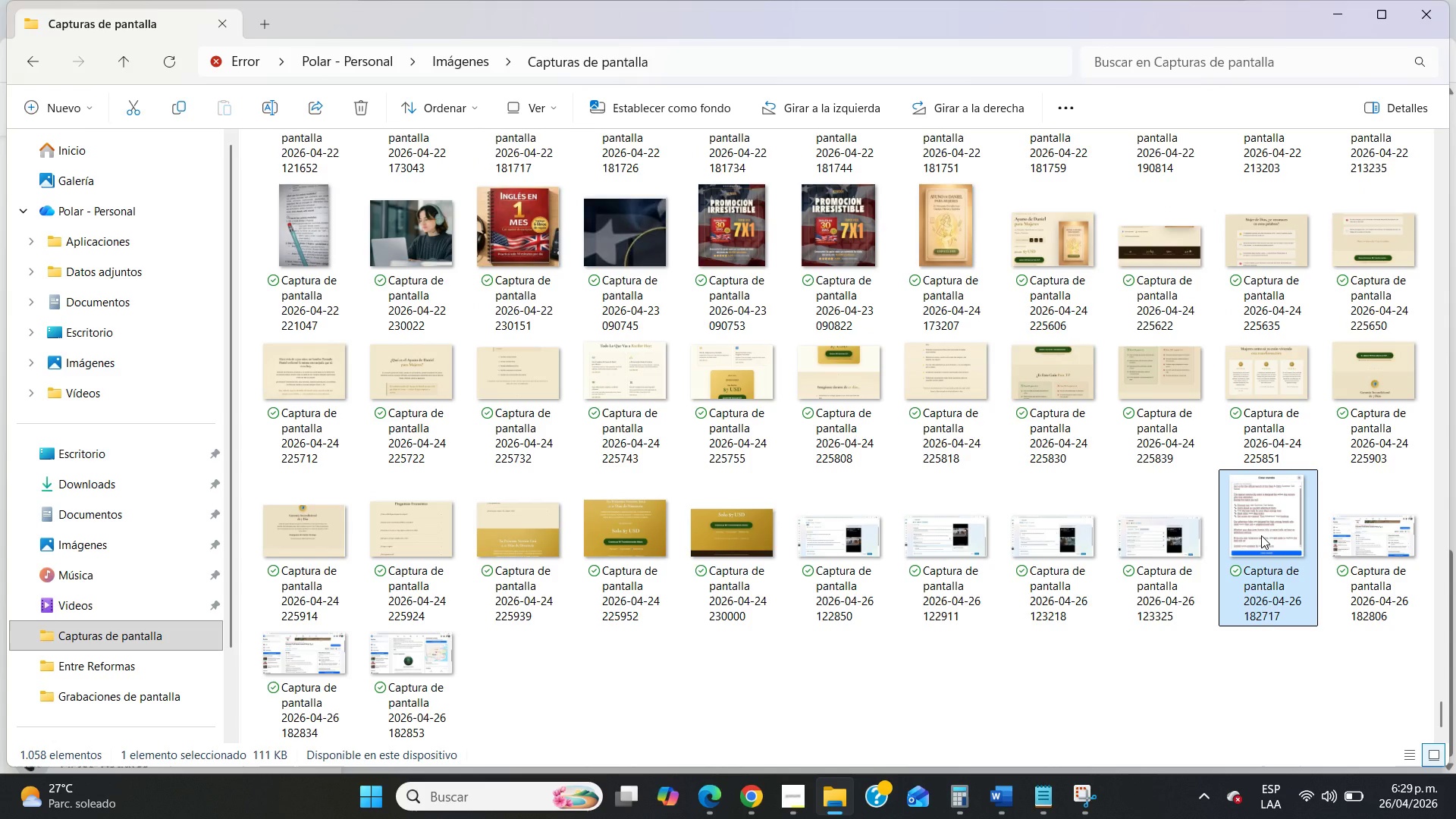 
key(Delete)
 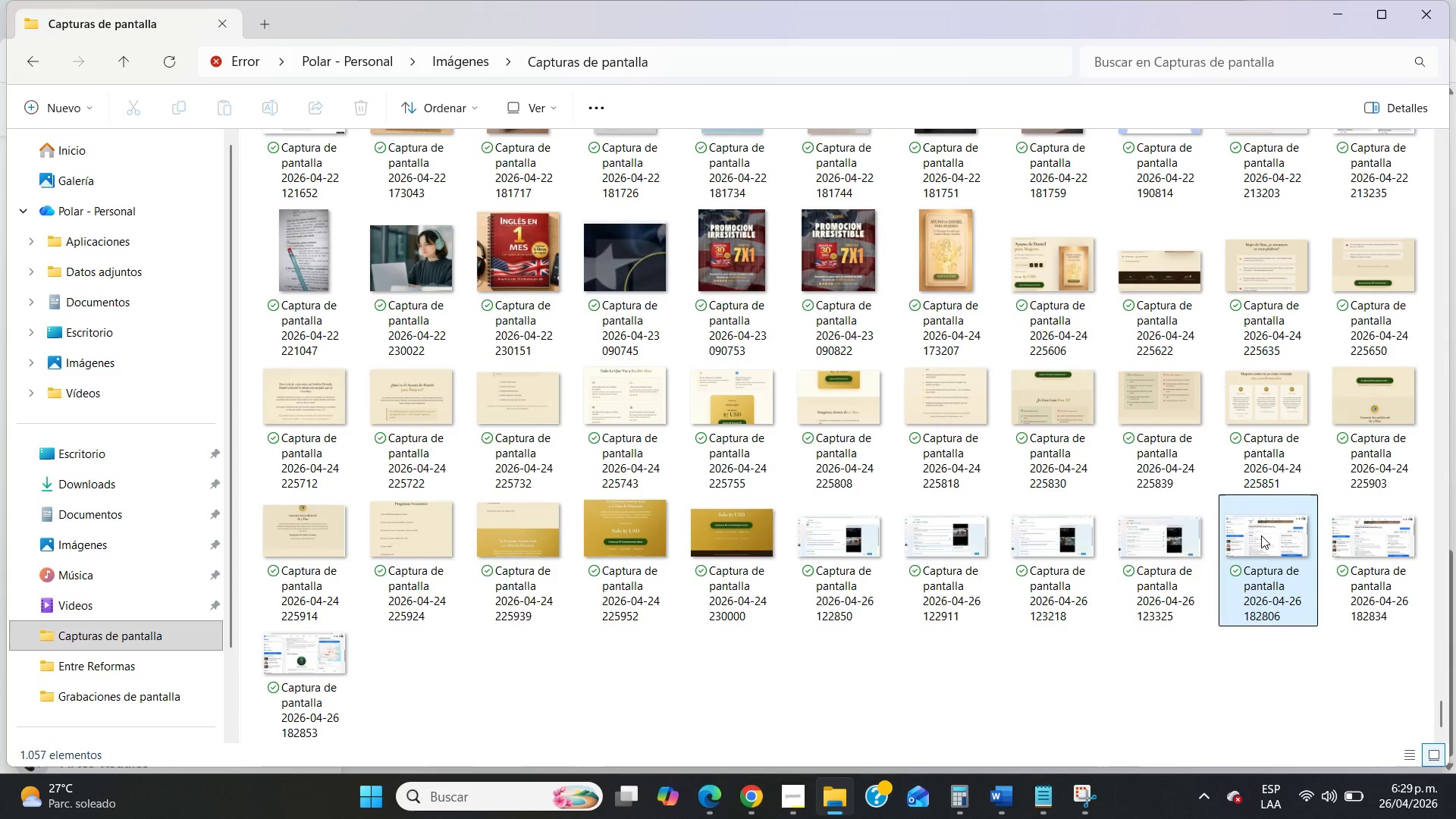 
double_click([1261, 535])
 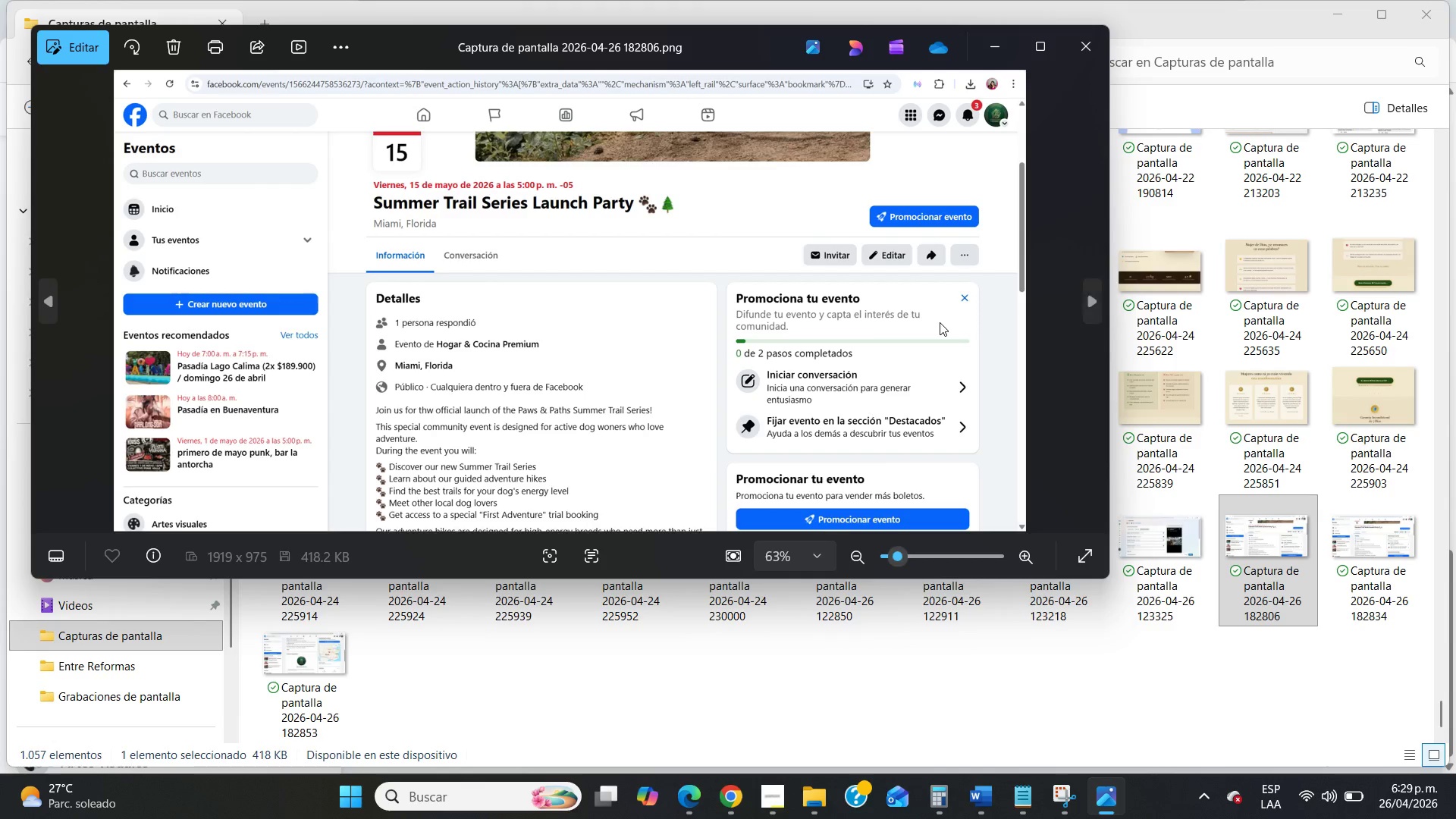 
left_click([1090, 304])
 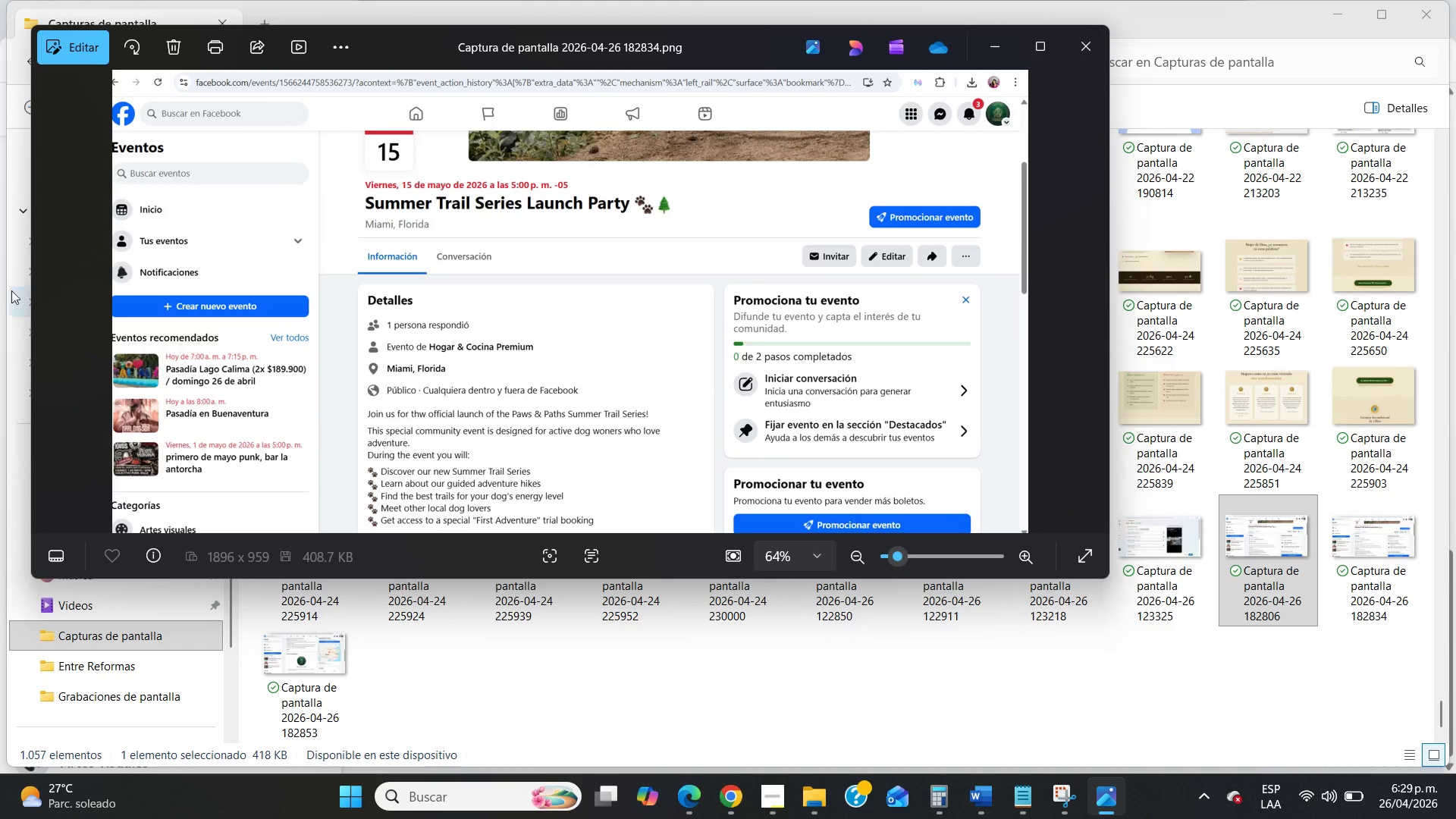 
left_click([50, 293])
 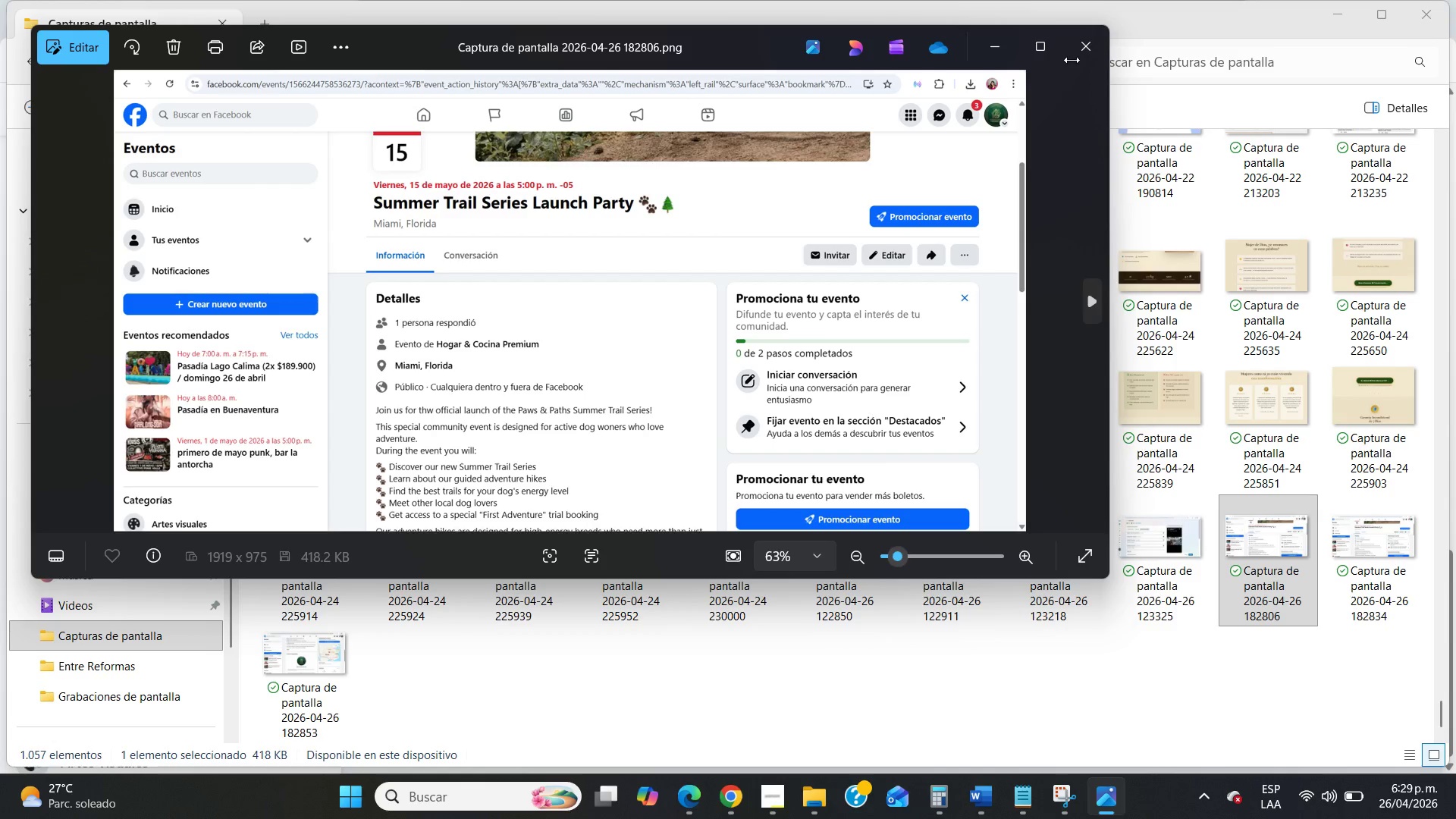 
left_click([1083, 43])
 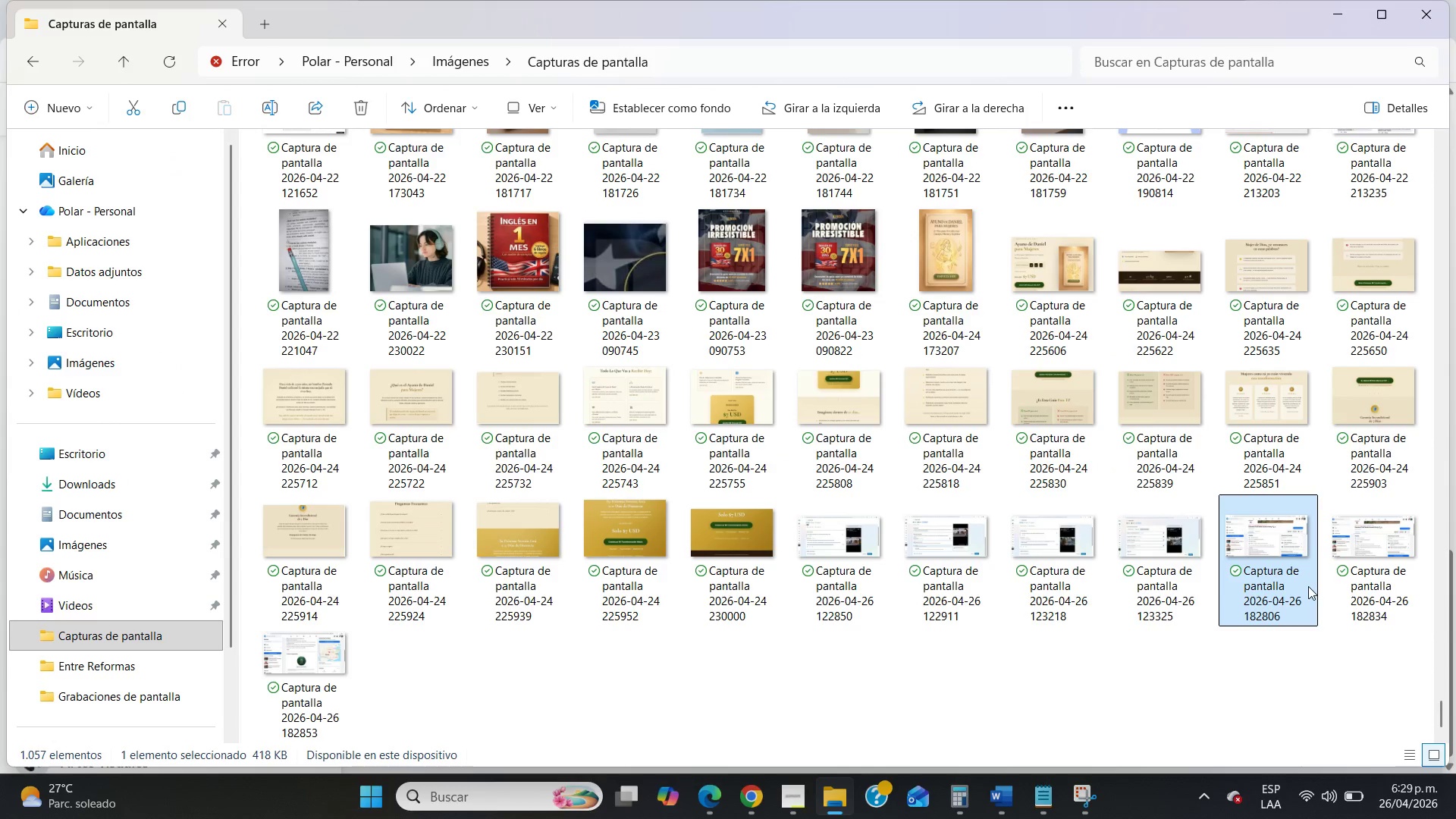 
left_click([1304, 588])
 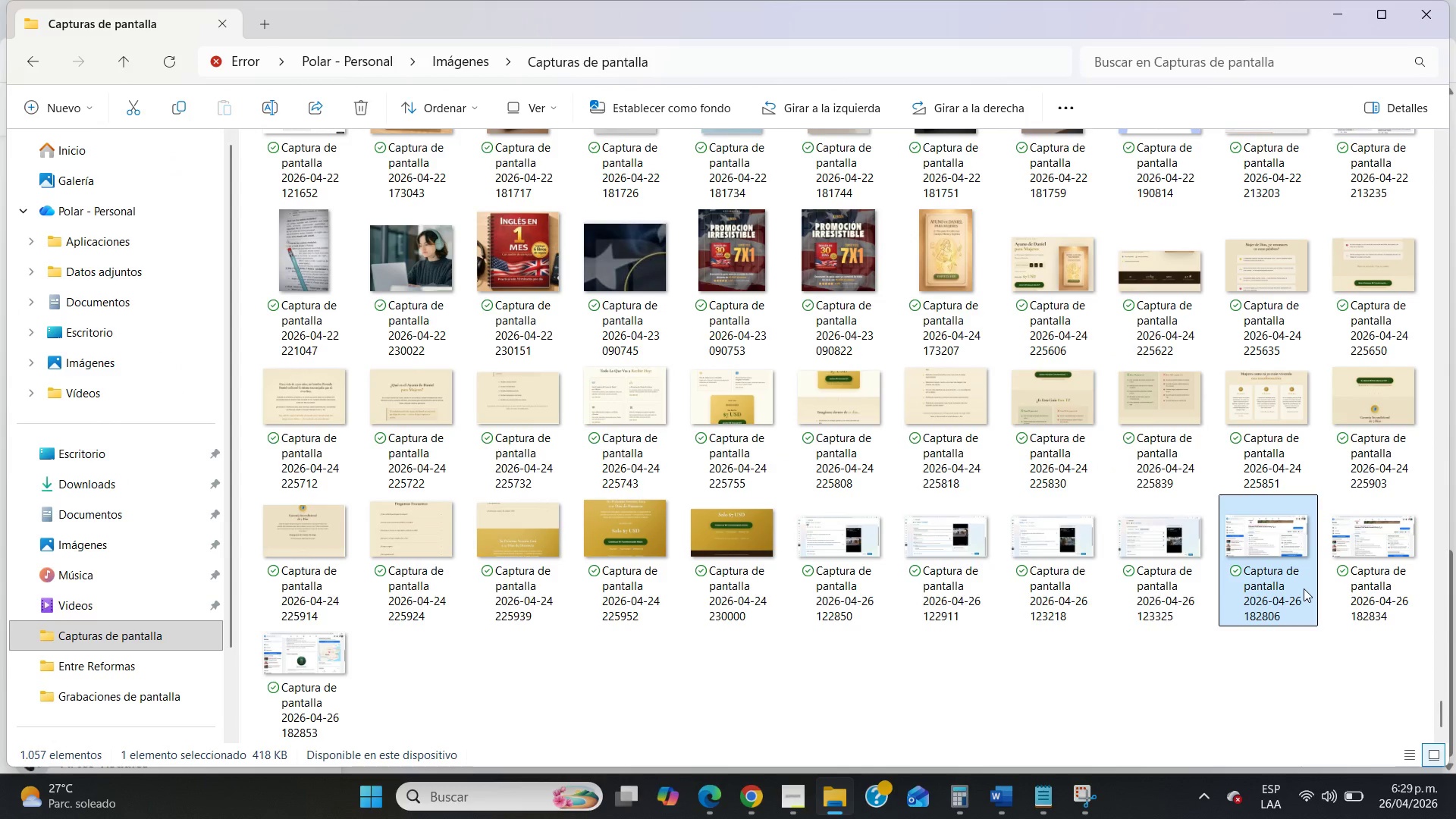 
key(Delete)
 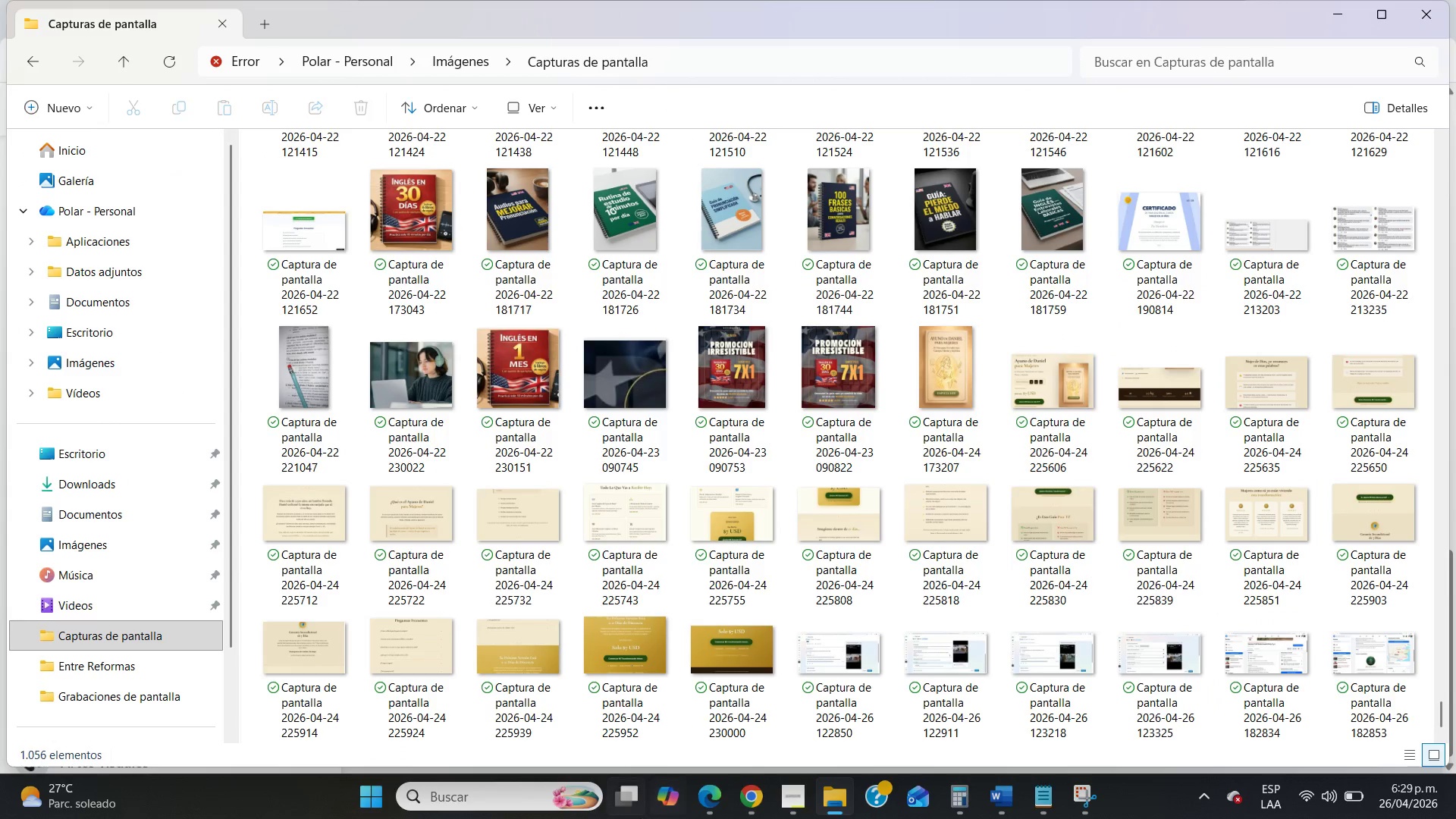 
mouse_move([704, 790])
 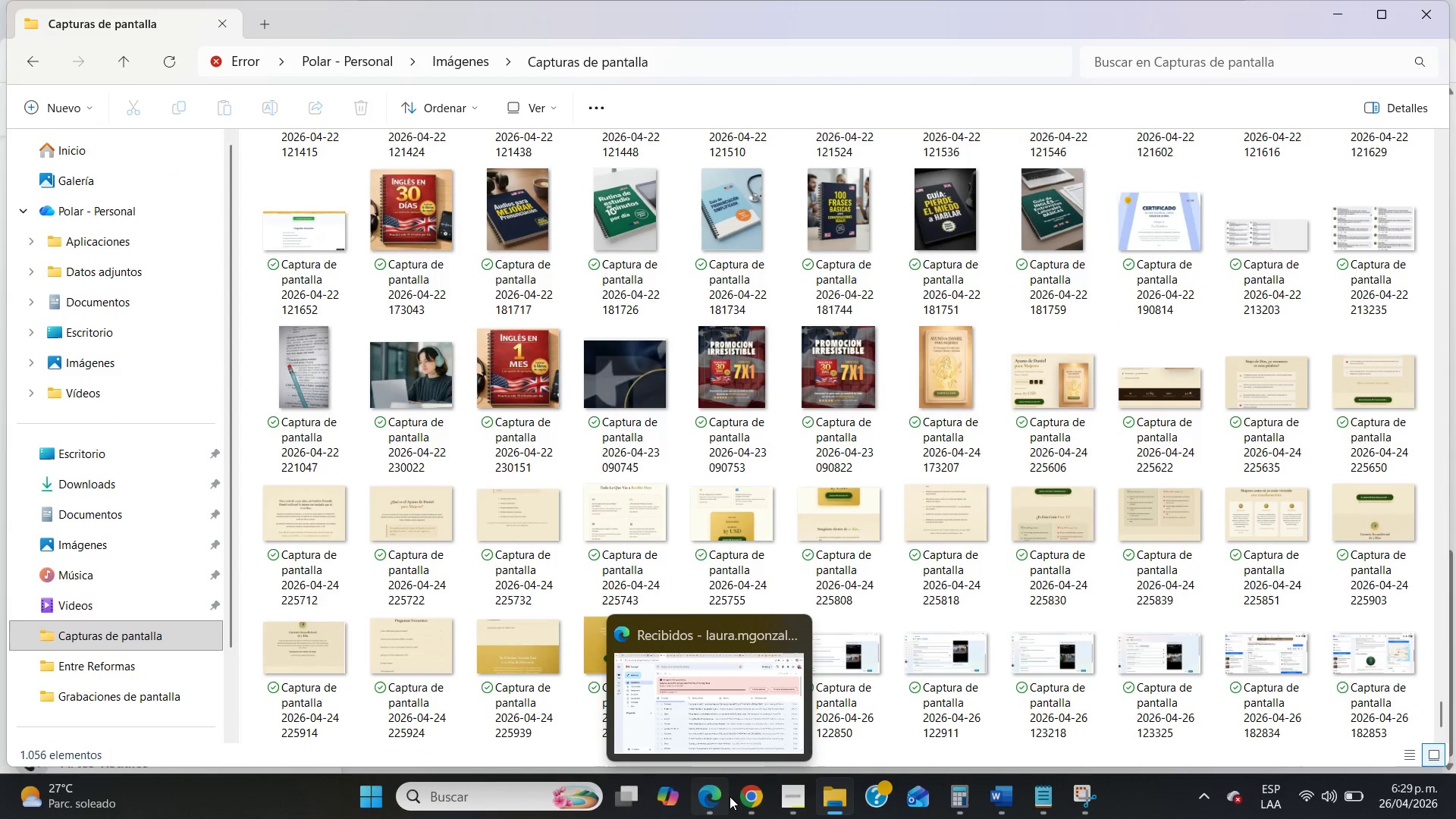 
left_click([731, 796])
 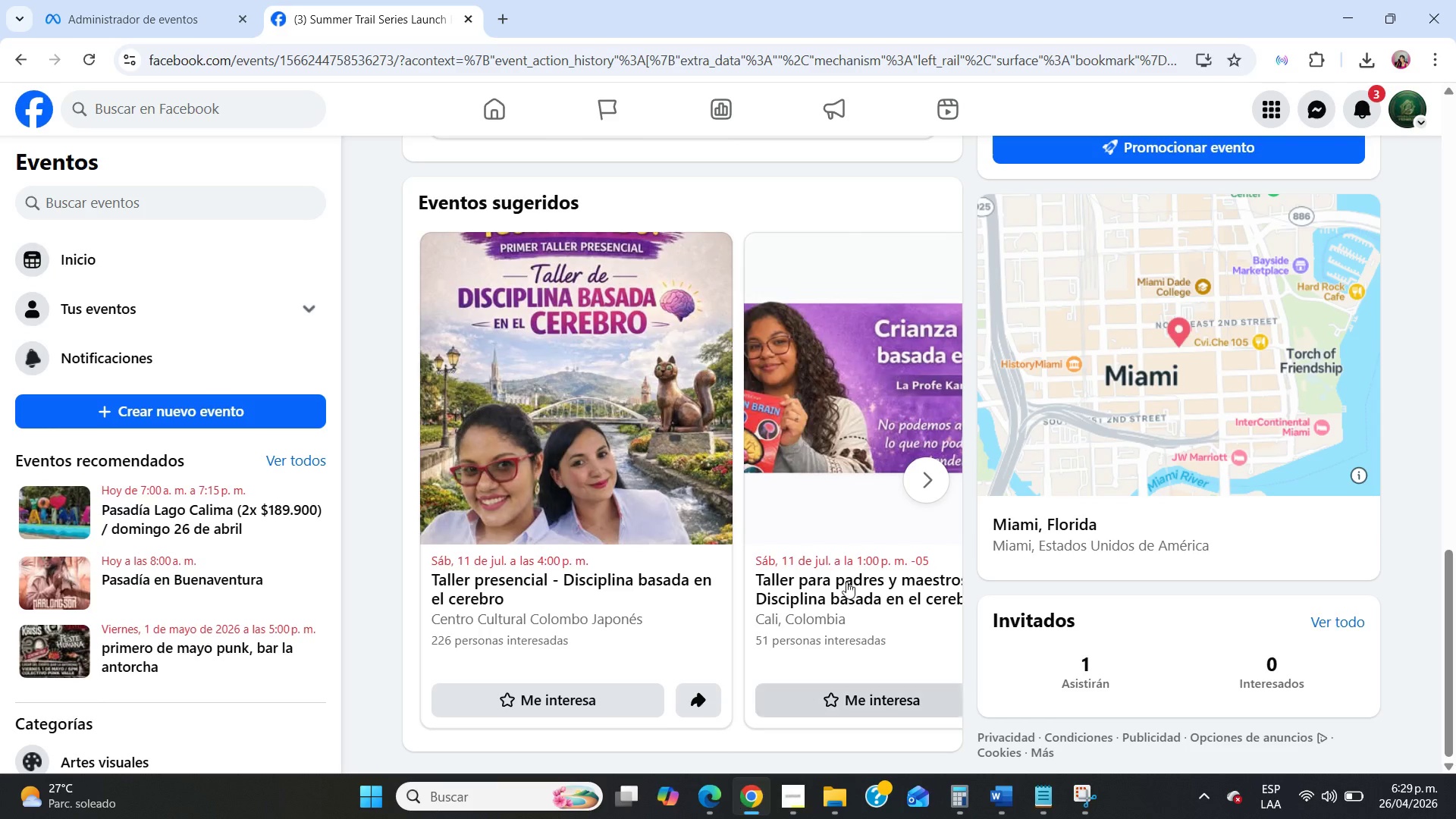 
scroll: coordinate [844, 579], scroll_direction: up, amount: 39.0
 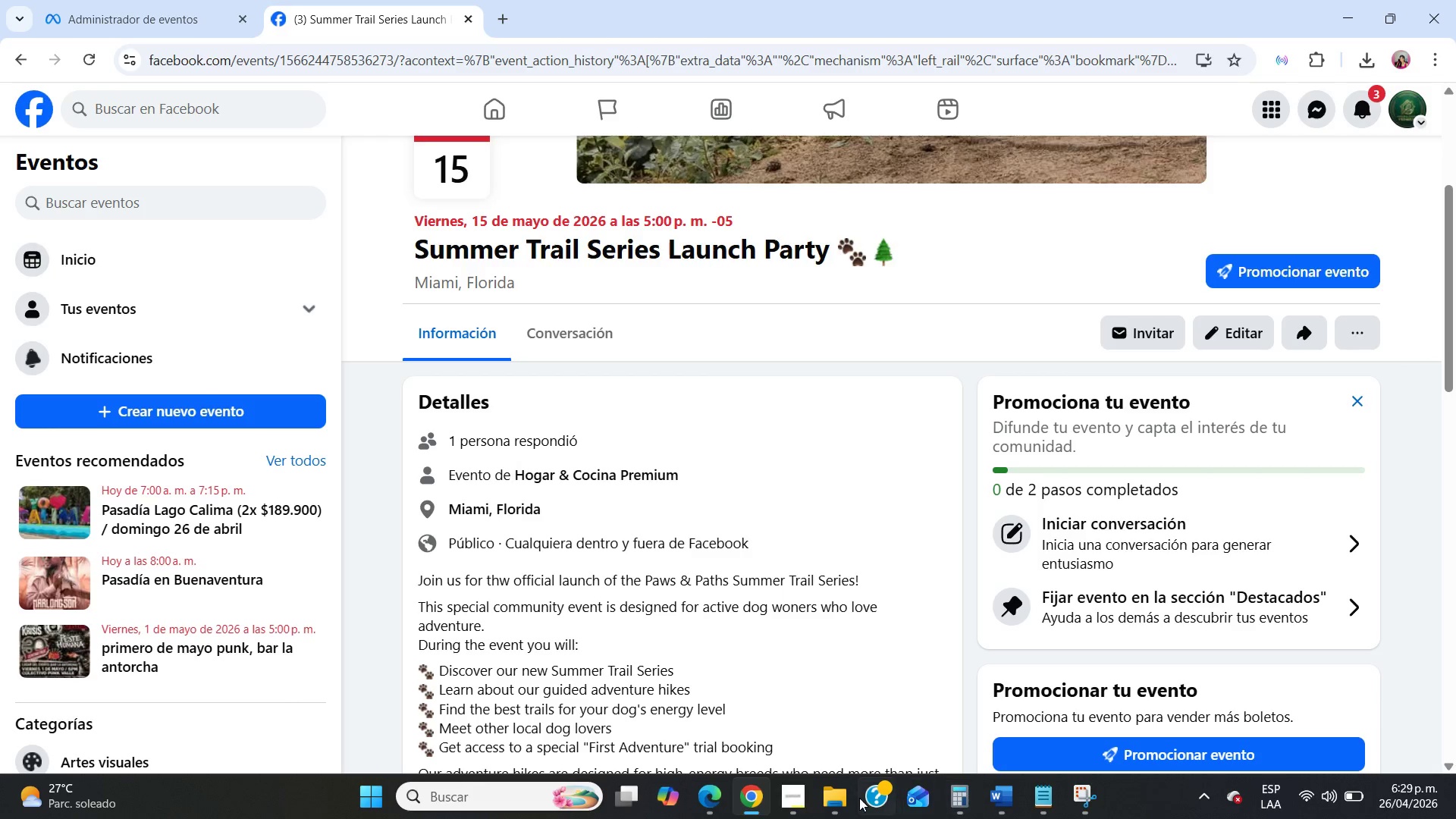 
left_click([839, 807])
 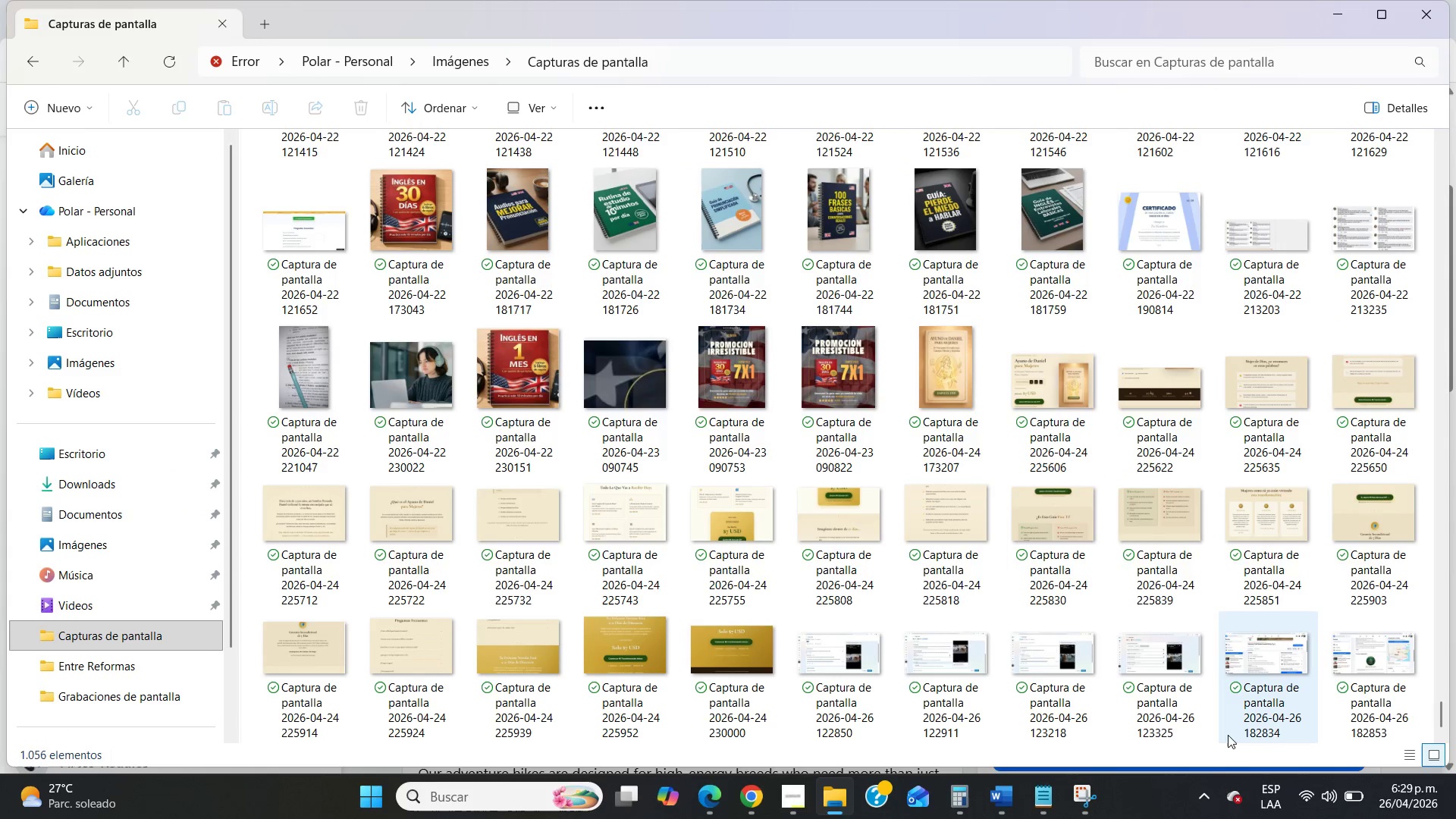 
left_click([1247, 722])
 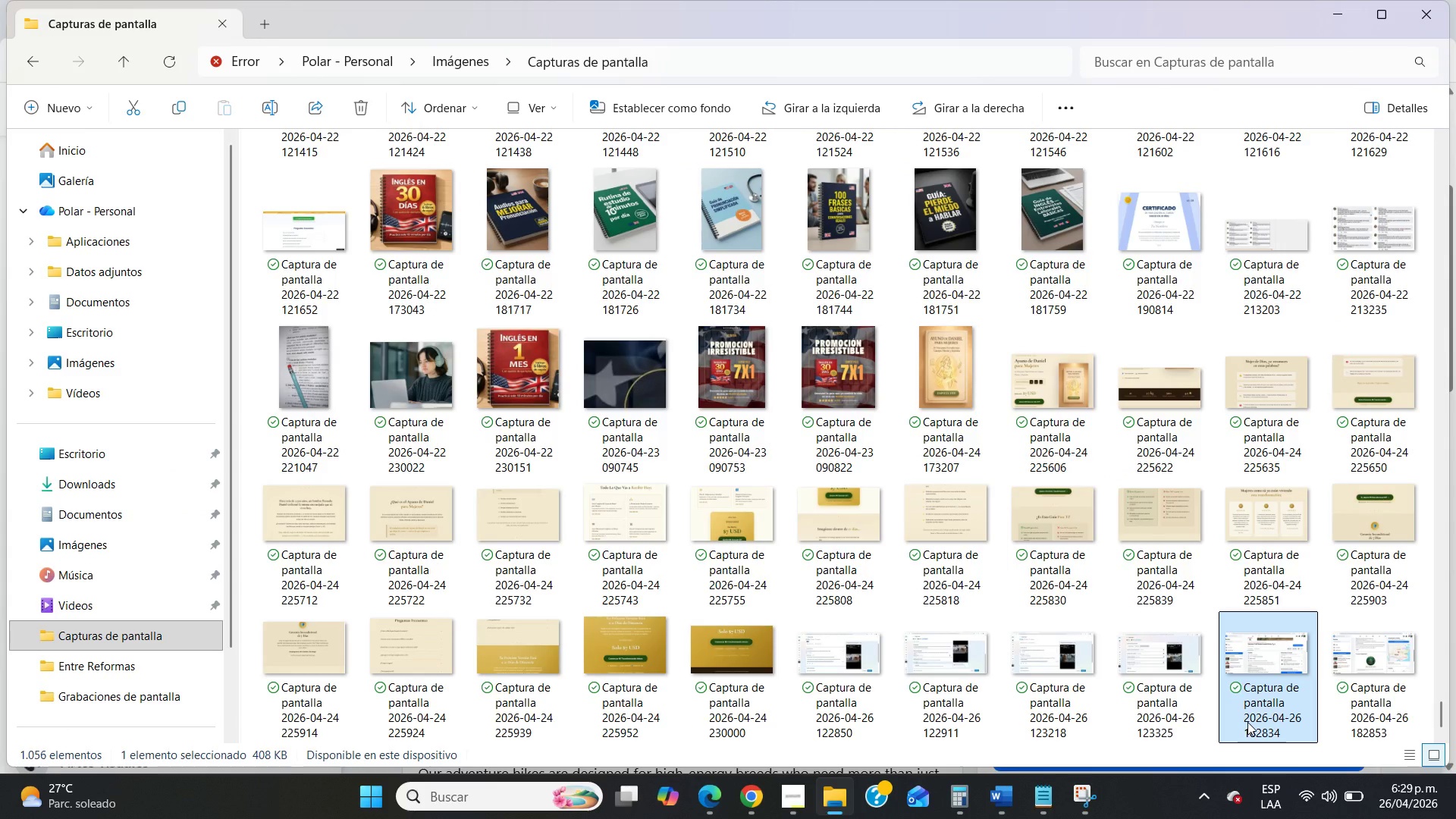 
key(Control+C)
 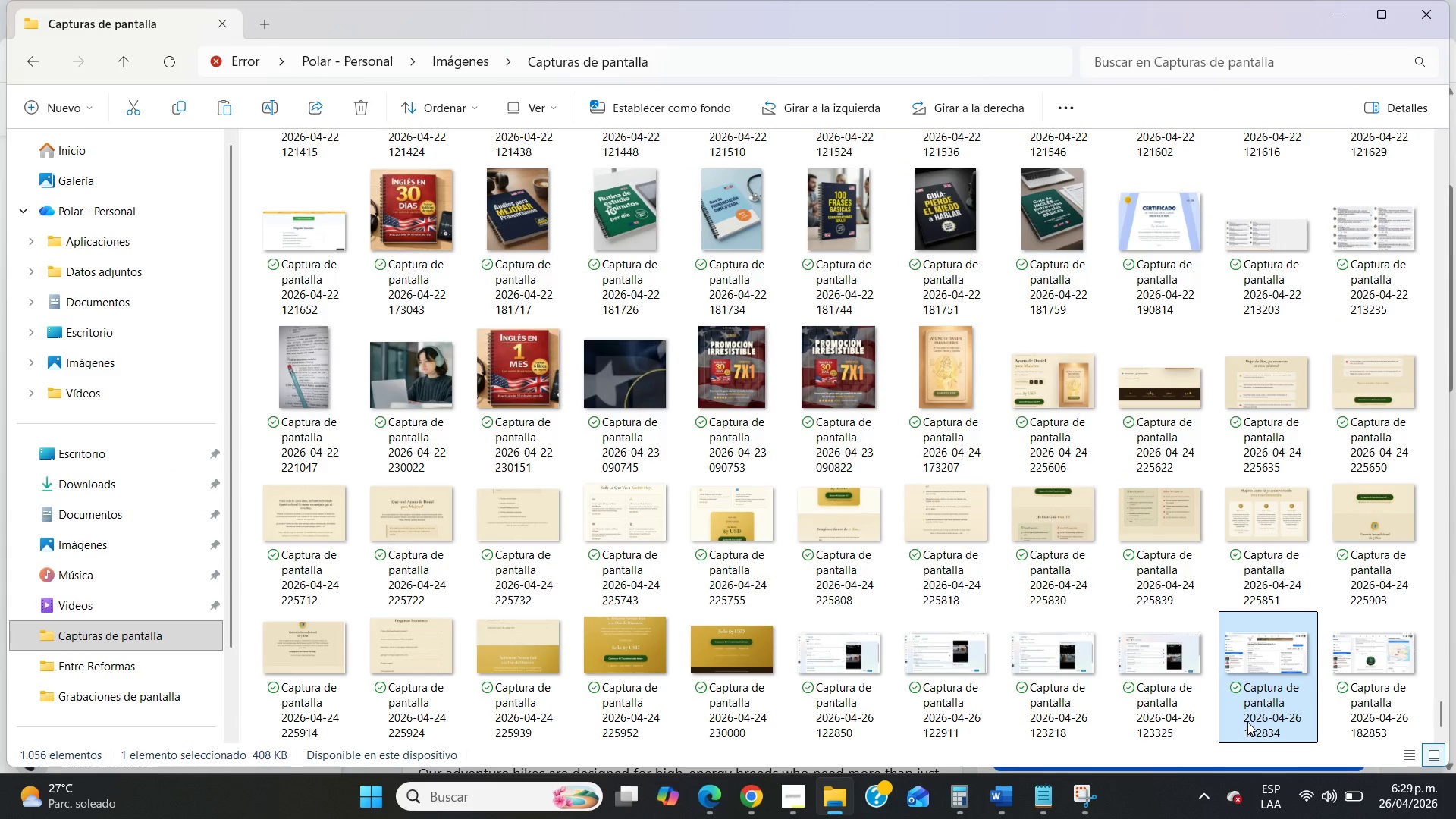 
key(Control+X)
 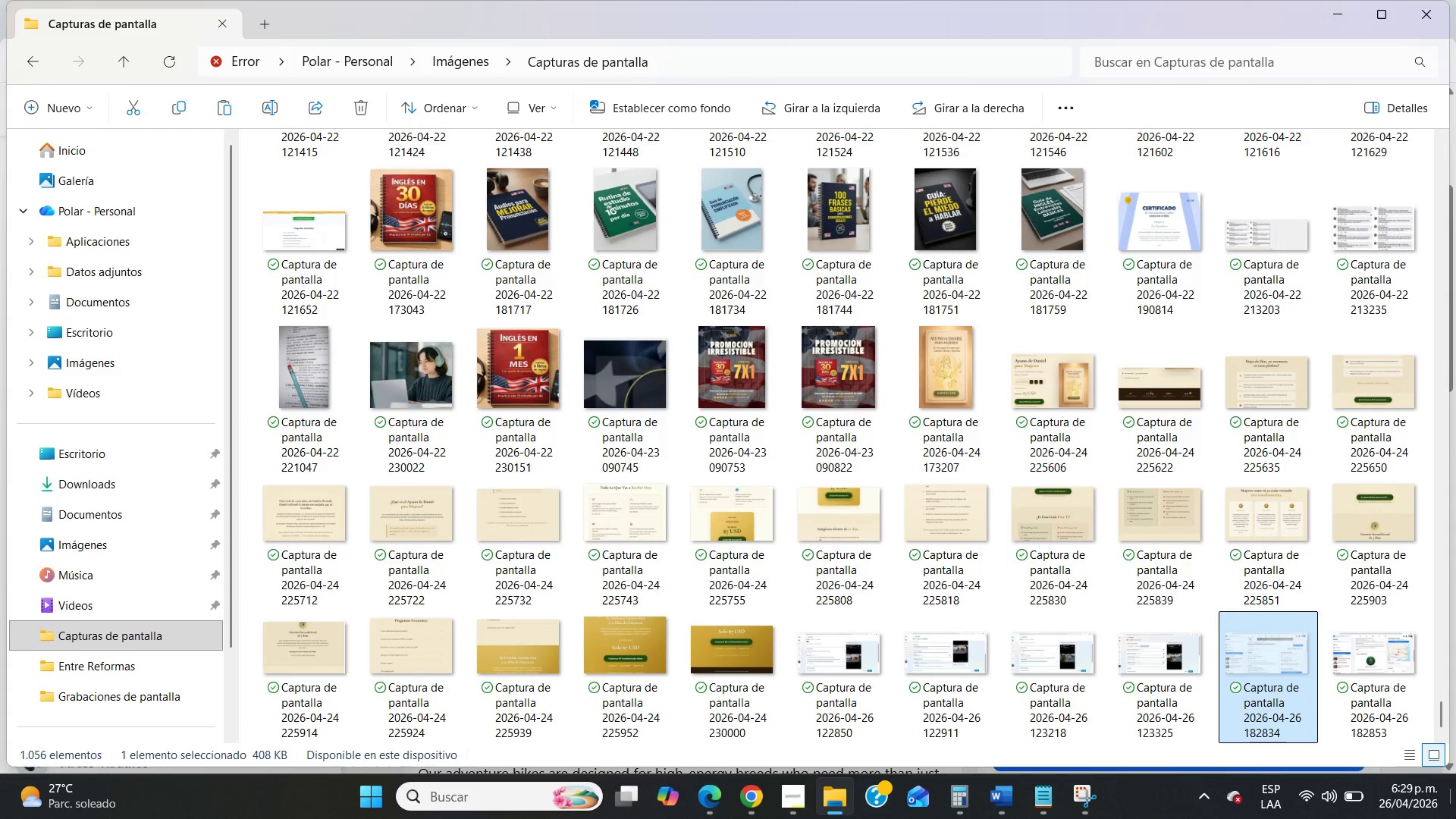 
left_click([1455, 817])
 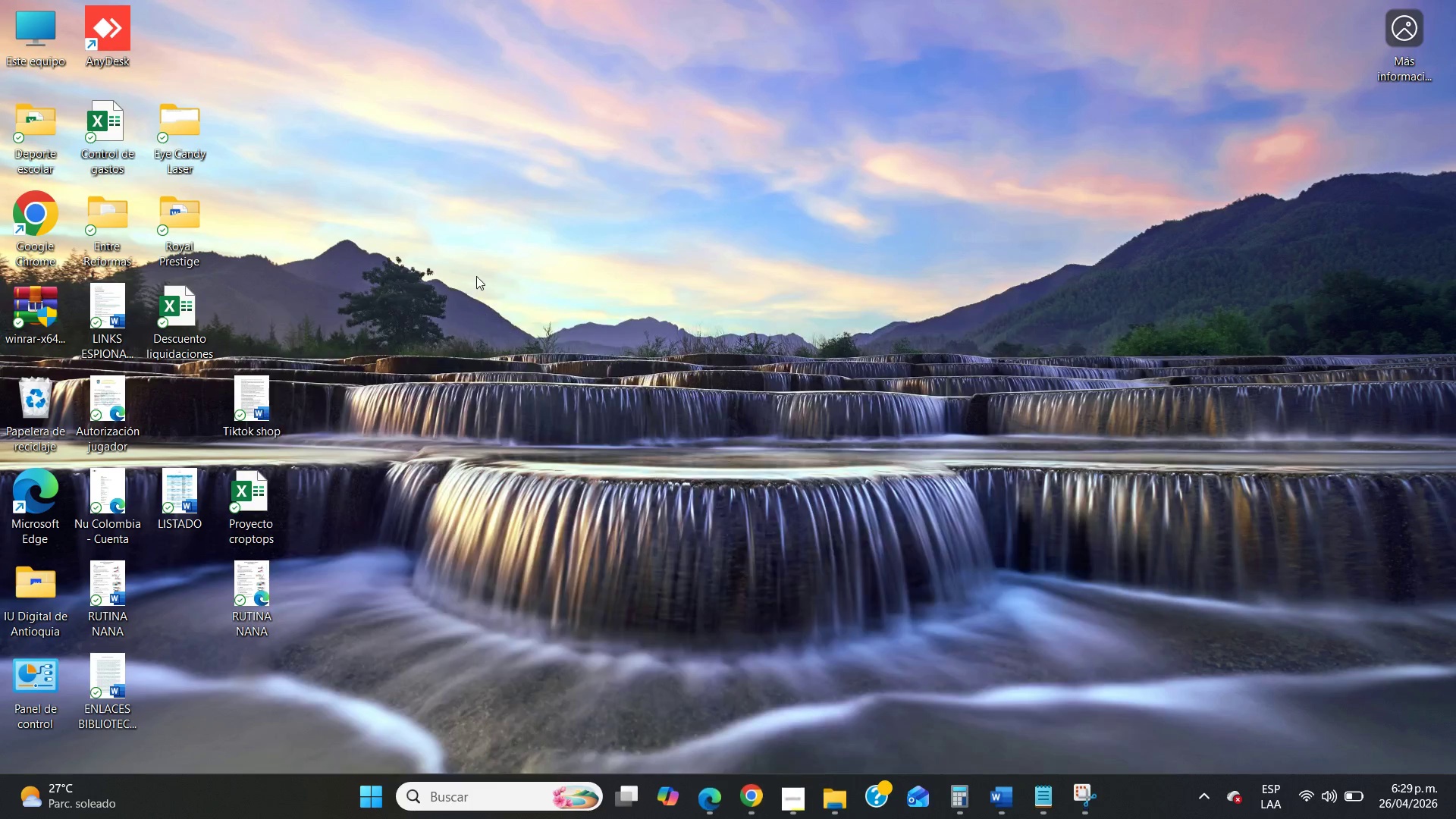 
left_click([498, 270])
 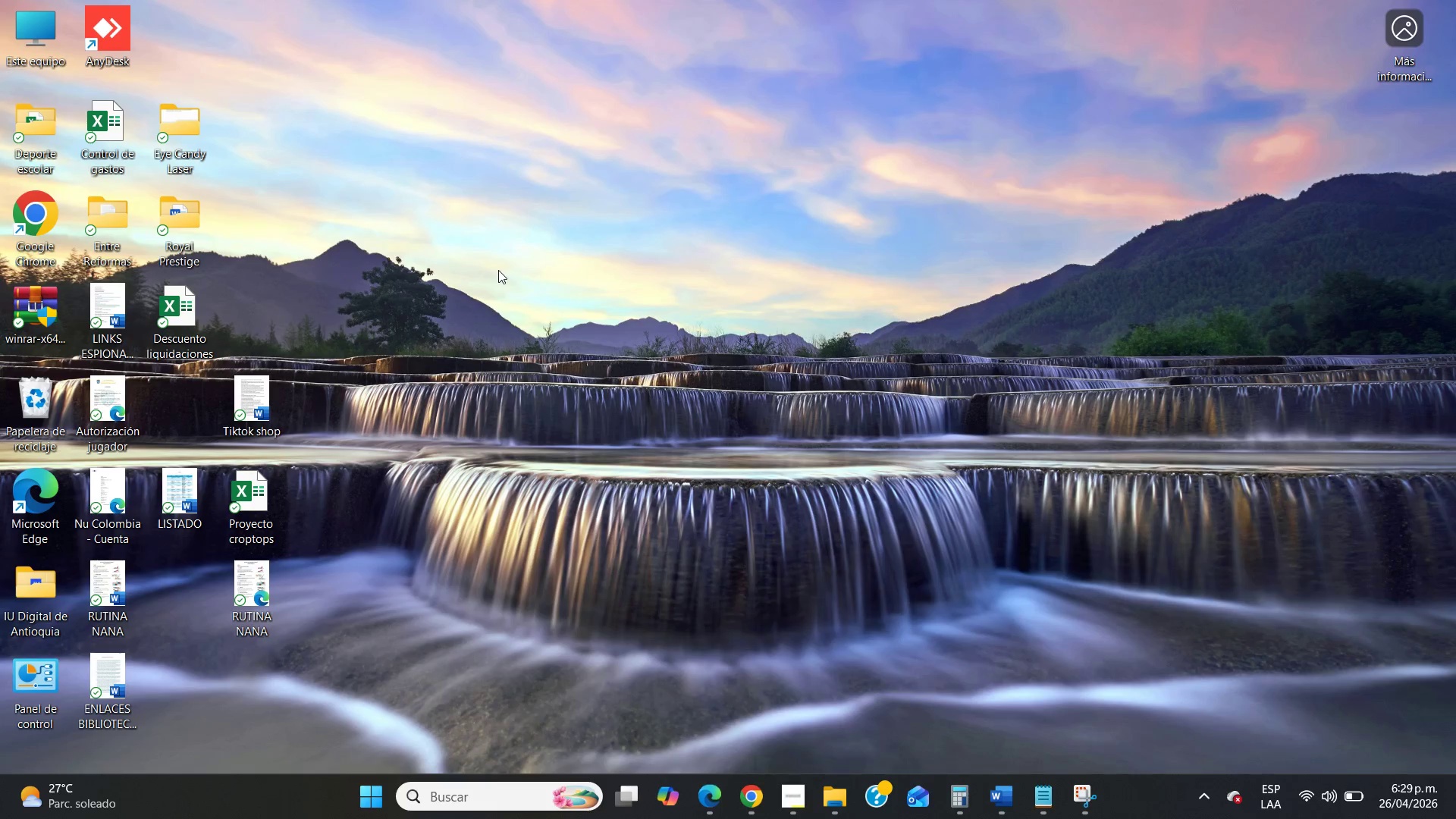 
key(Control+V)
 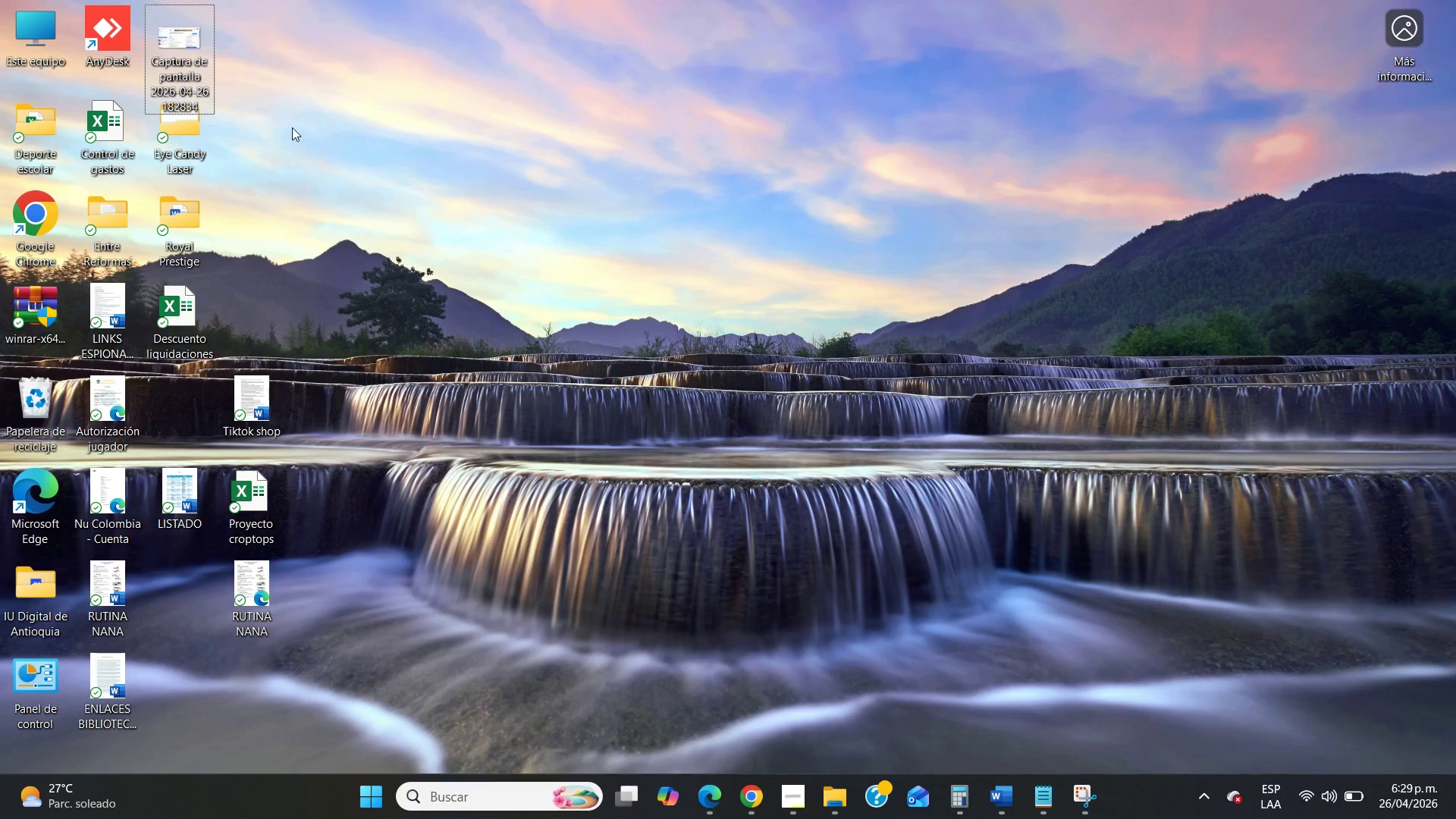 
right_click([172, 74])
 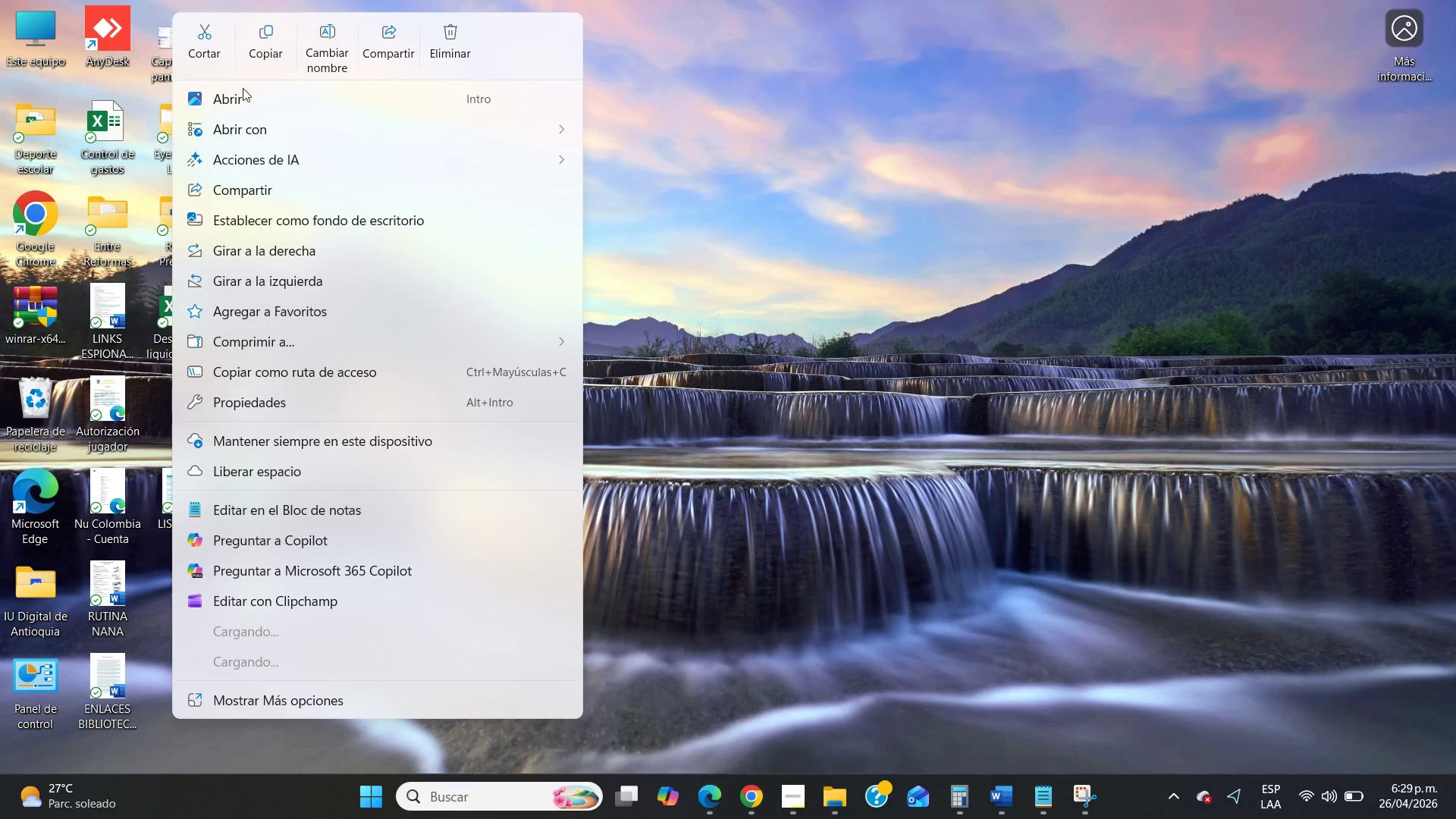 
left_click([316, 49])
 